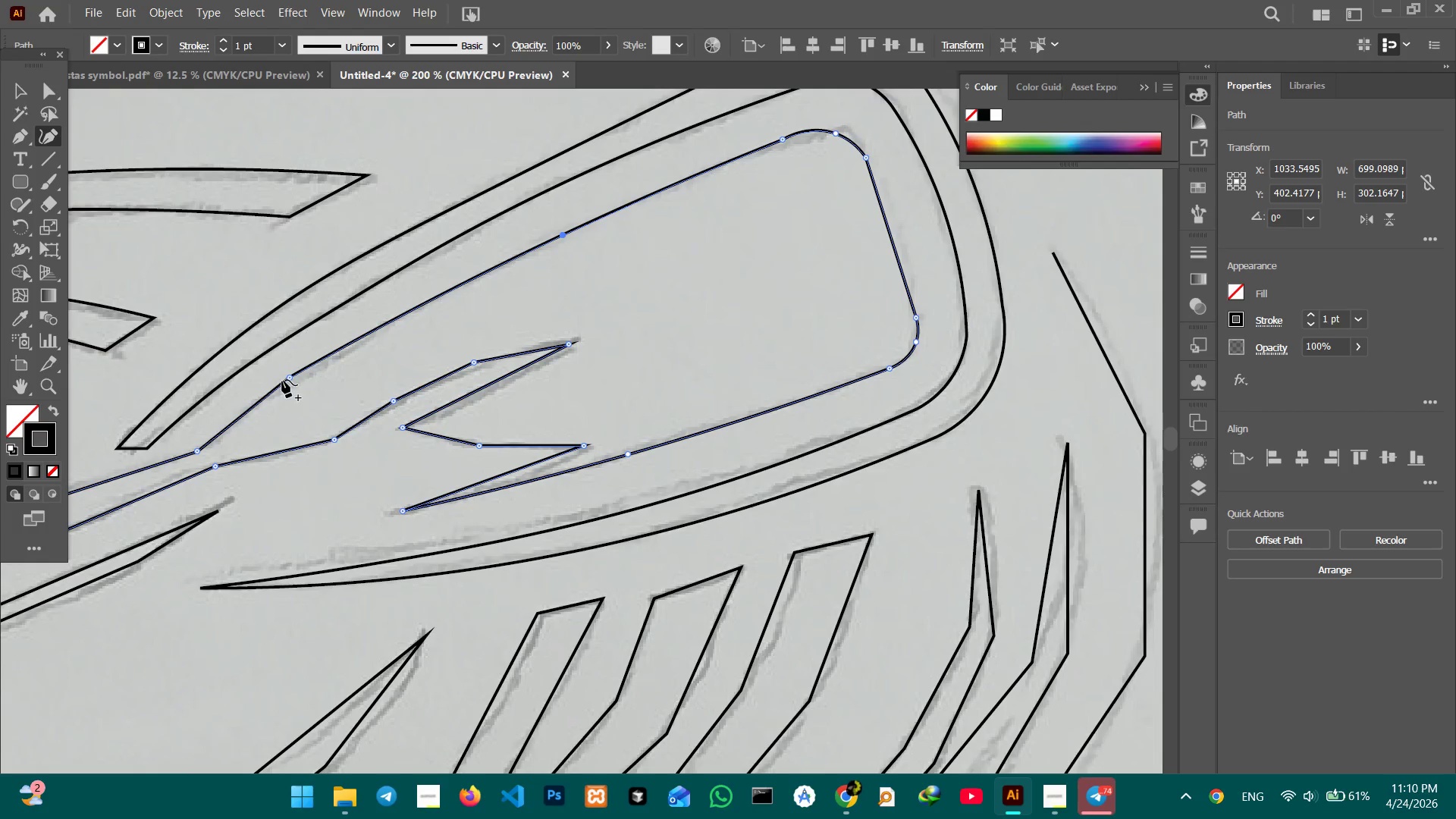 
left_click([290, 377])
 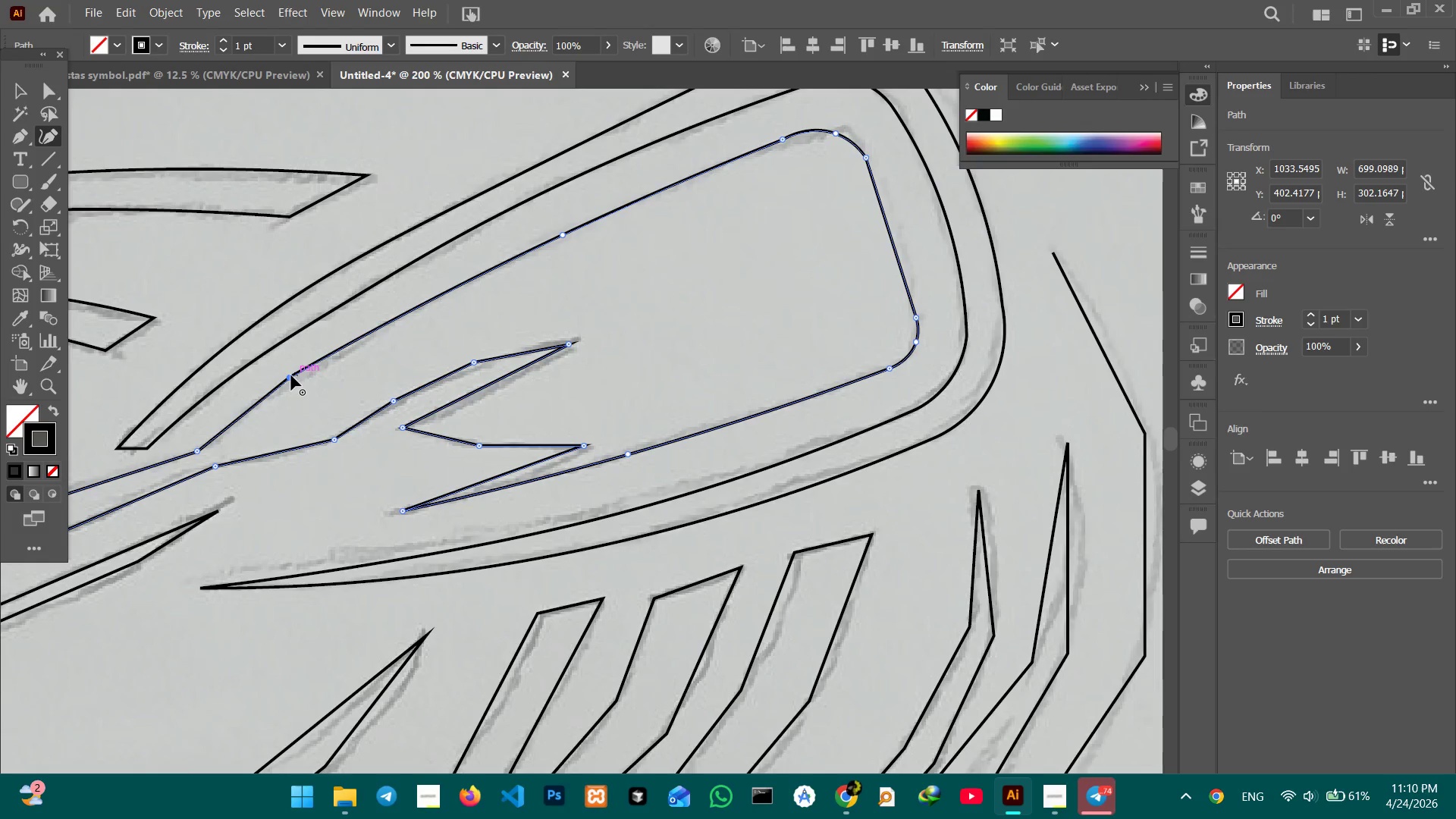 
key(Equal)
 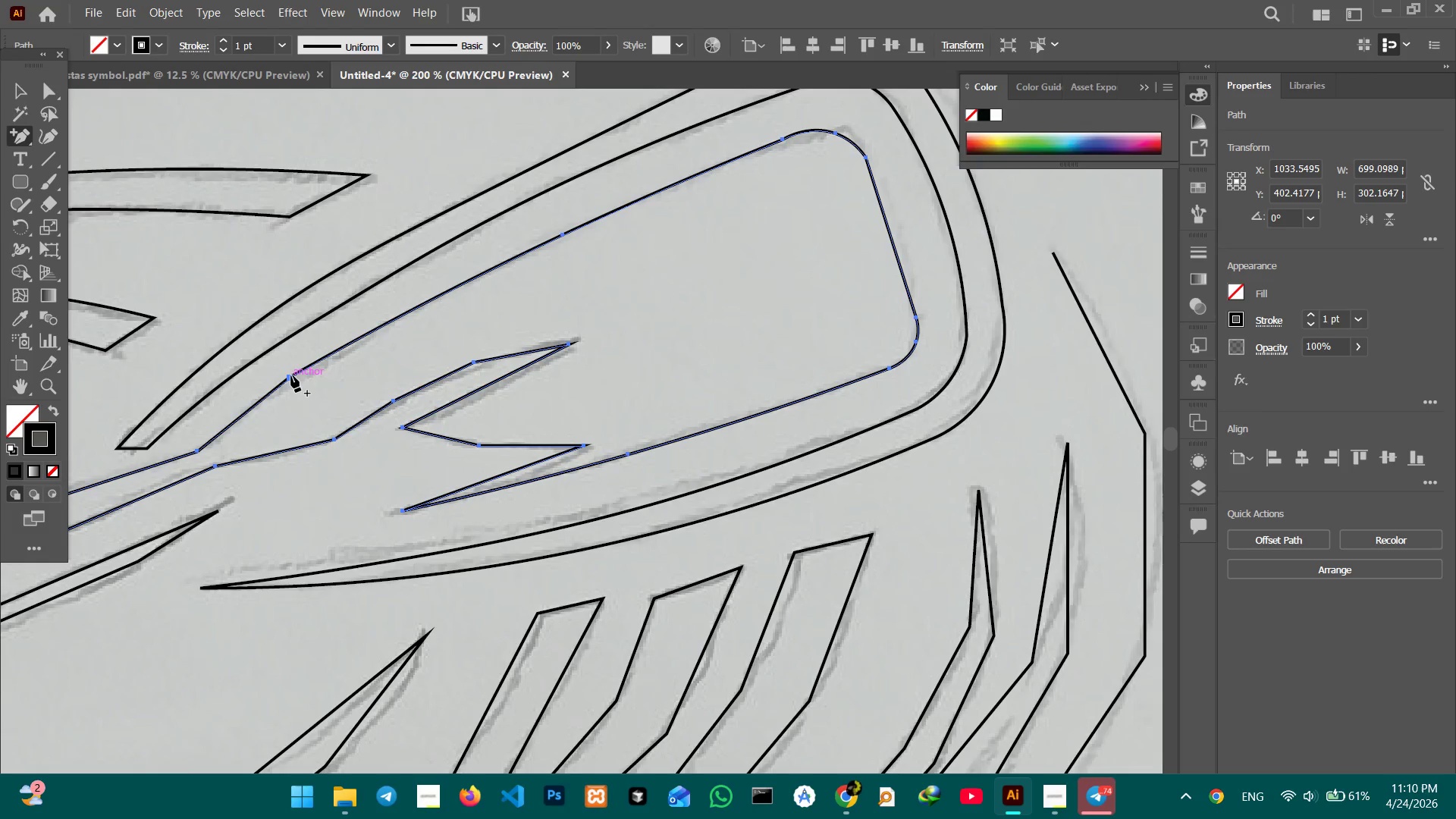 
wait(17.19)
 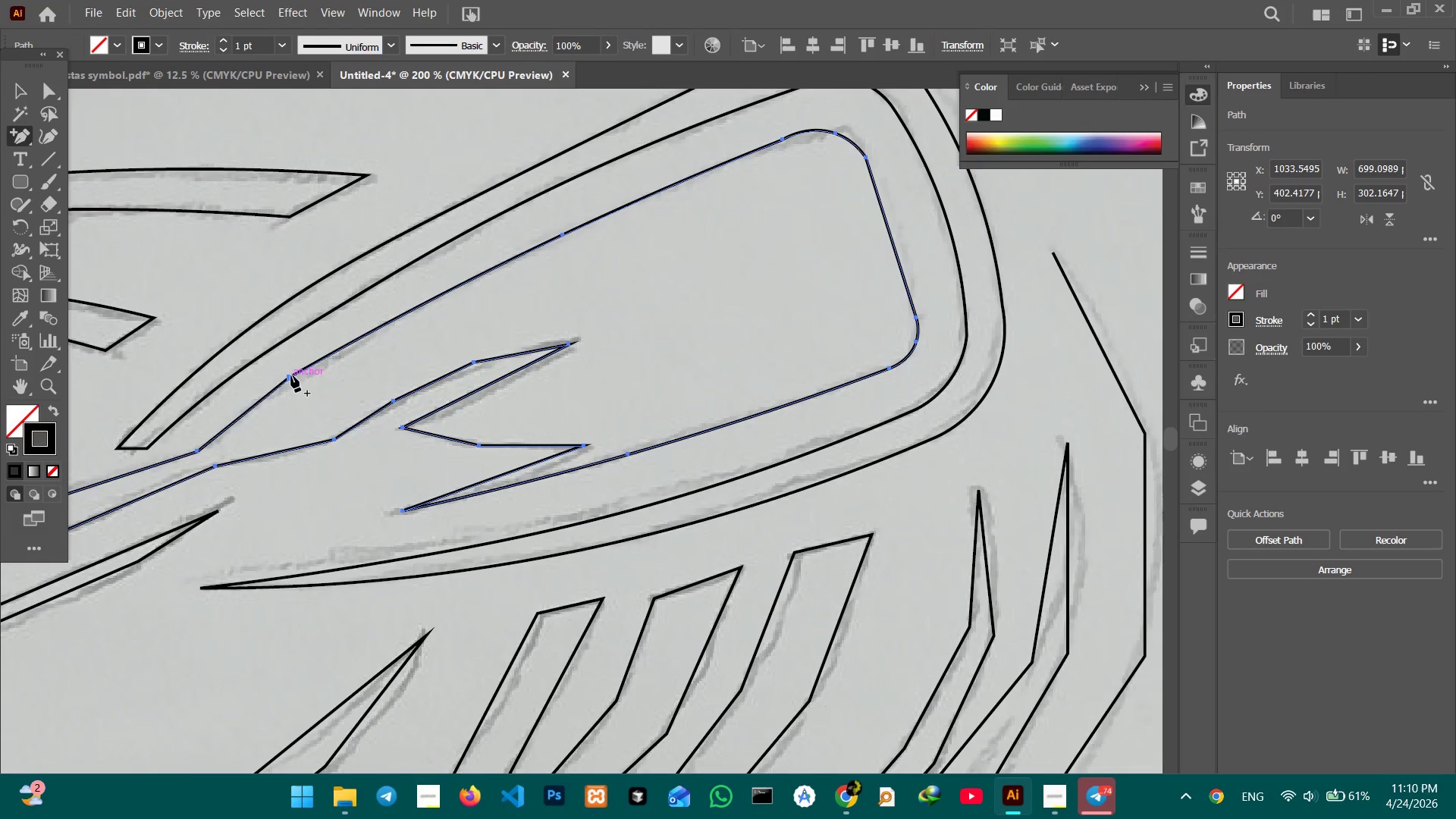 
key(Backspace)
 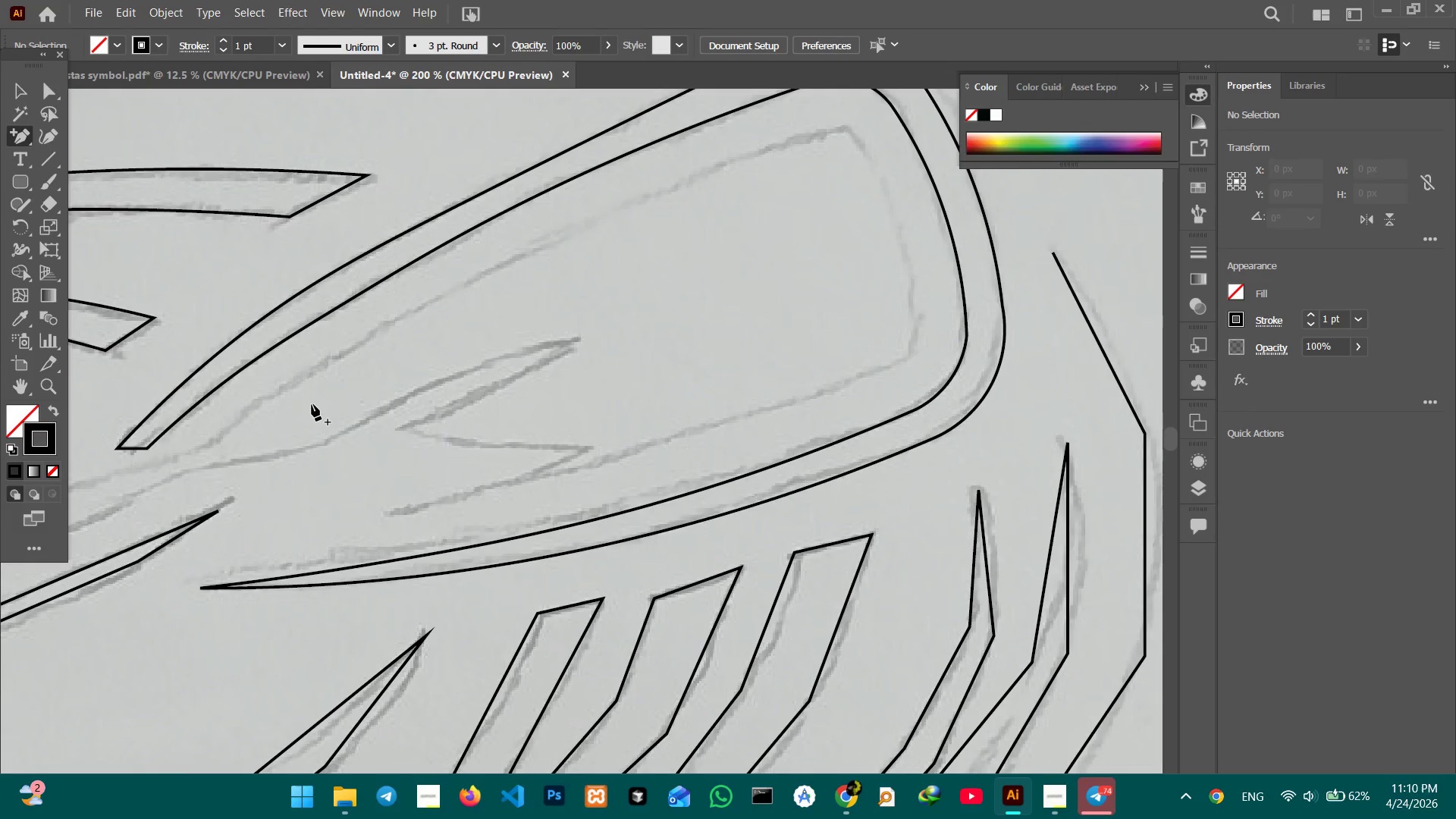 
key(Control+Z)
 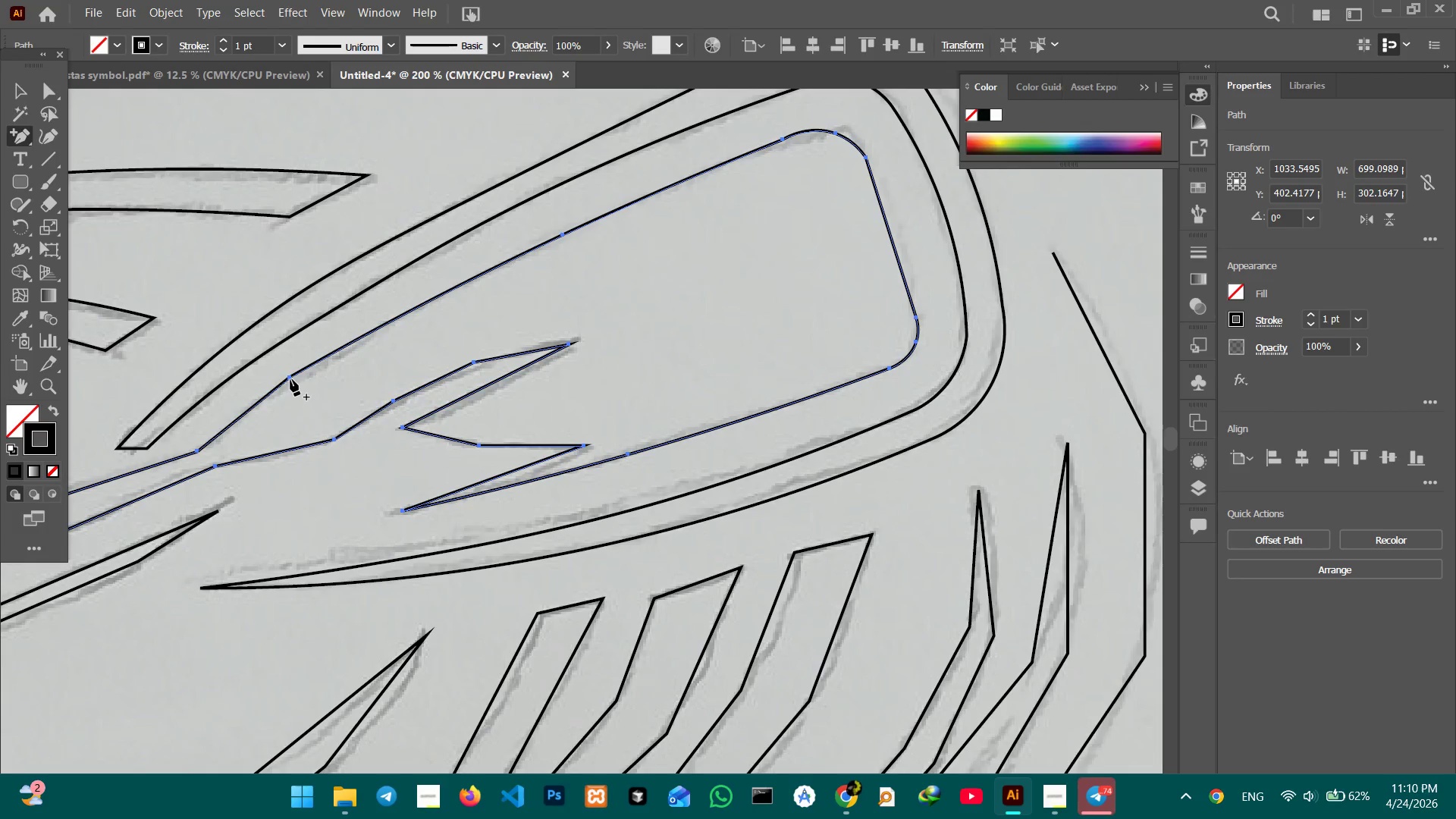 
left_click([290, 378])
 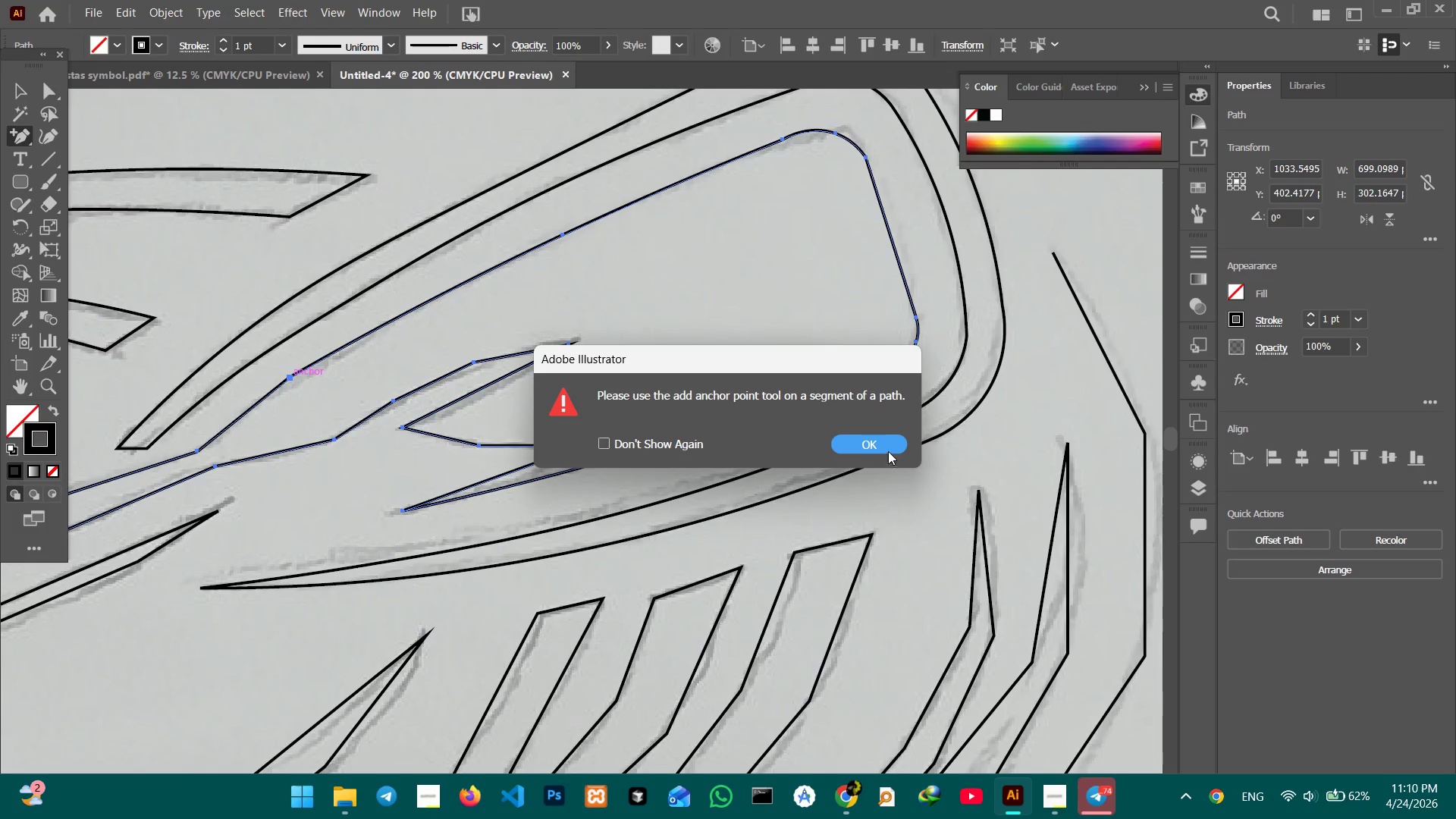 
left_click([855, 441])
 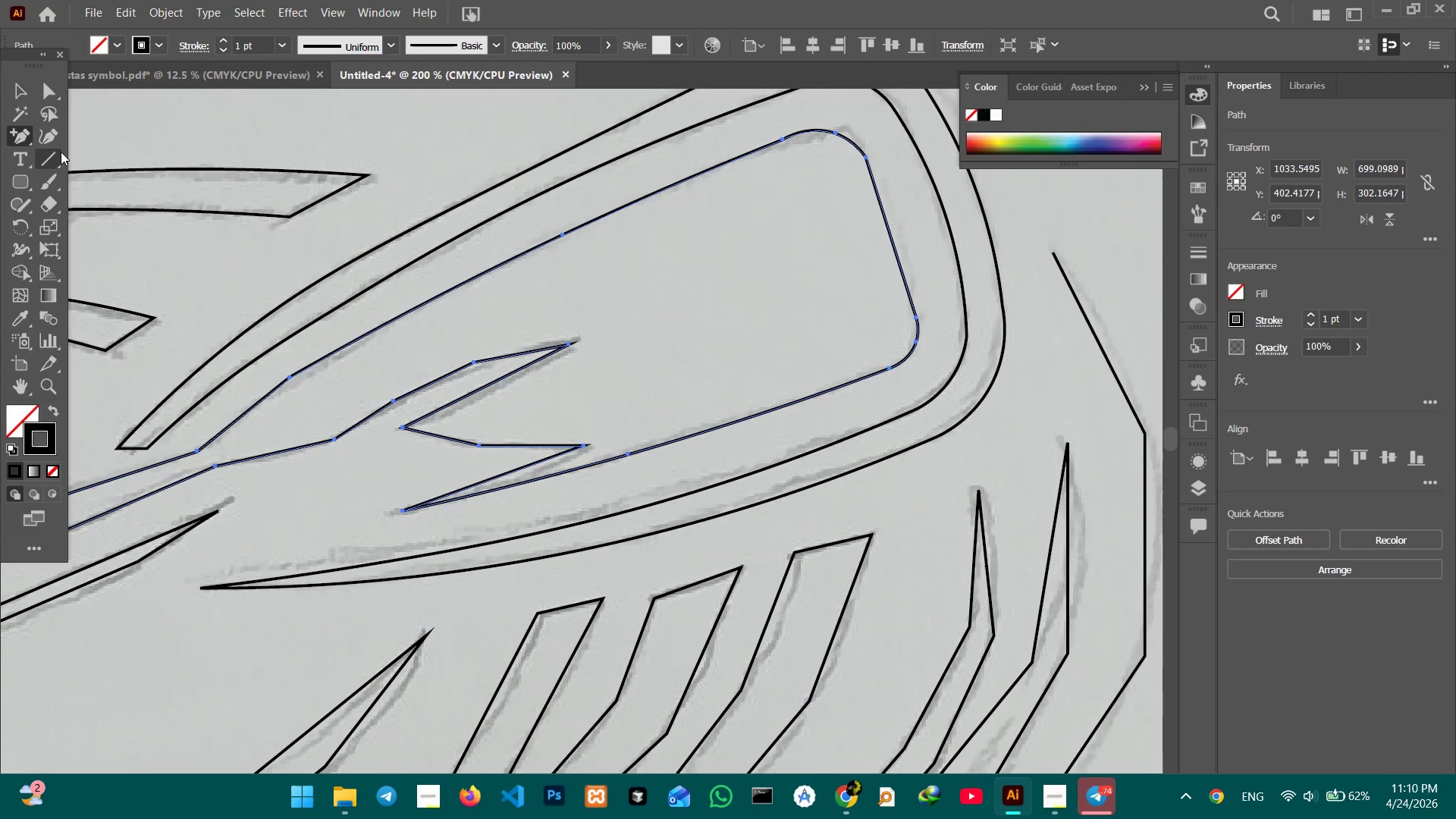 
left_click([53, 137])
 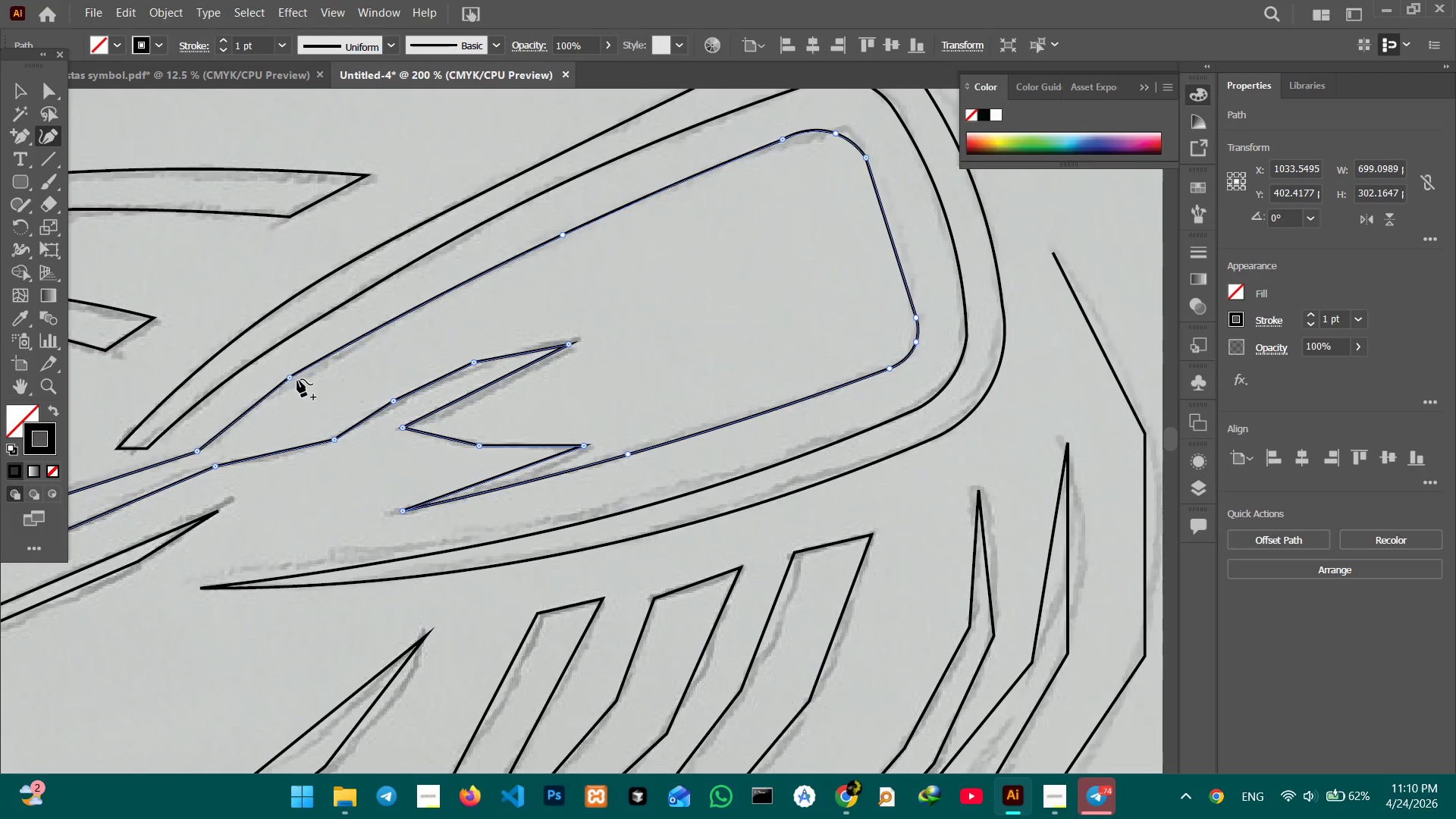 
left_click([290, 379])
 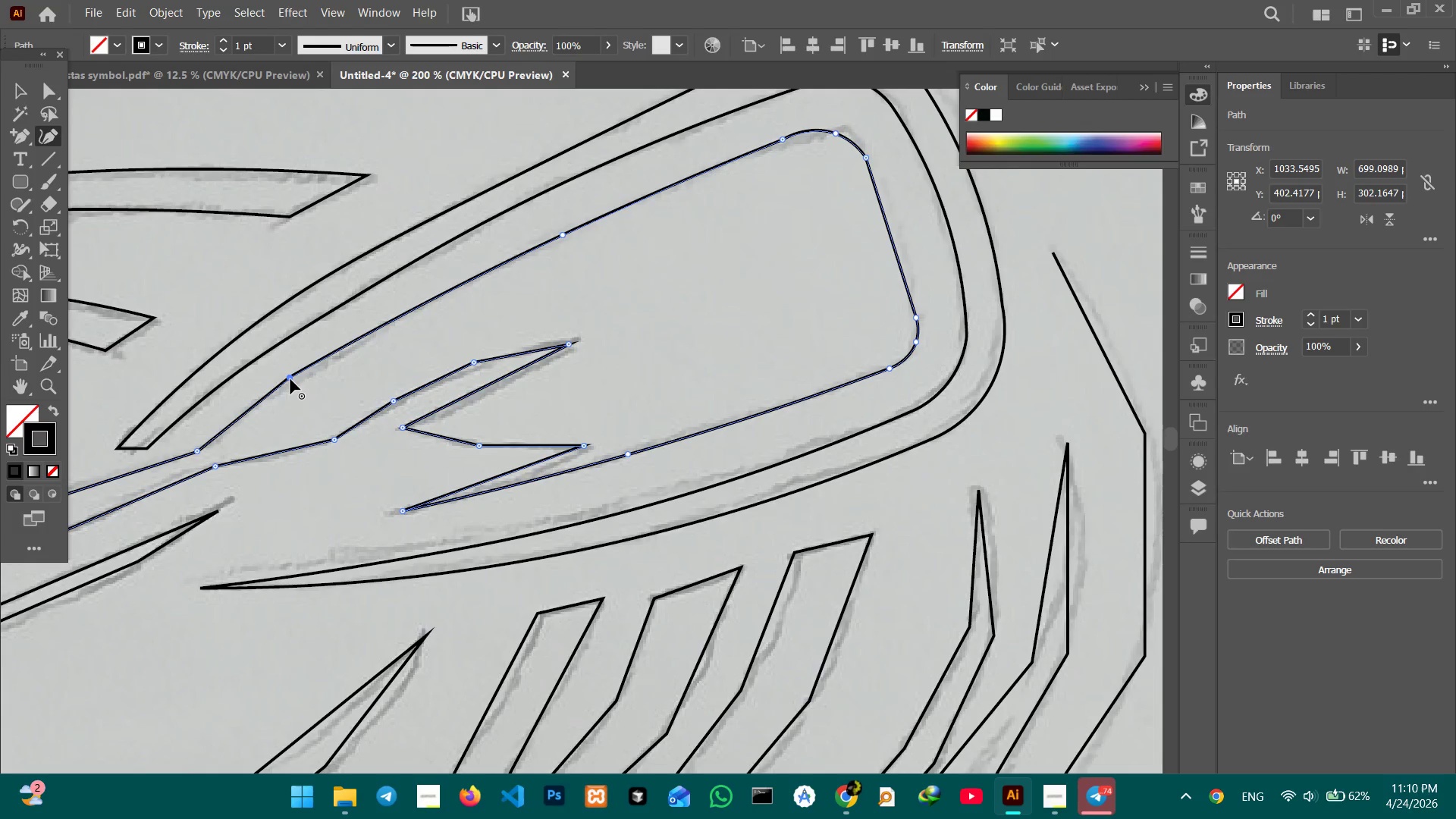 
key(Backspace)
 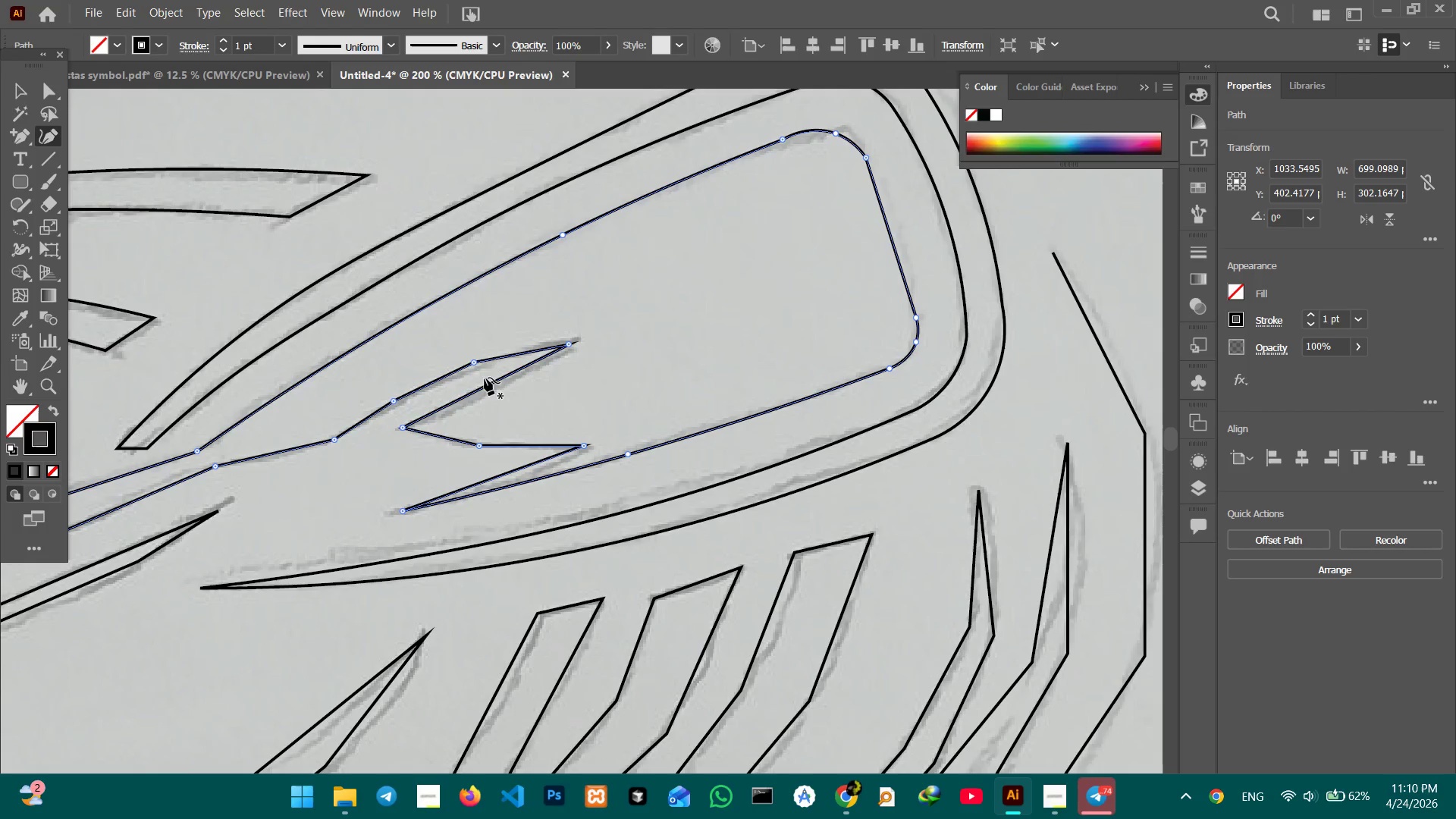 
left_click([472, 362])
 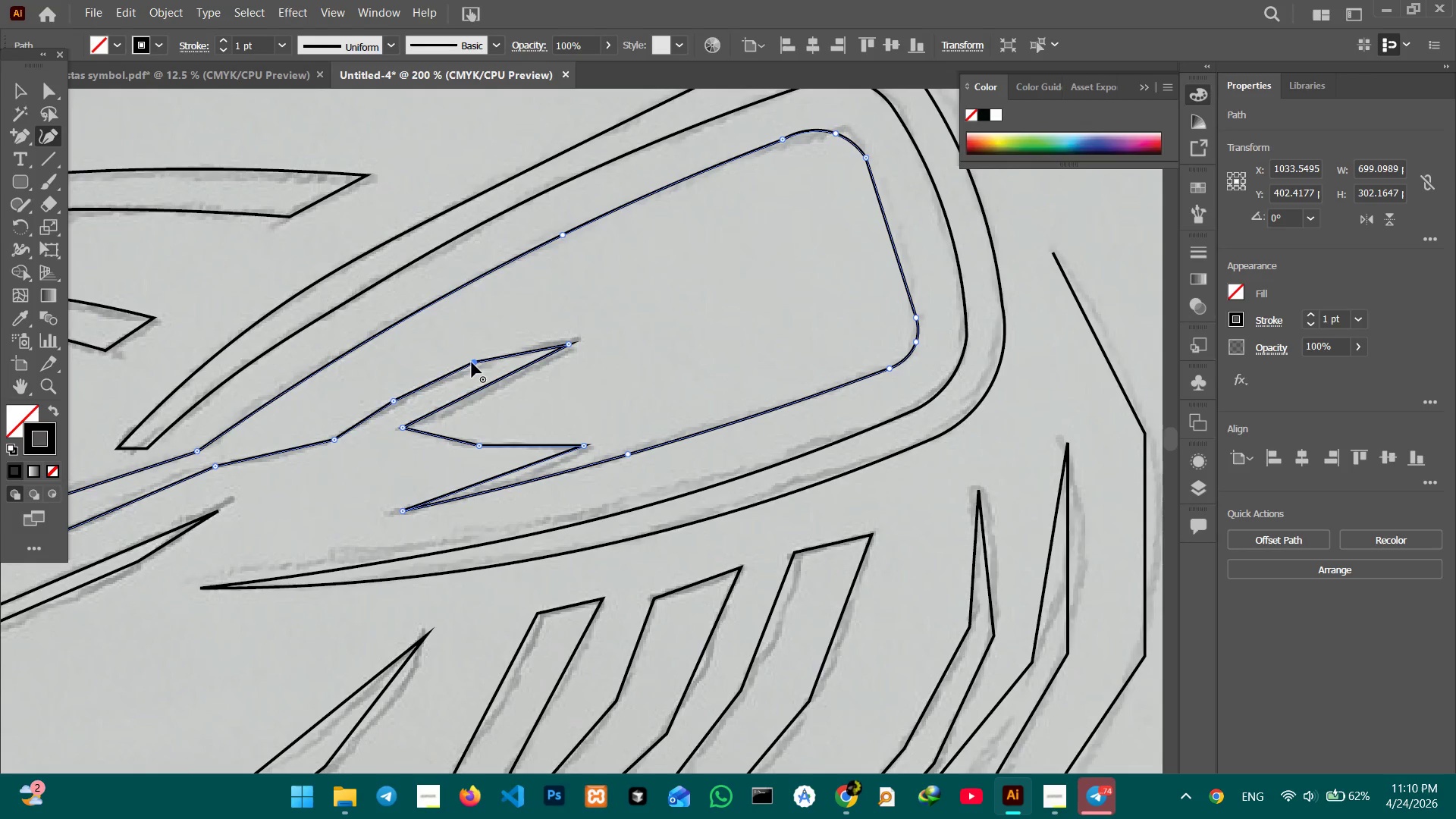 
key(Backspace)
 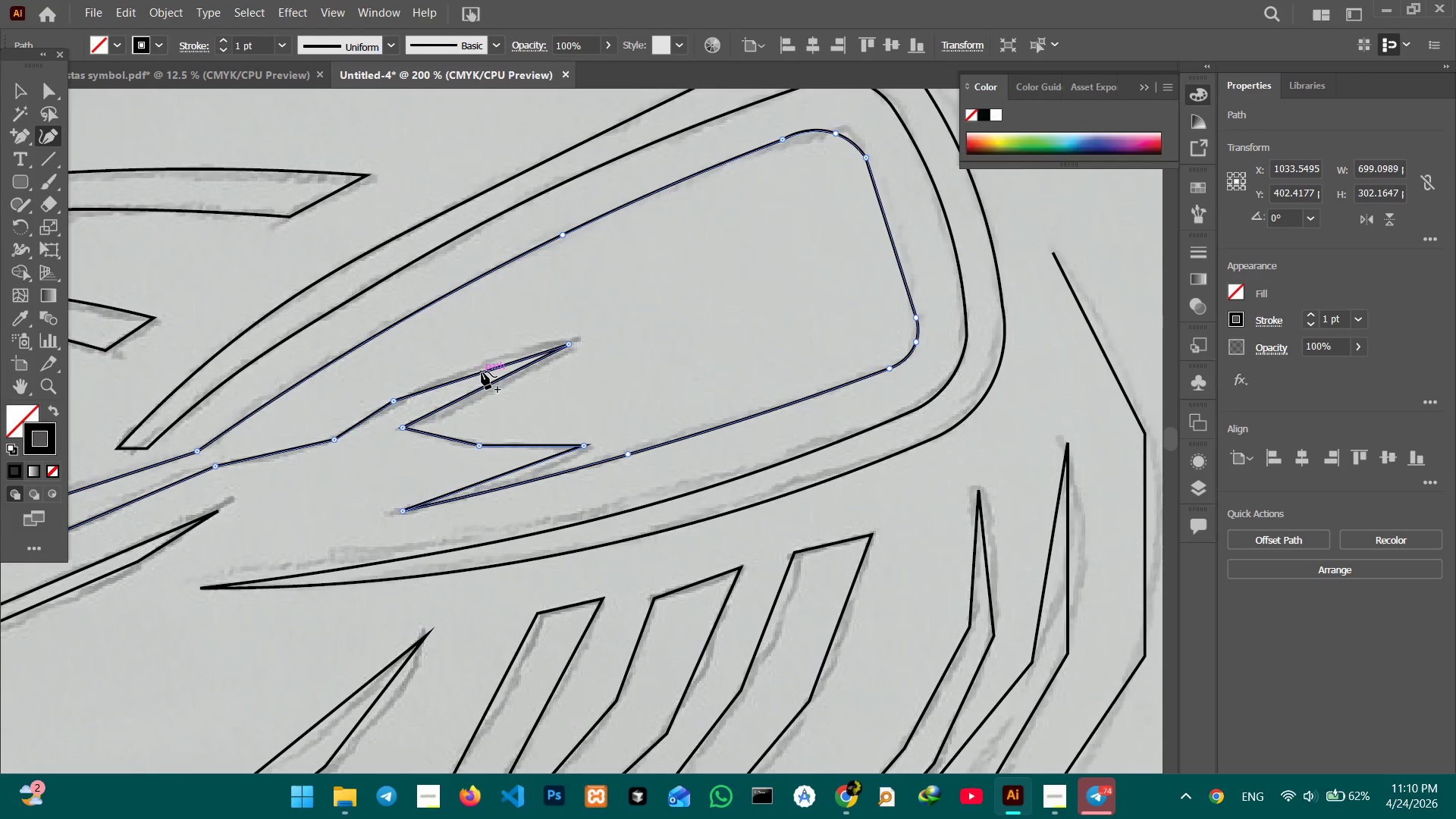 
left_click_drag(start_coordinate=[482, 372], to_coordinate=[481, 365])
 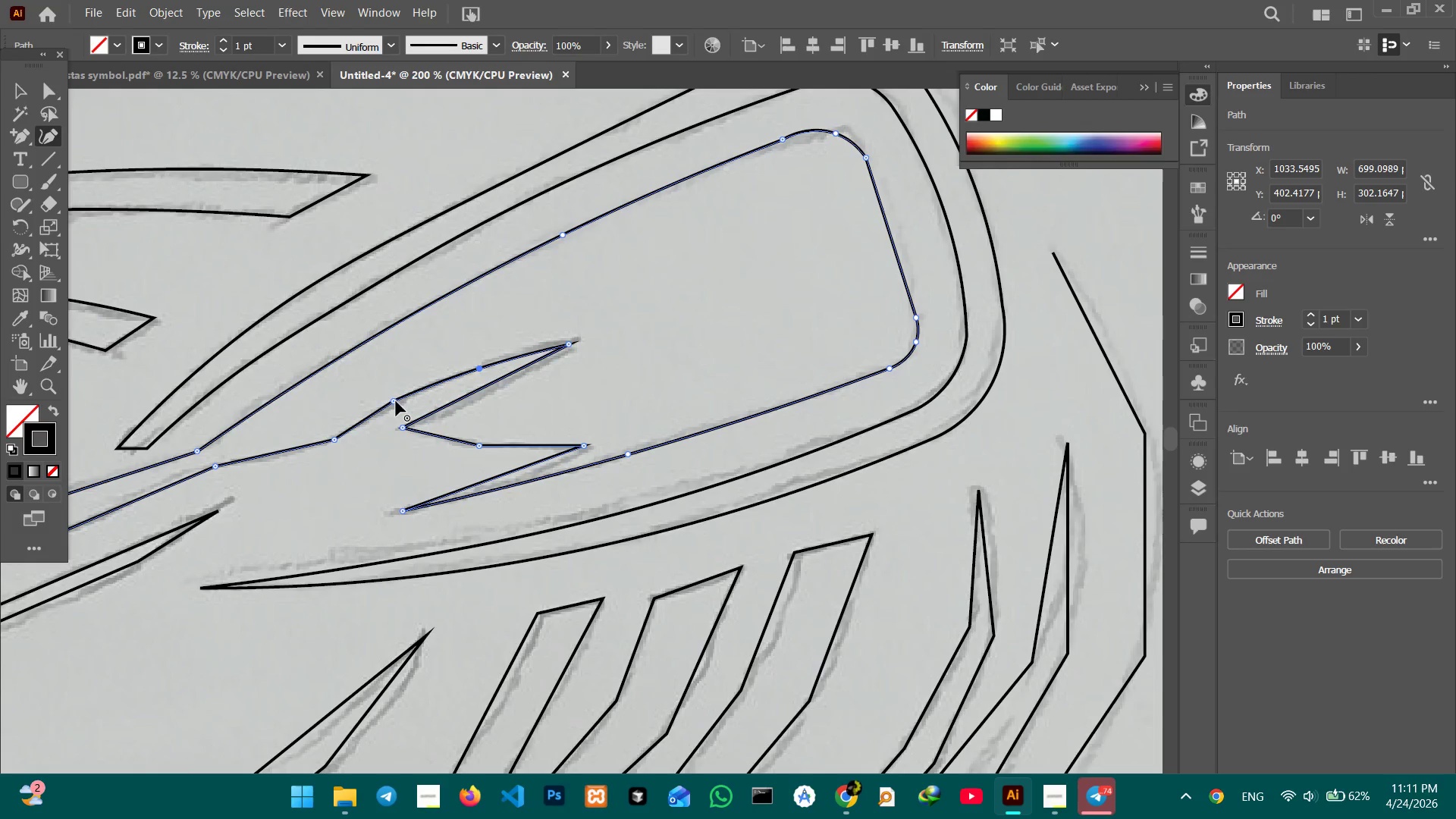 
left_click([396, 401])
 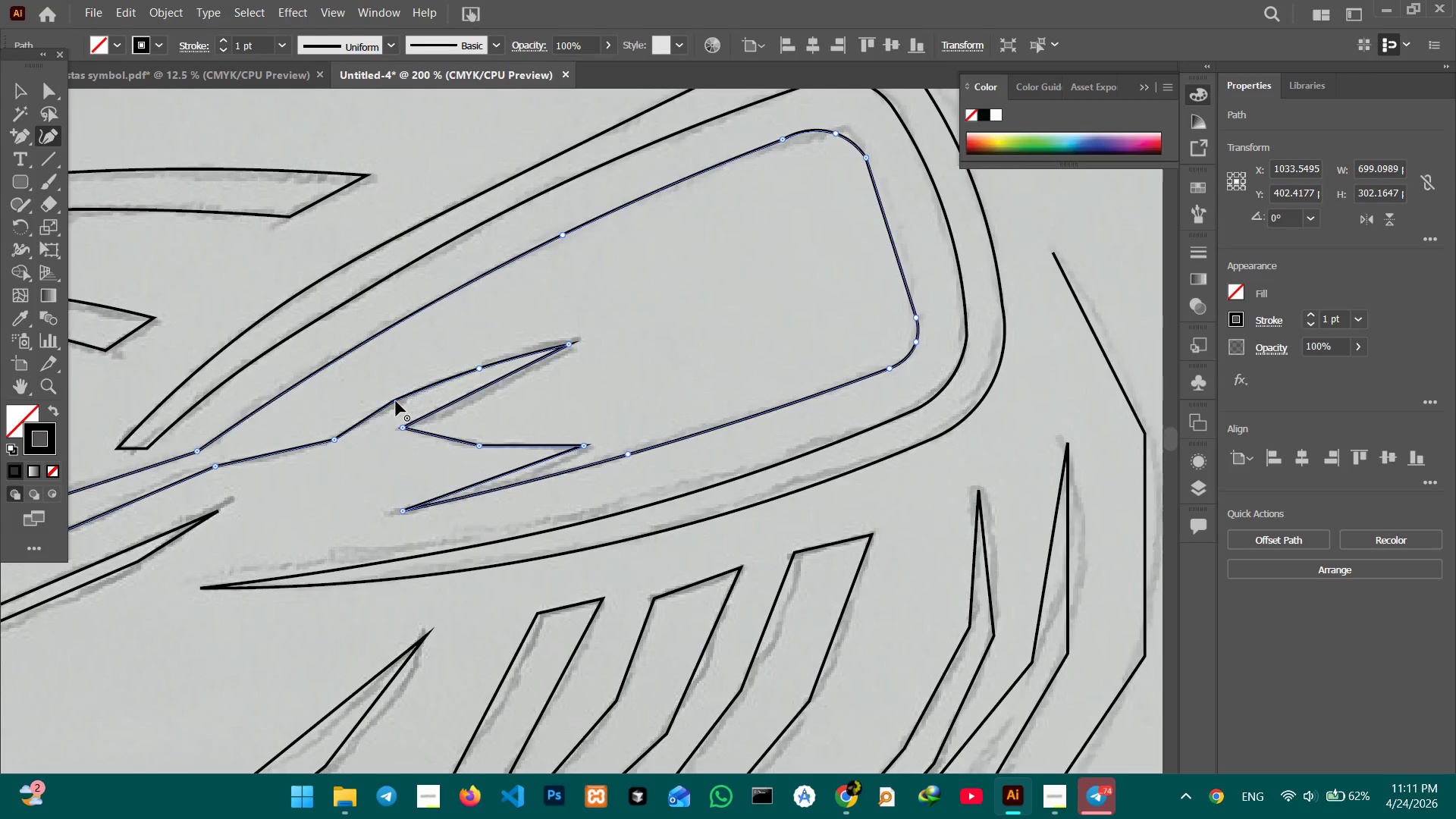 
key(Backspace)
 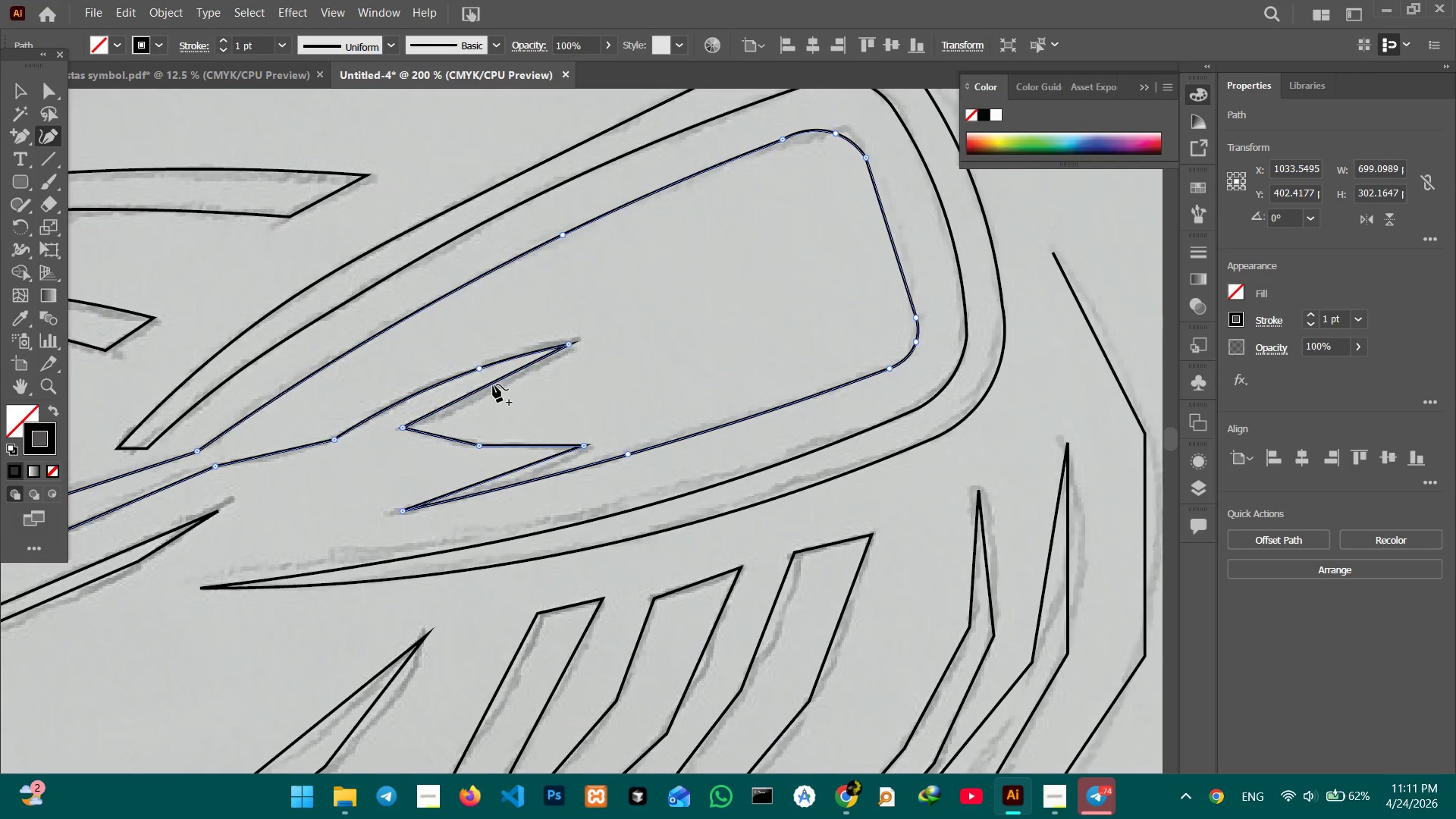 
left_click_drag(start_coordinate=[493, 383], to_coordinate=[495, 391])
 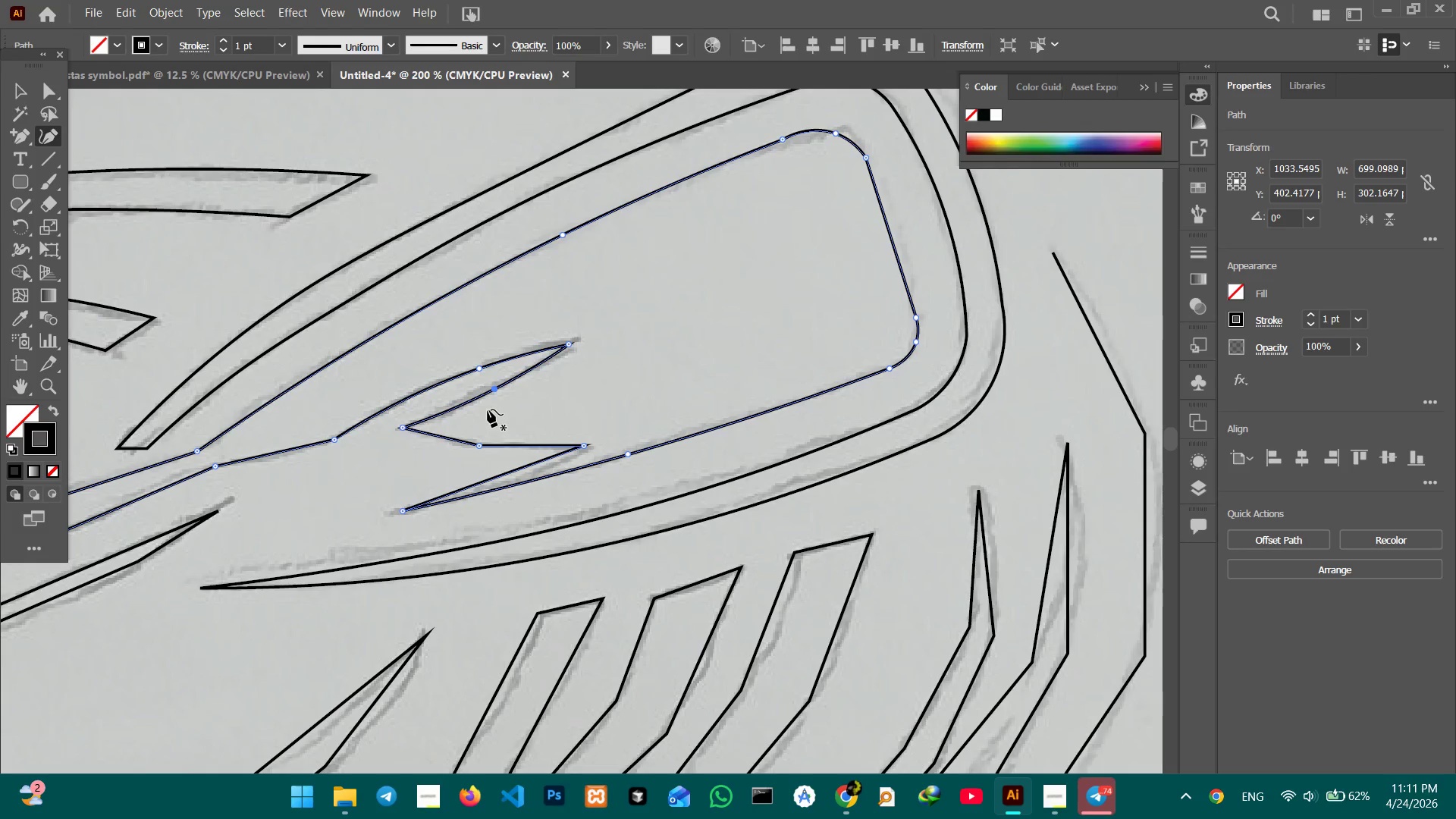 
scroll: coordinate [488, 410], scroll_direction: down, amount: 3.0
 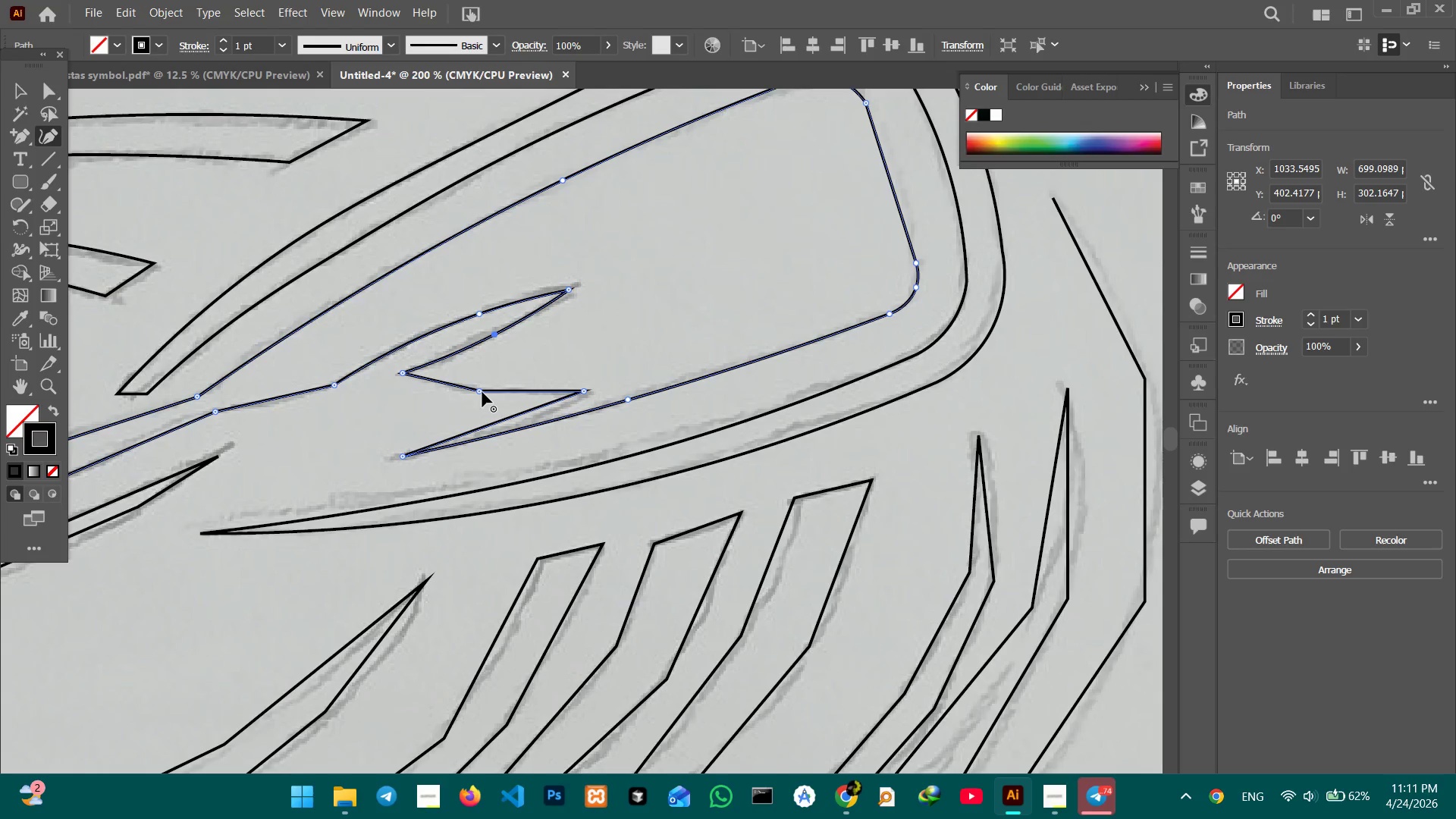 
left_click([482, 392])
 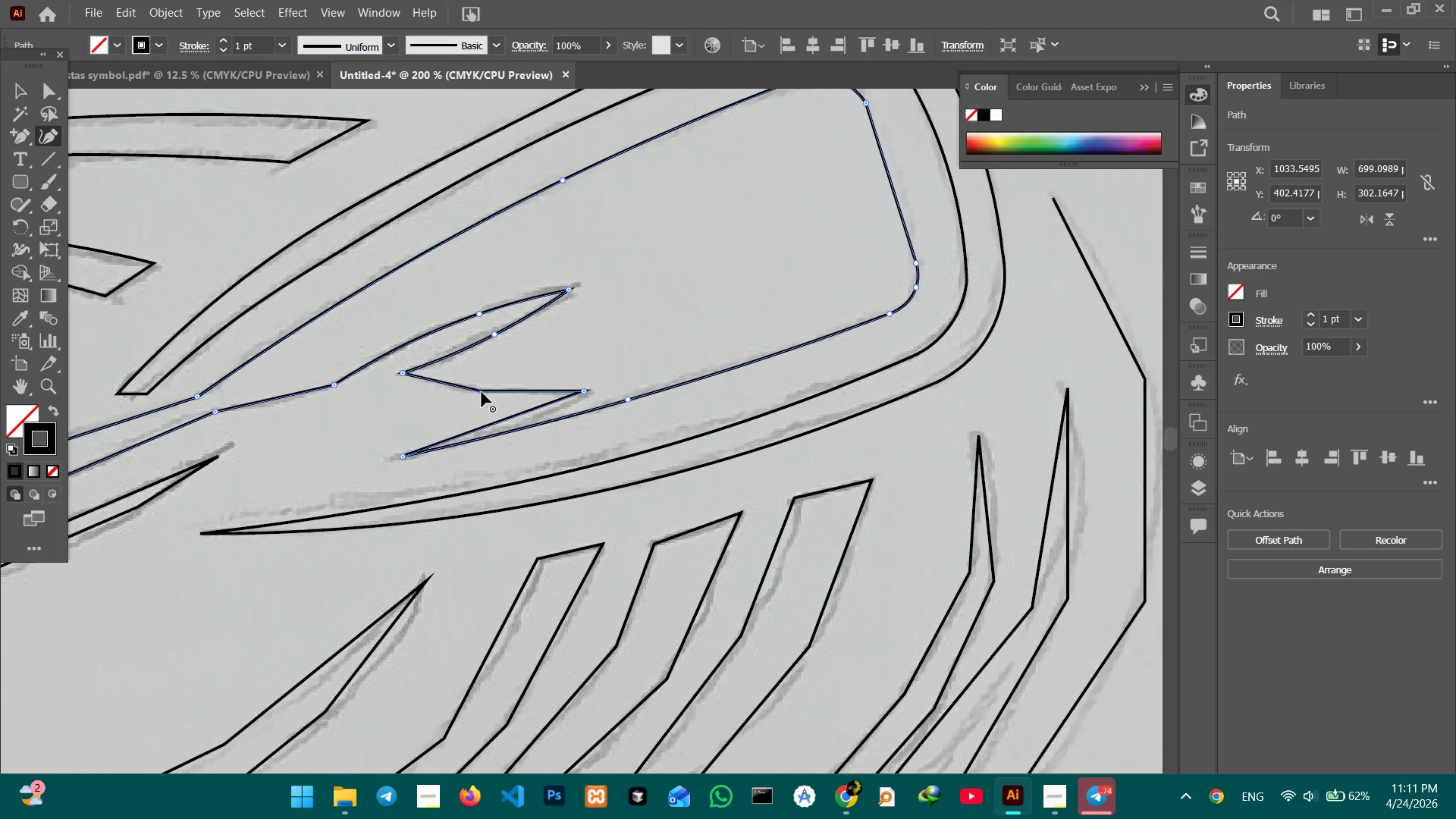 
key(Backspace)
 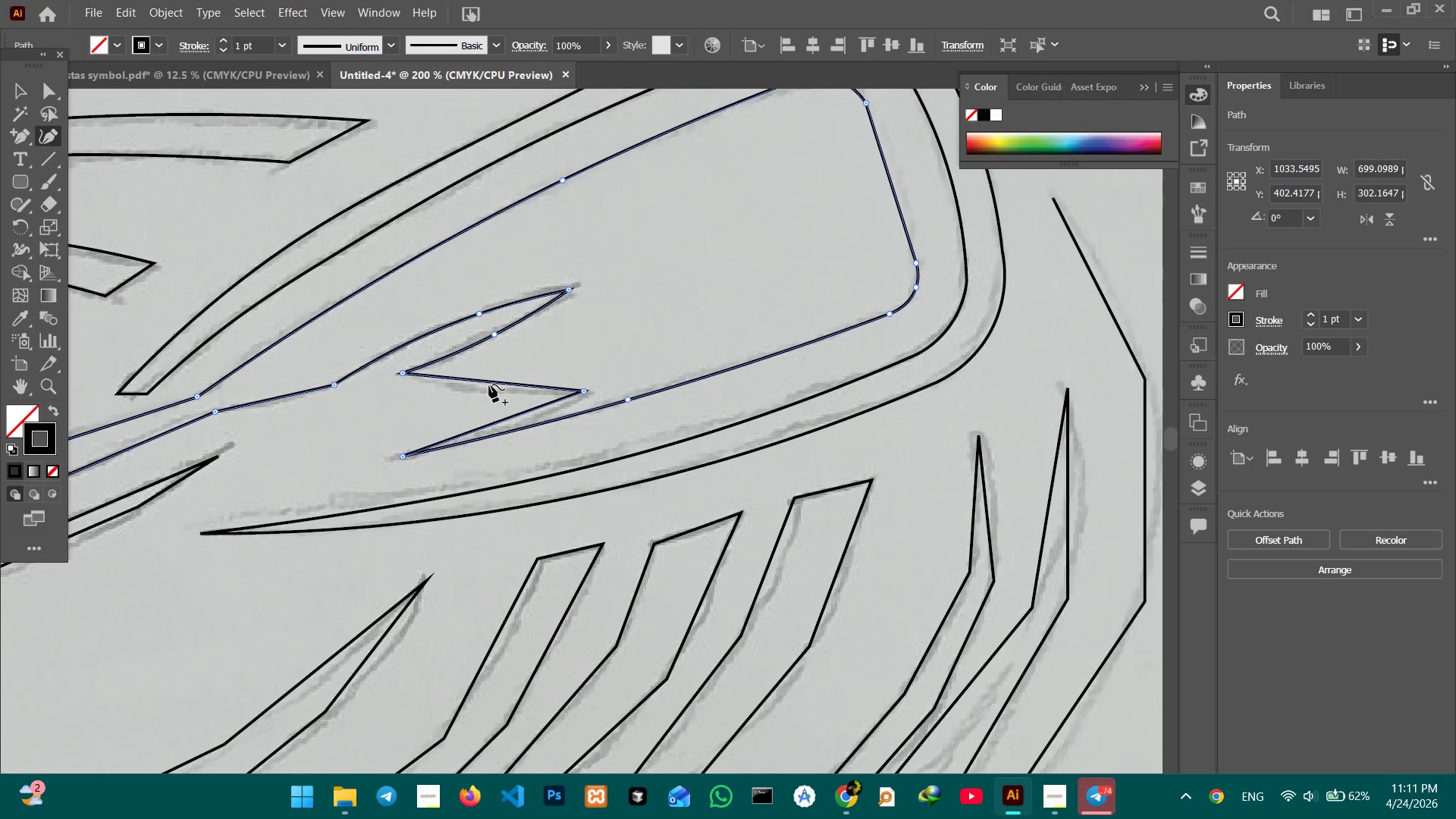 
left_click_drag(start_coordinate=[489, 384], to_coordinate=[489, 391])
 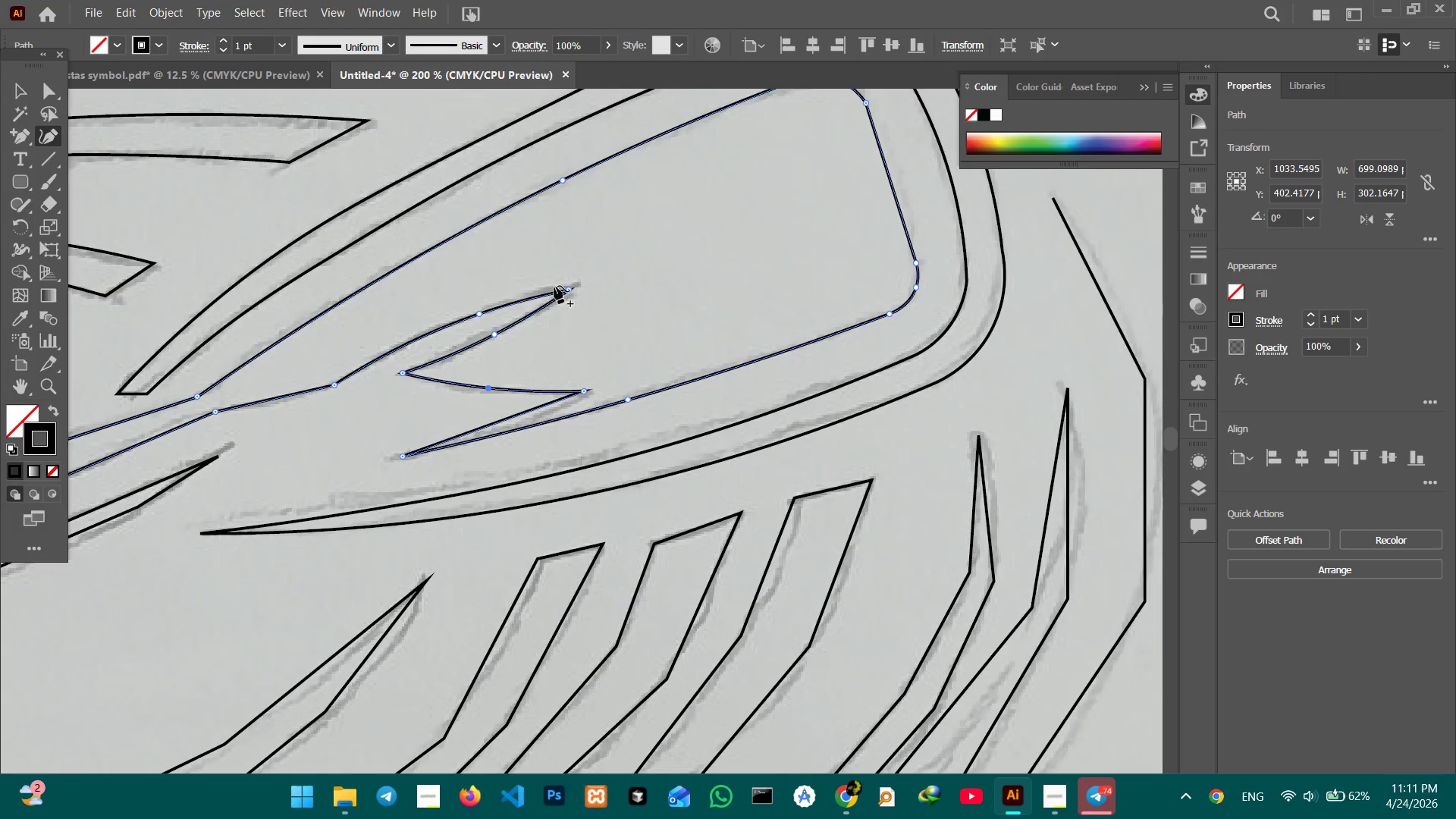 
hold_key(key=Space, duration=0.83)
 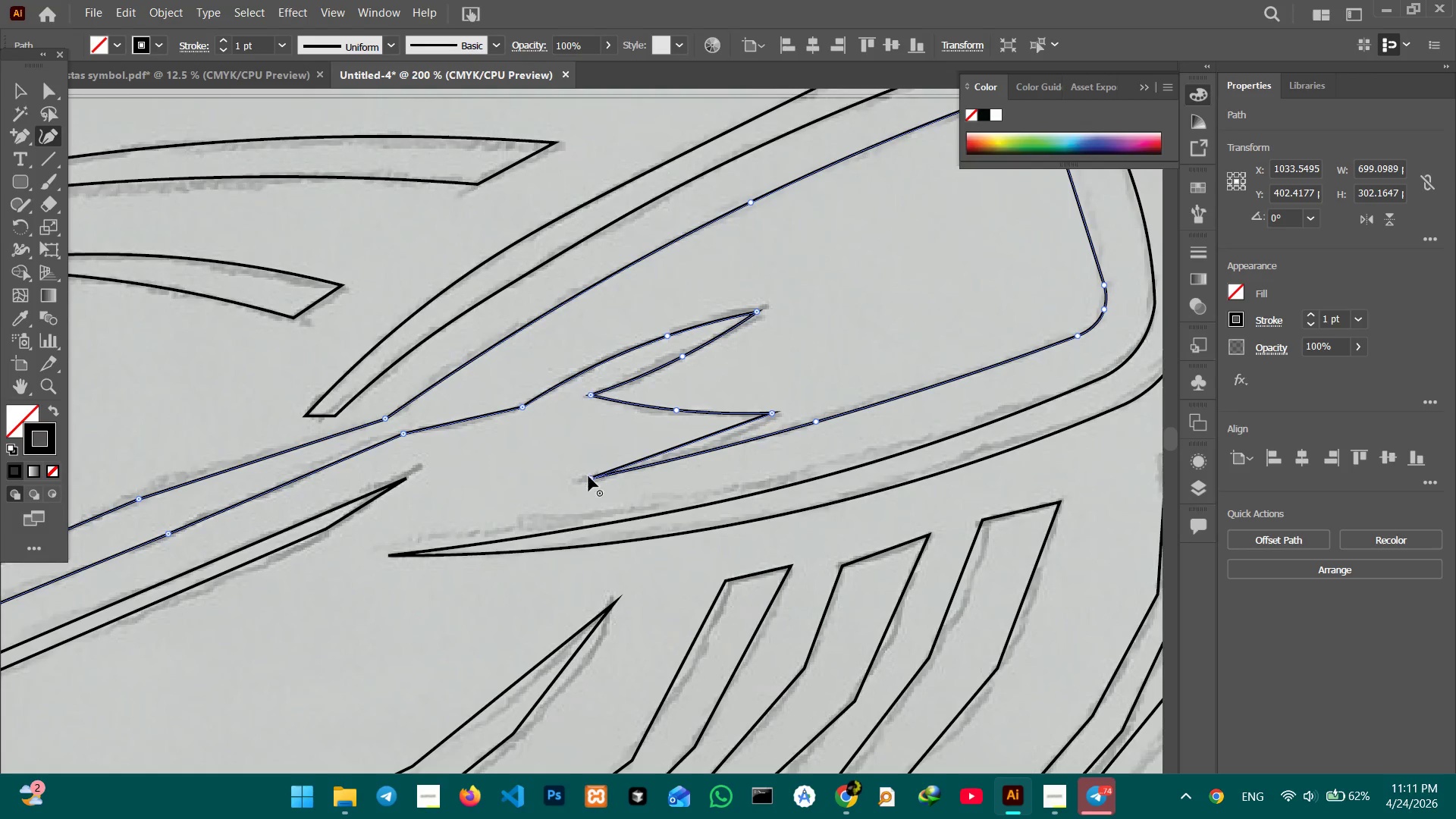 
left_click_drag(start_coordinate=[559, 356], to_coordinate=[748, 379])
 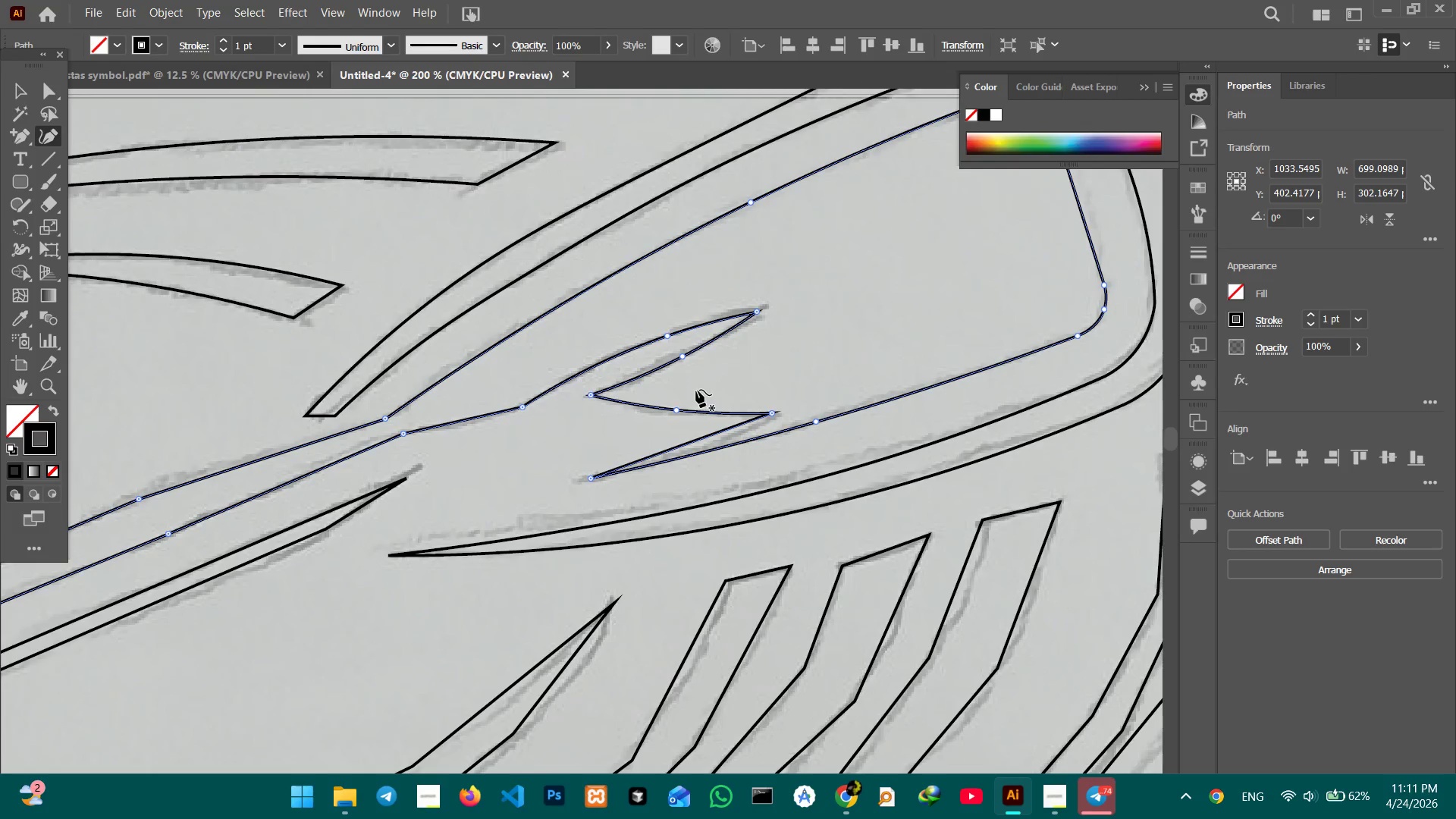 
hold_key(key=Space, duration=16.09)
 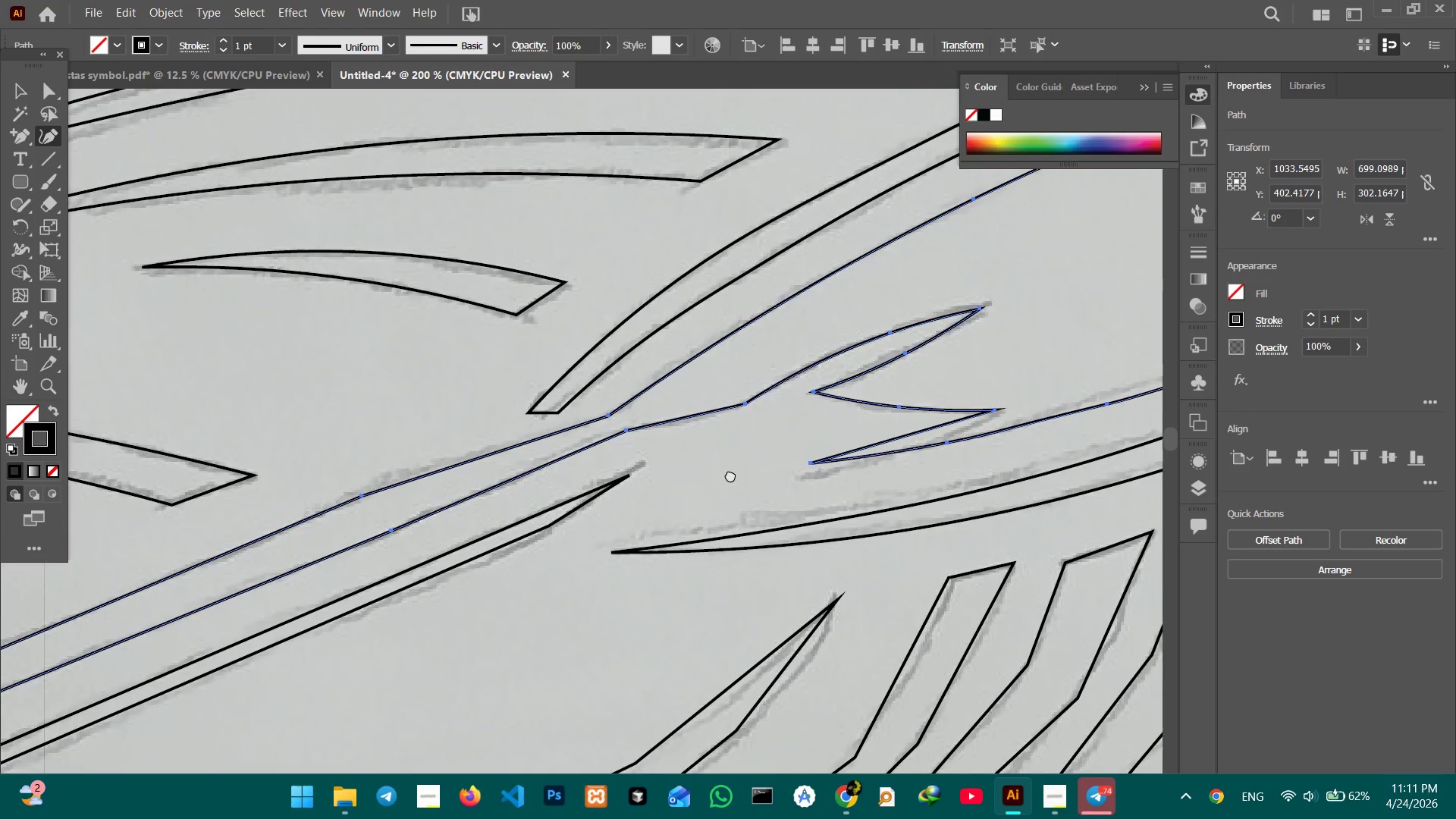 
left_click_drag(start_coordinate=[588, 477], to_coordinate=[588, 467])
 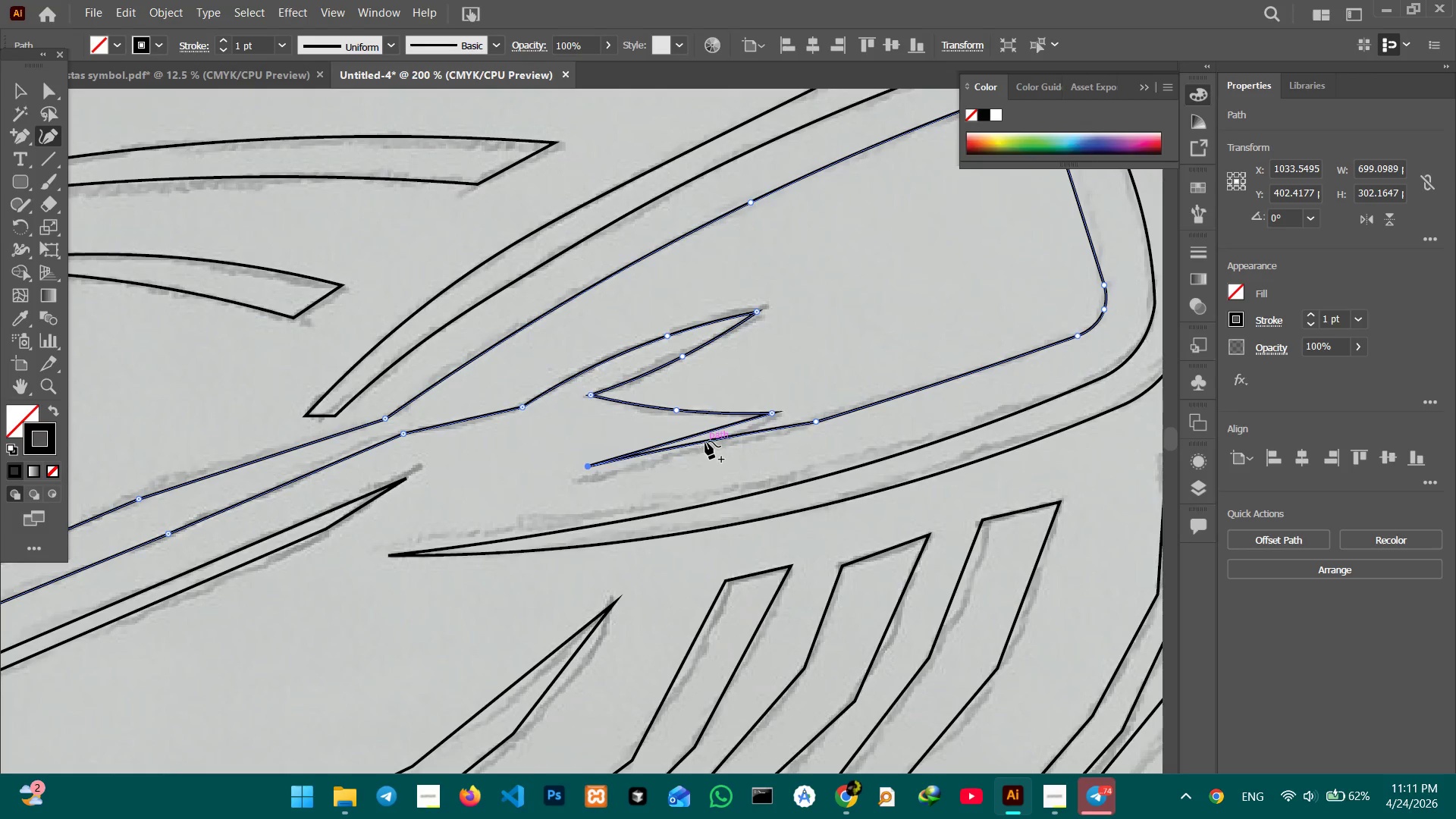 
left_click_drag(start_coordinate=[705, 441], to_coordinate=[705, 453])
 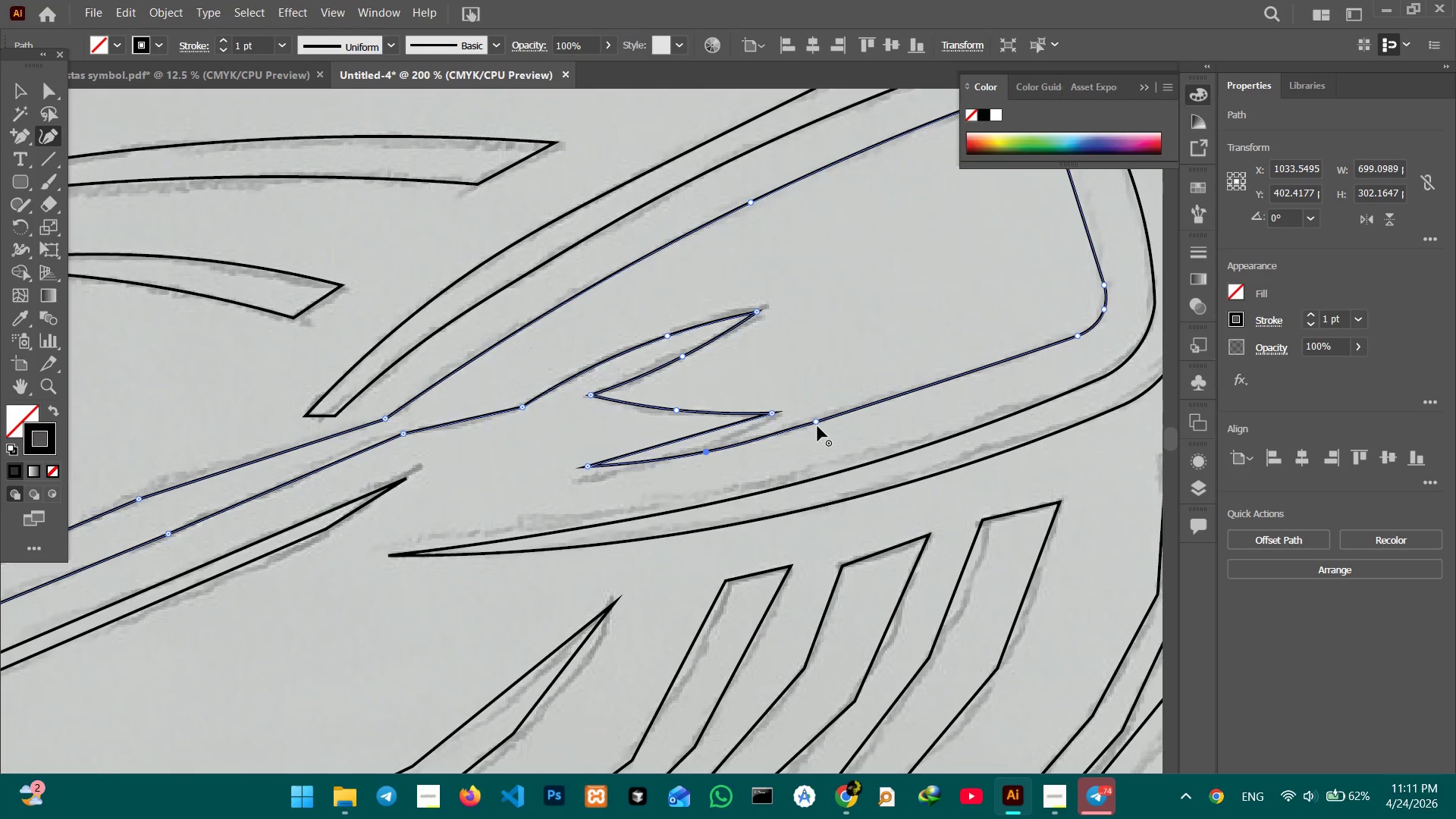 
left_click_drag(start_coordinate=[817, 422], to_coordinate=[884, 407])
 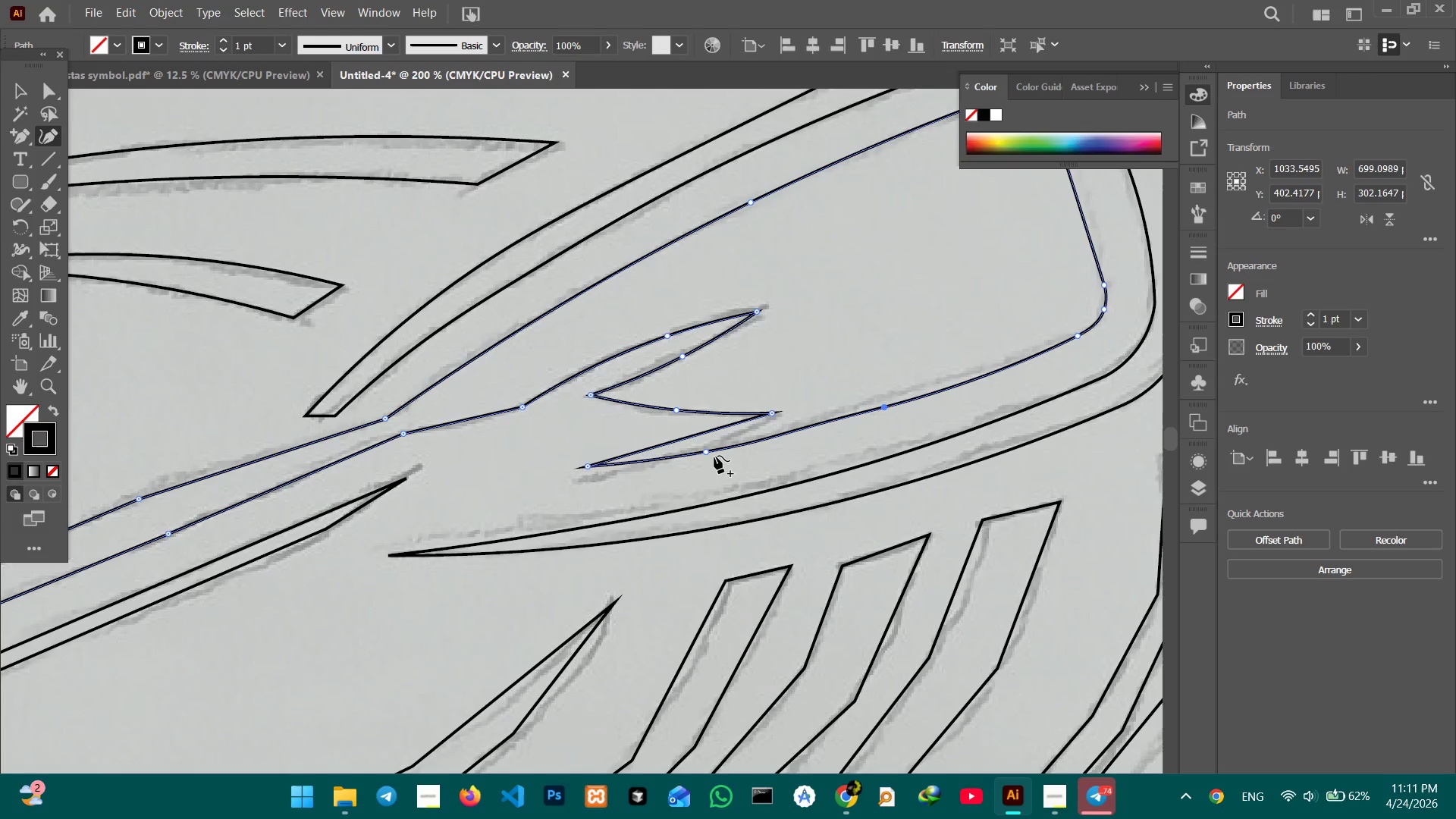 
left_click_drag(start_coordinate=[706, 453], to_coordinate=[724, 444])
 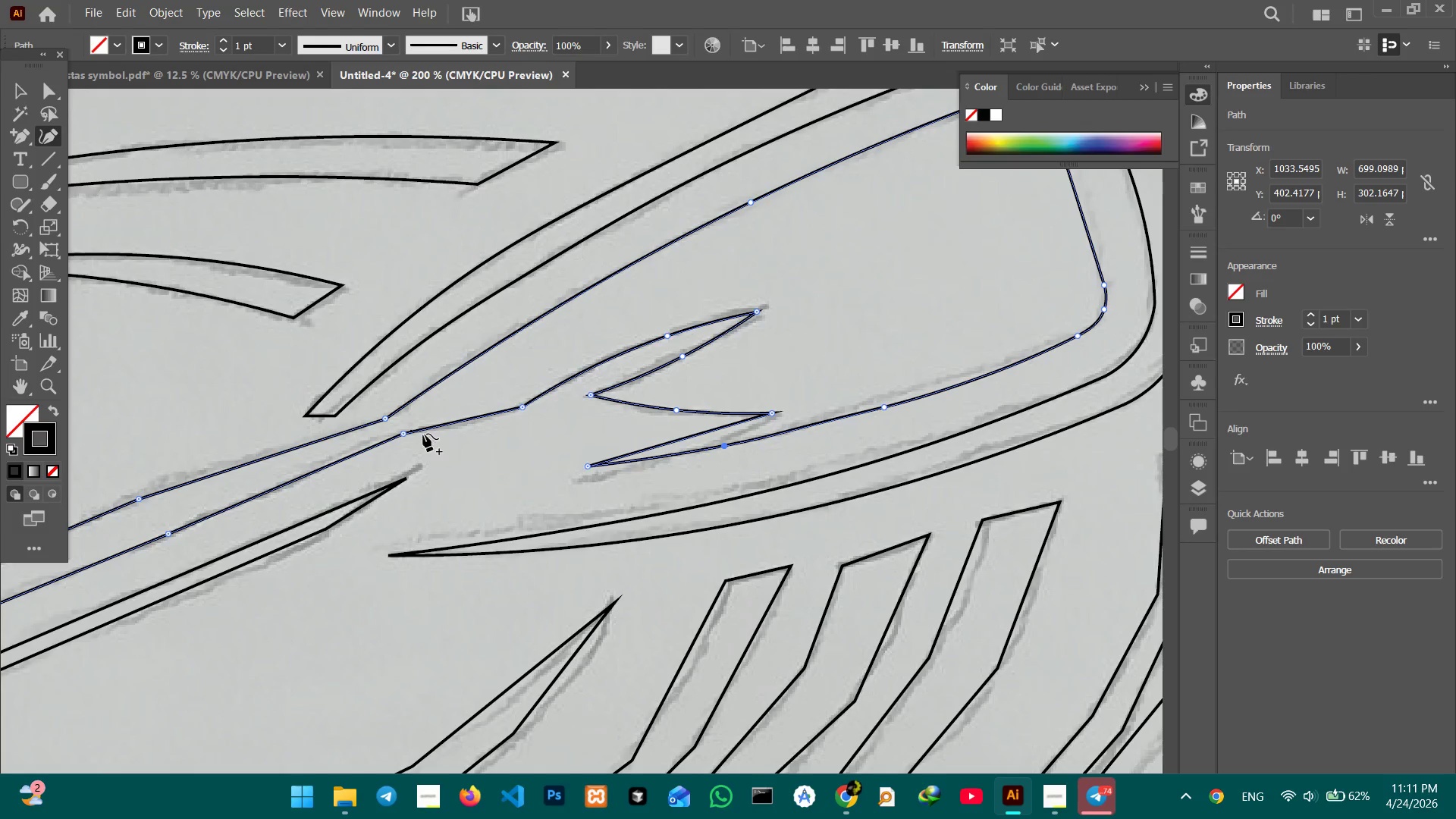 
hold_key(key=Space, duration=1.44)
 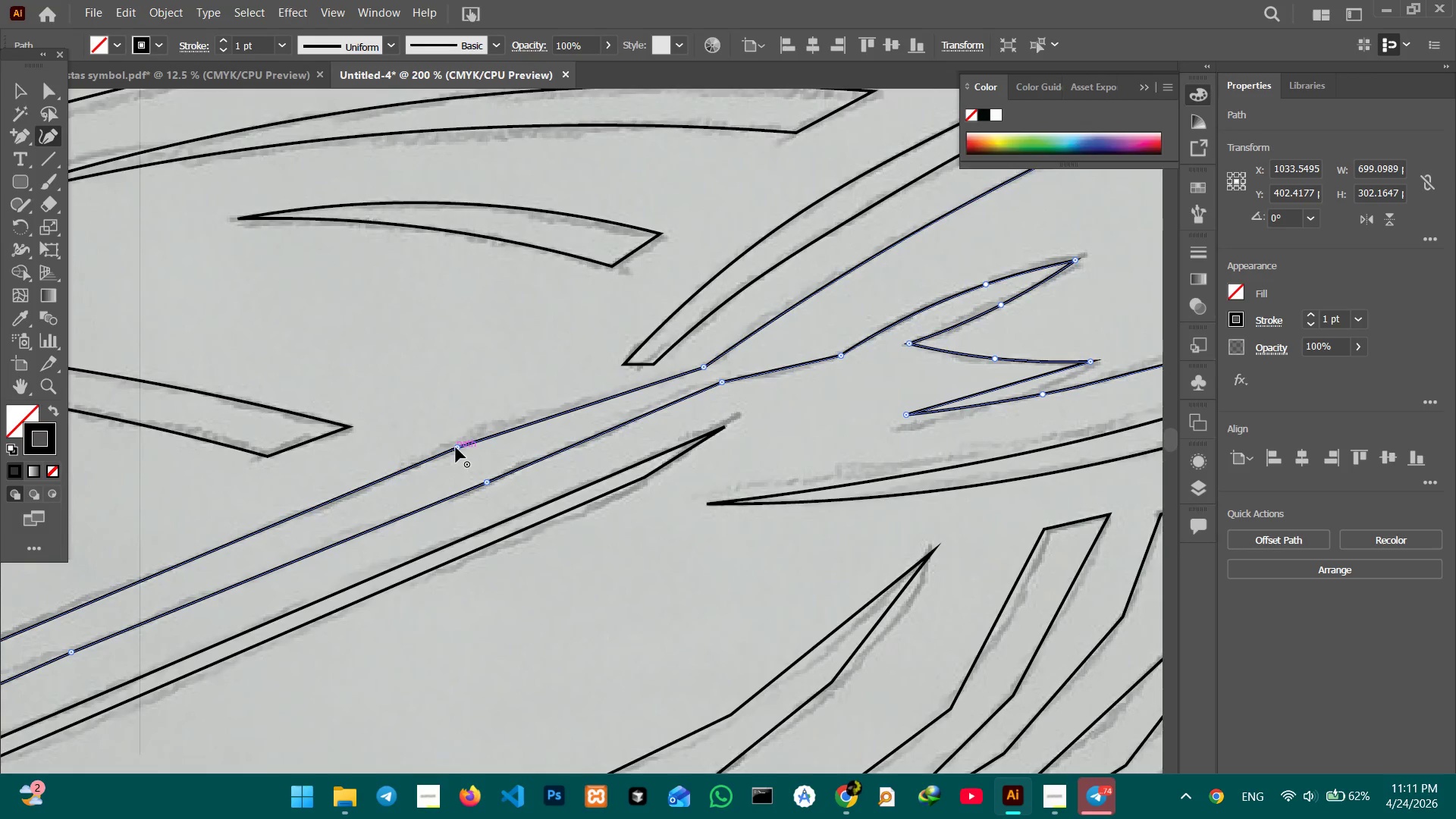 
left_click_drag(start_coordinate=[494, 478], to_coordinate=[763, 444])
 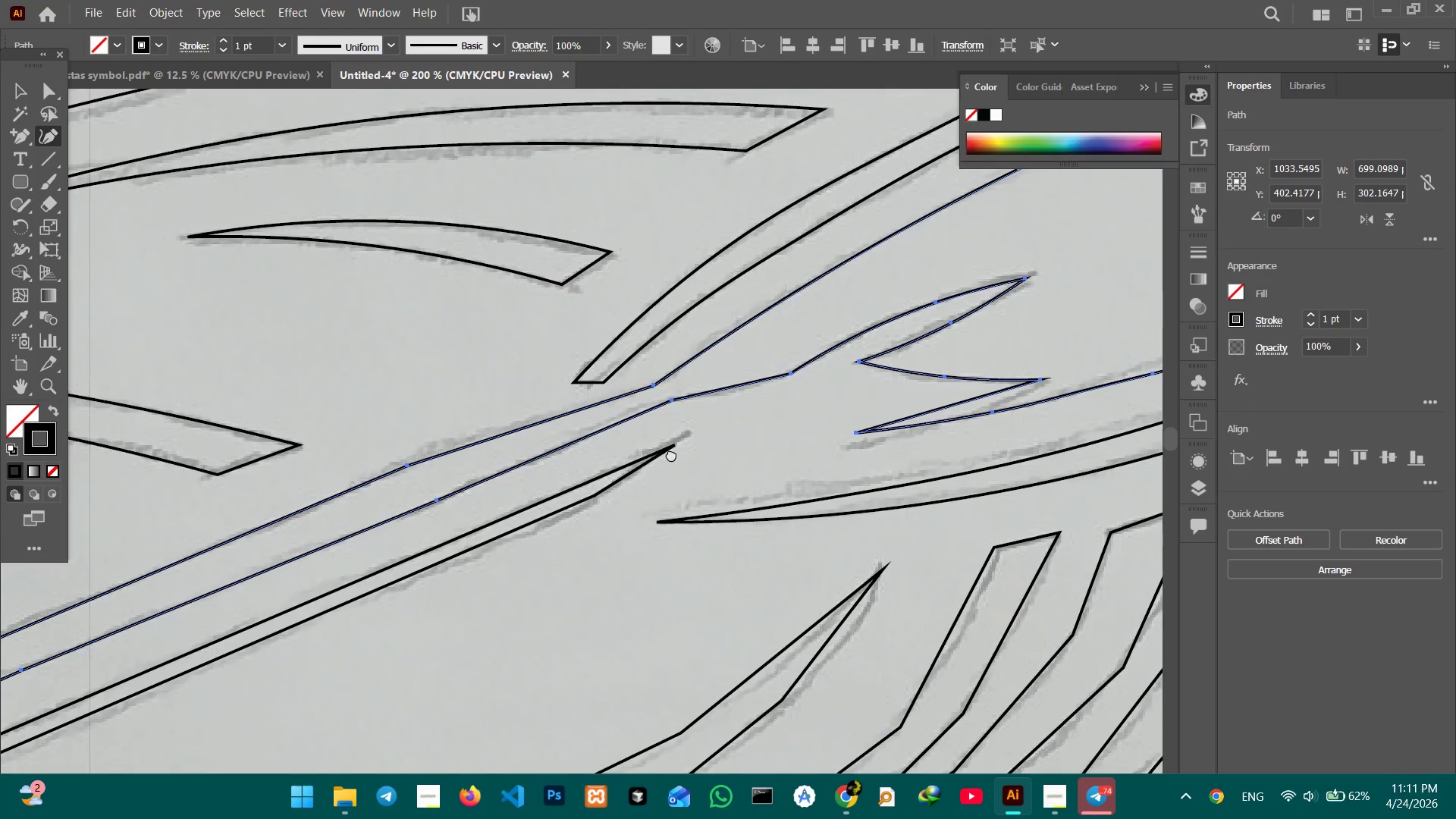 
left_click_drag(start_coordinate=[659, 458], to_coordinate=[710, 439])
 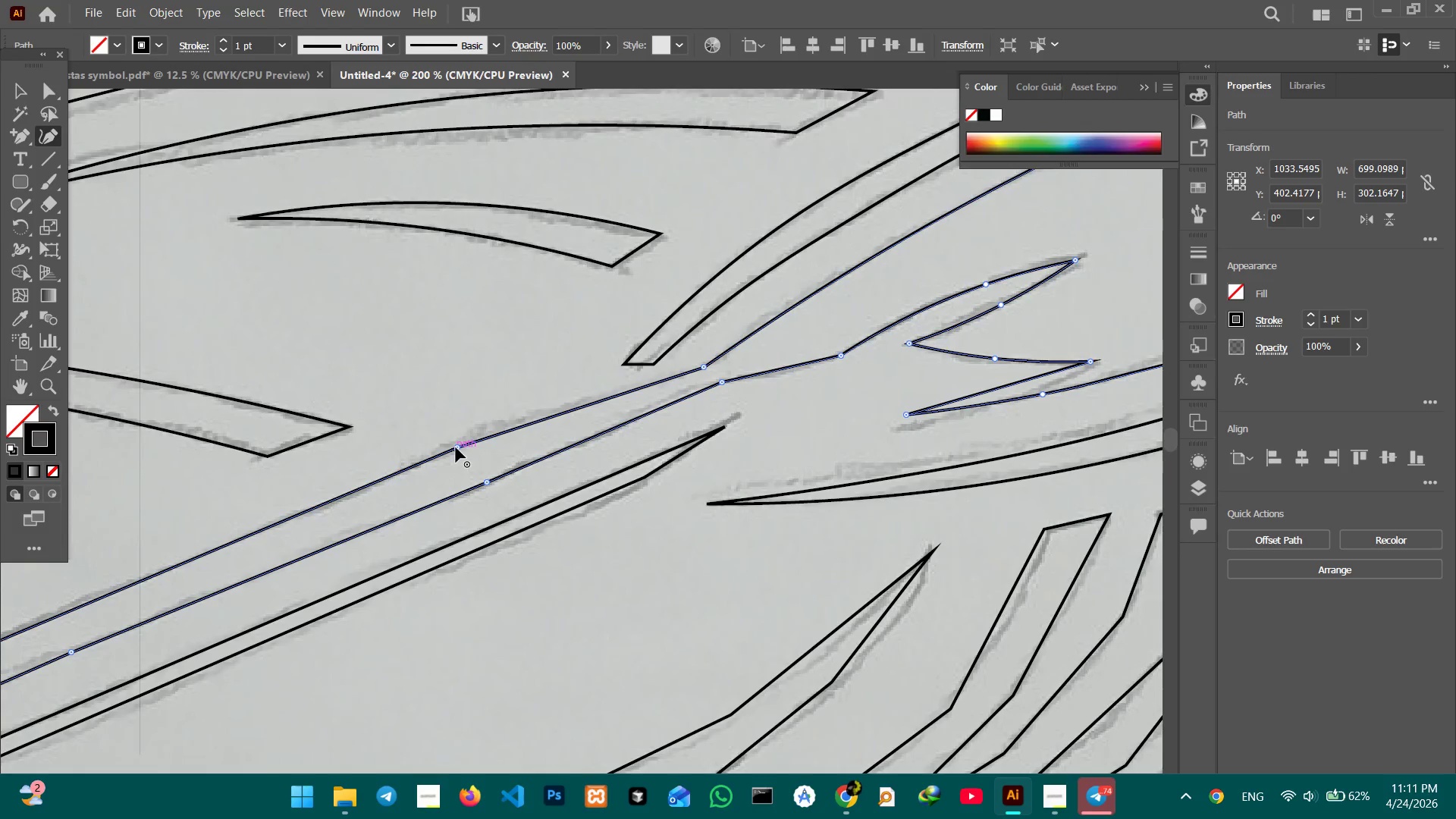 
left_click([456, 447])
 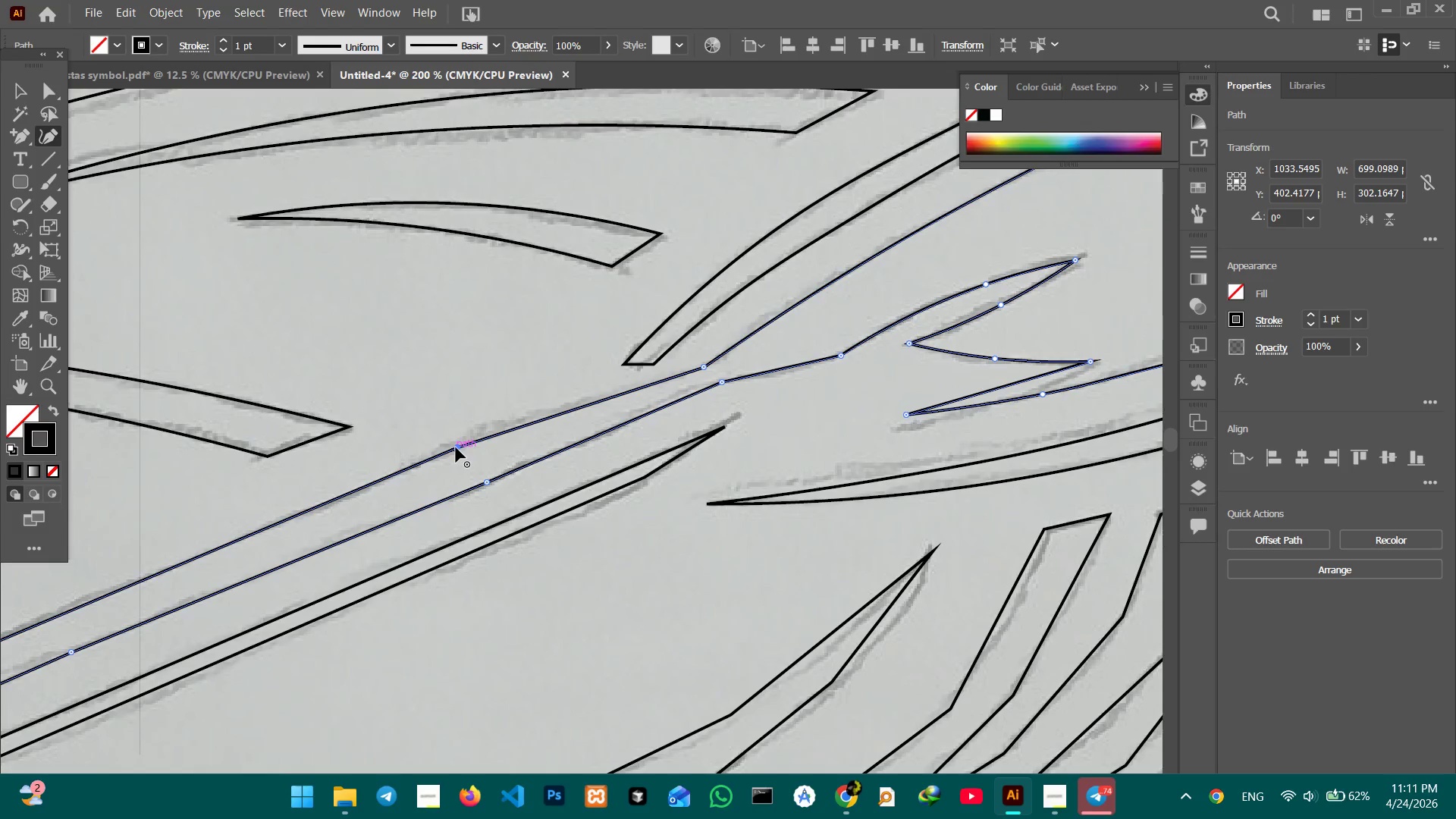 
key(Backspace)
 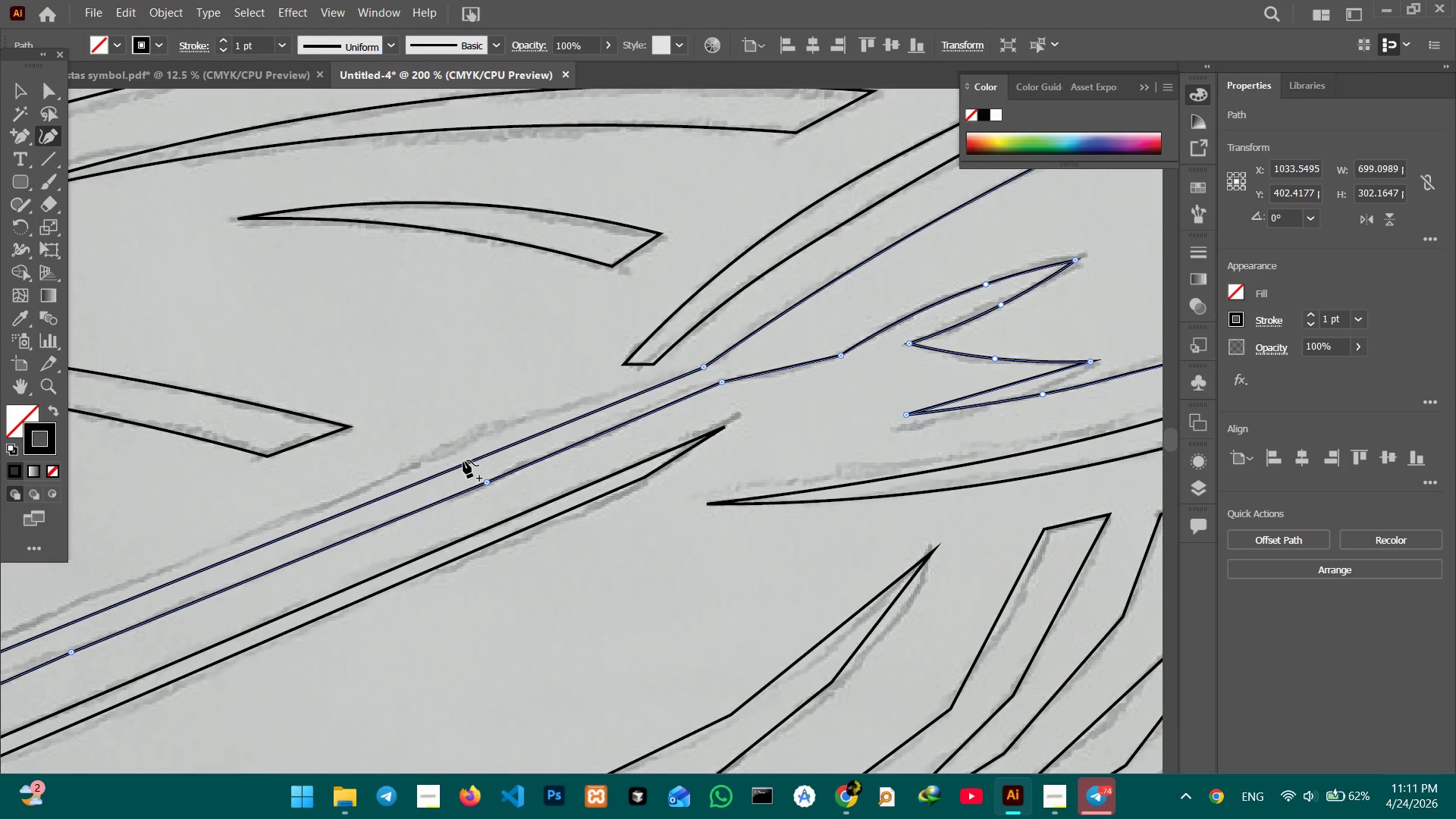 
left_click_drag(start_coordinate=[463, 460], to_coordinate=[464, 441])
 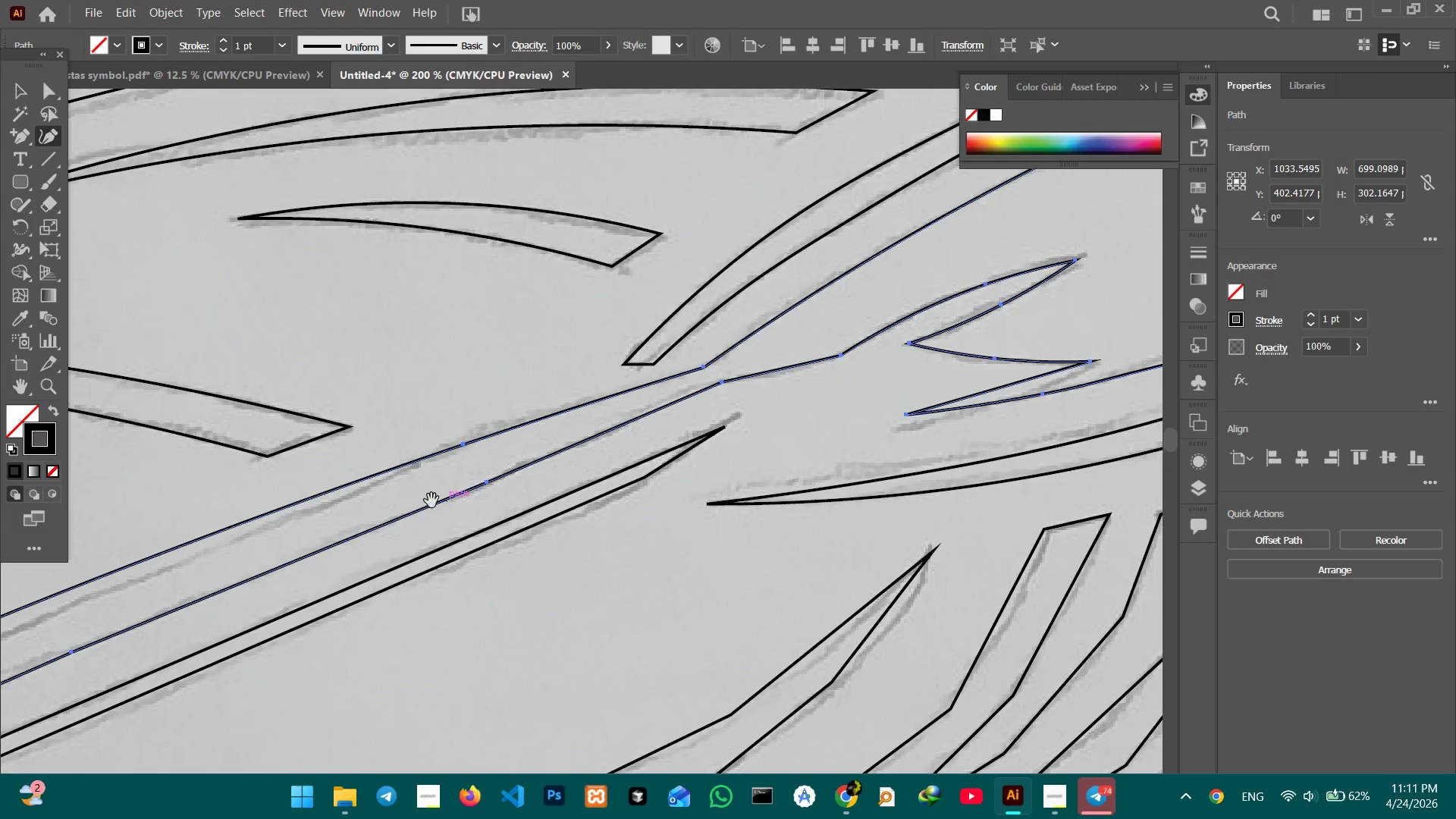 
hold_key(key=Space, duration=1.52)
 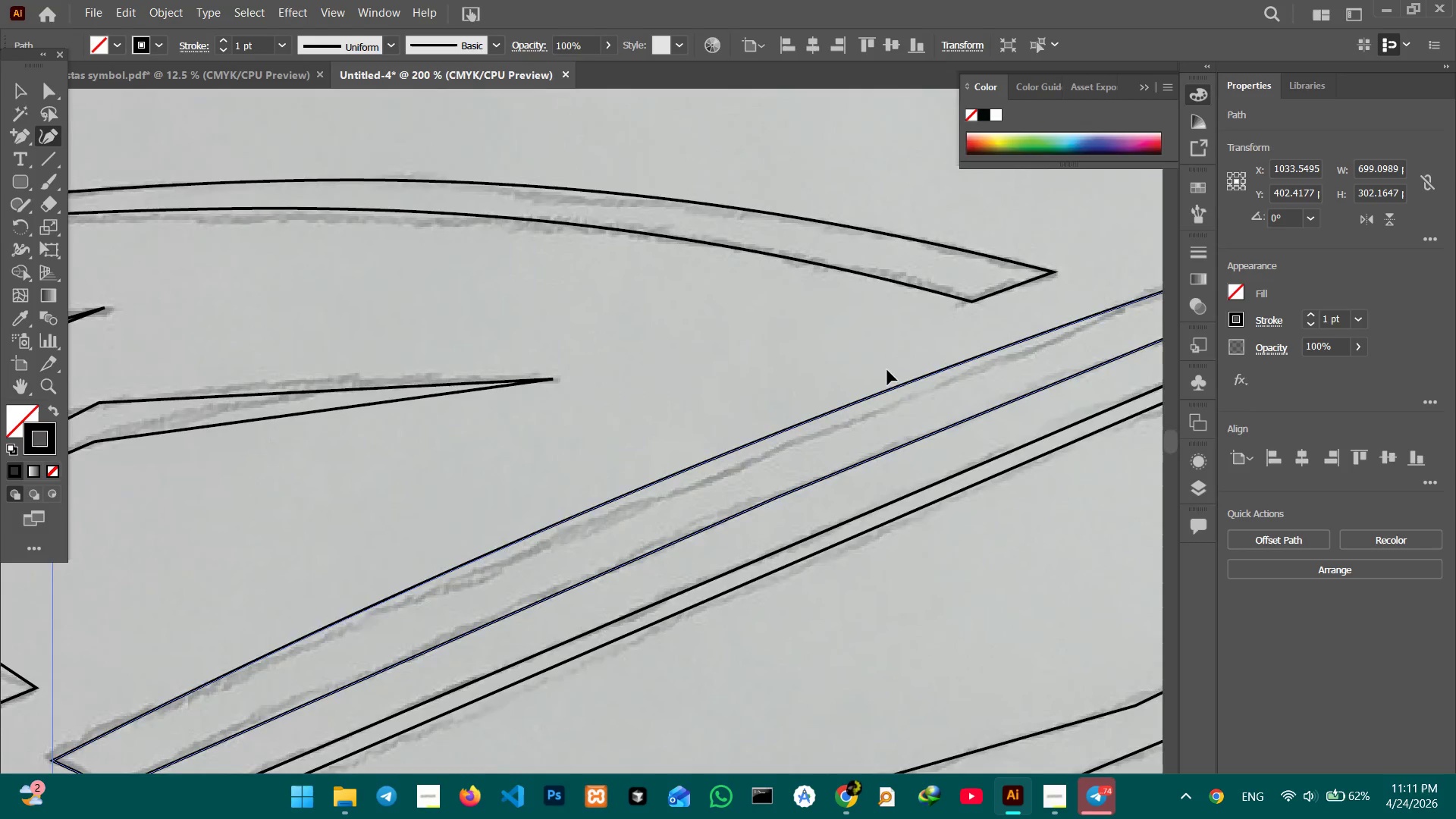 
left_click_drag(start_coordinate=[431, 500], to_coordinate=[675, 431])
 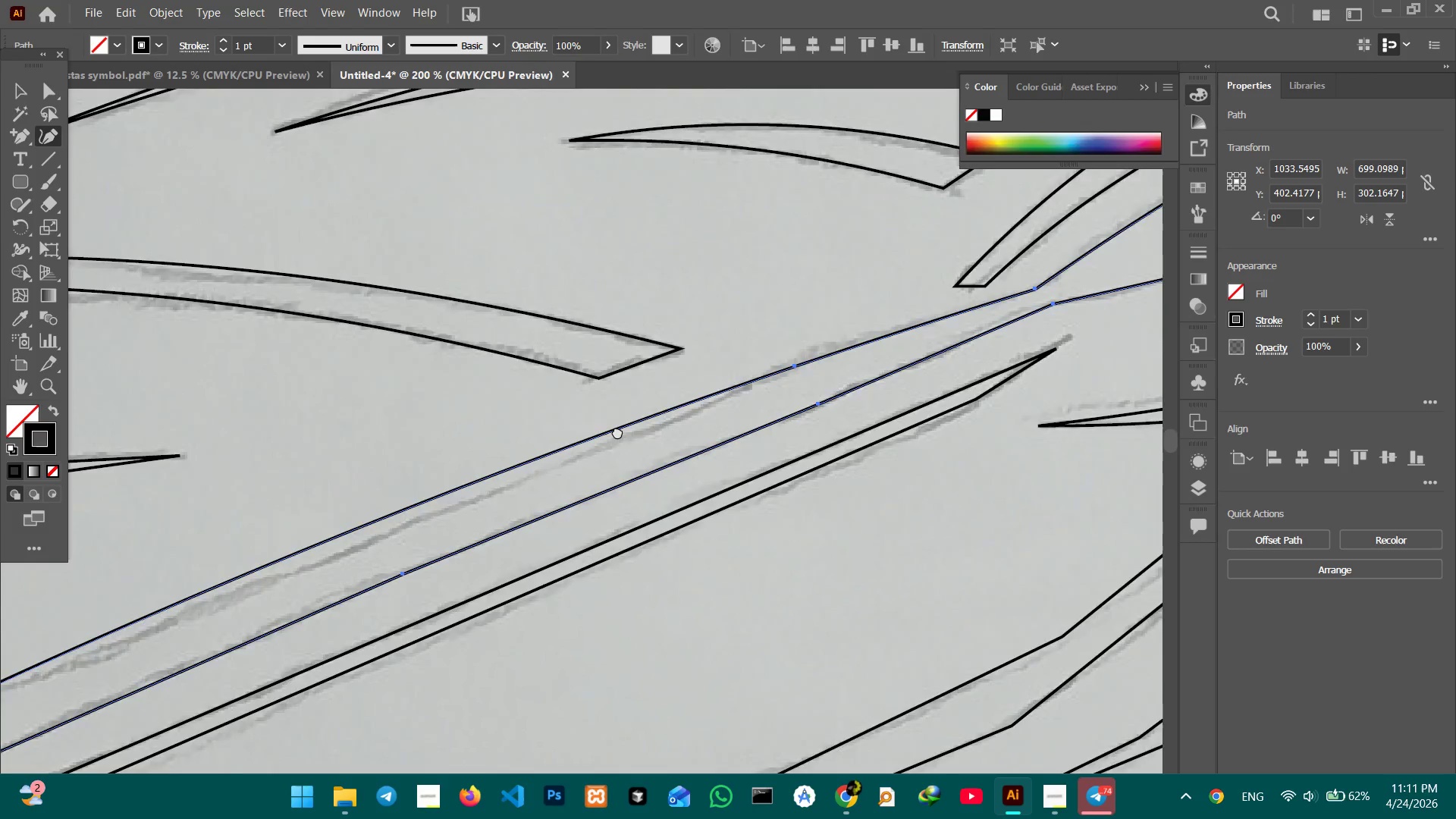 
left_click_drag(start_coordinate=[497, 447], to_coordinate=[705, 424])
 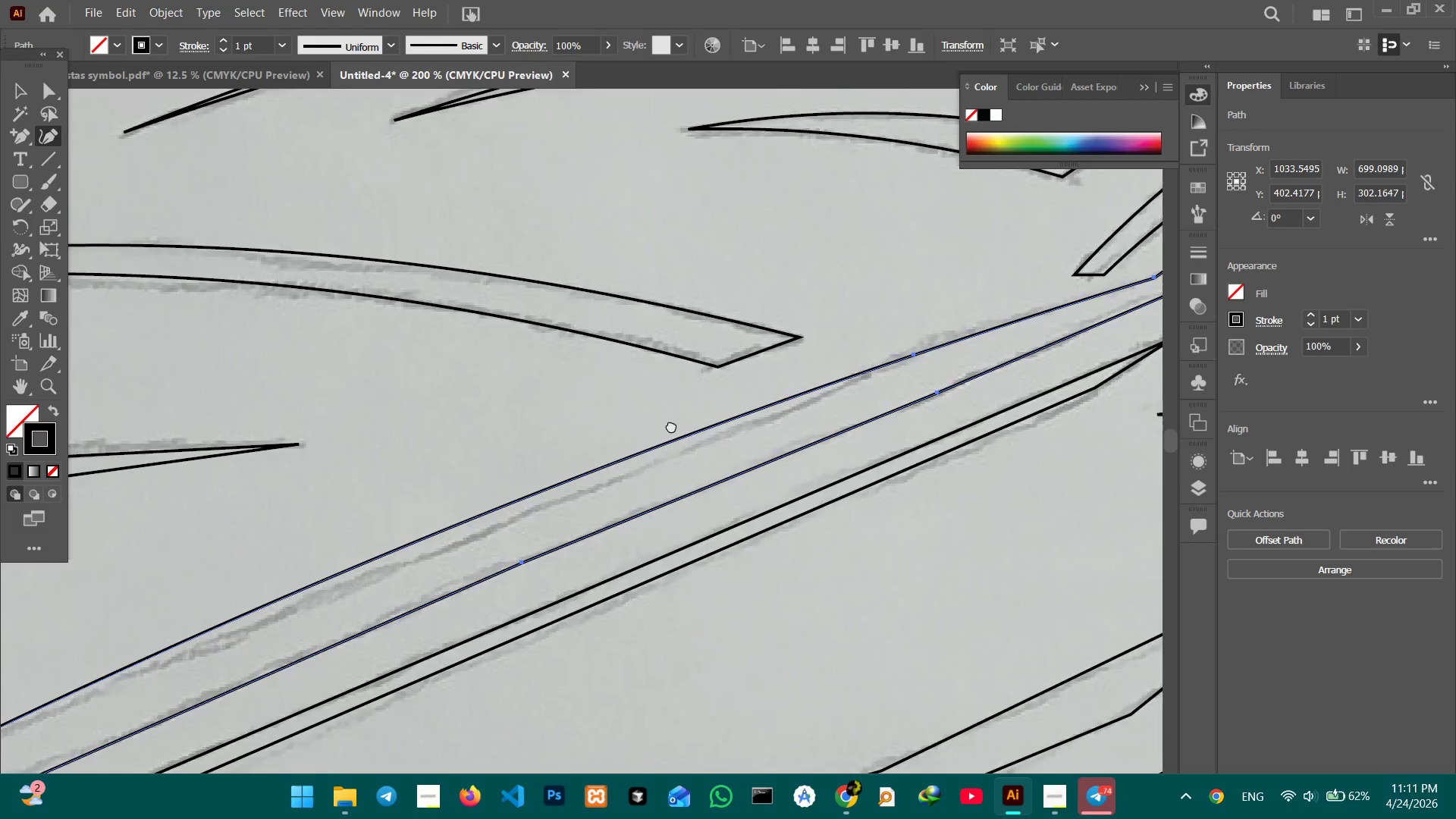 
left_click_drag(start_coordinate=[639, 435], to_coordinate=[893, 369])
 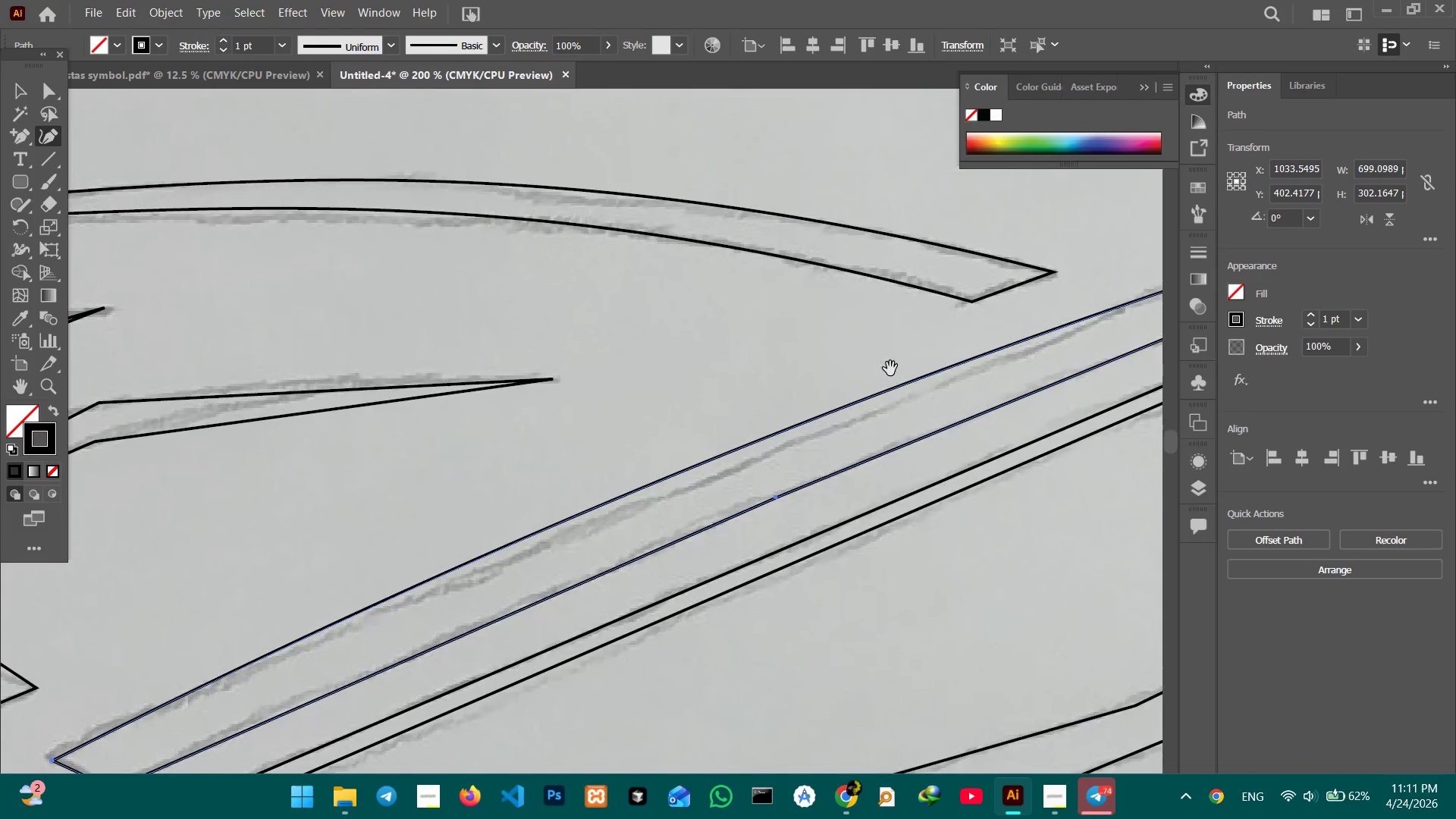 
key(Space)
 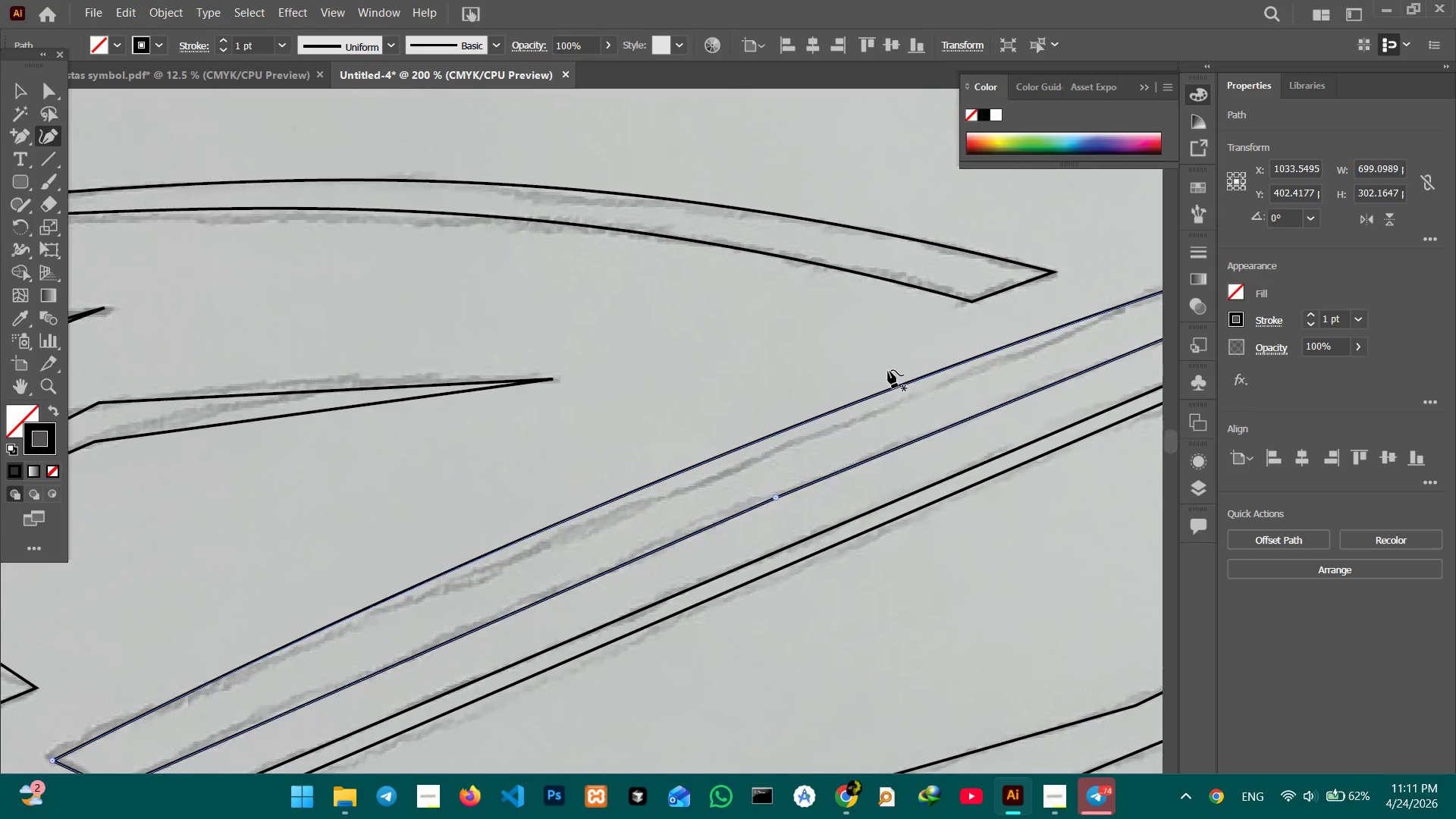 
key(Space)
 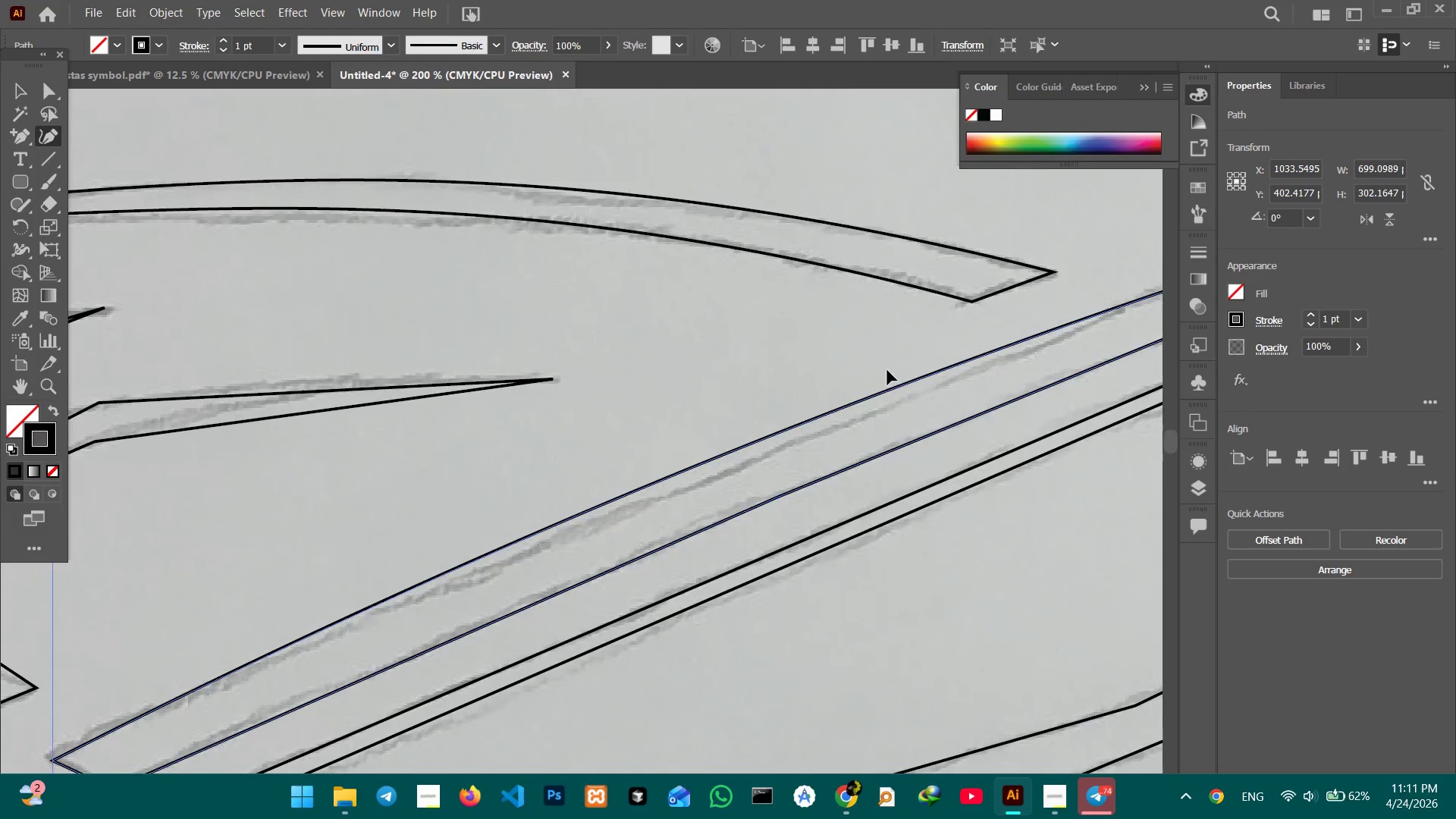 
key(Control+Z)
 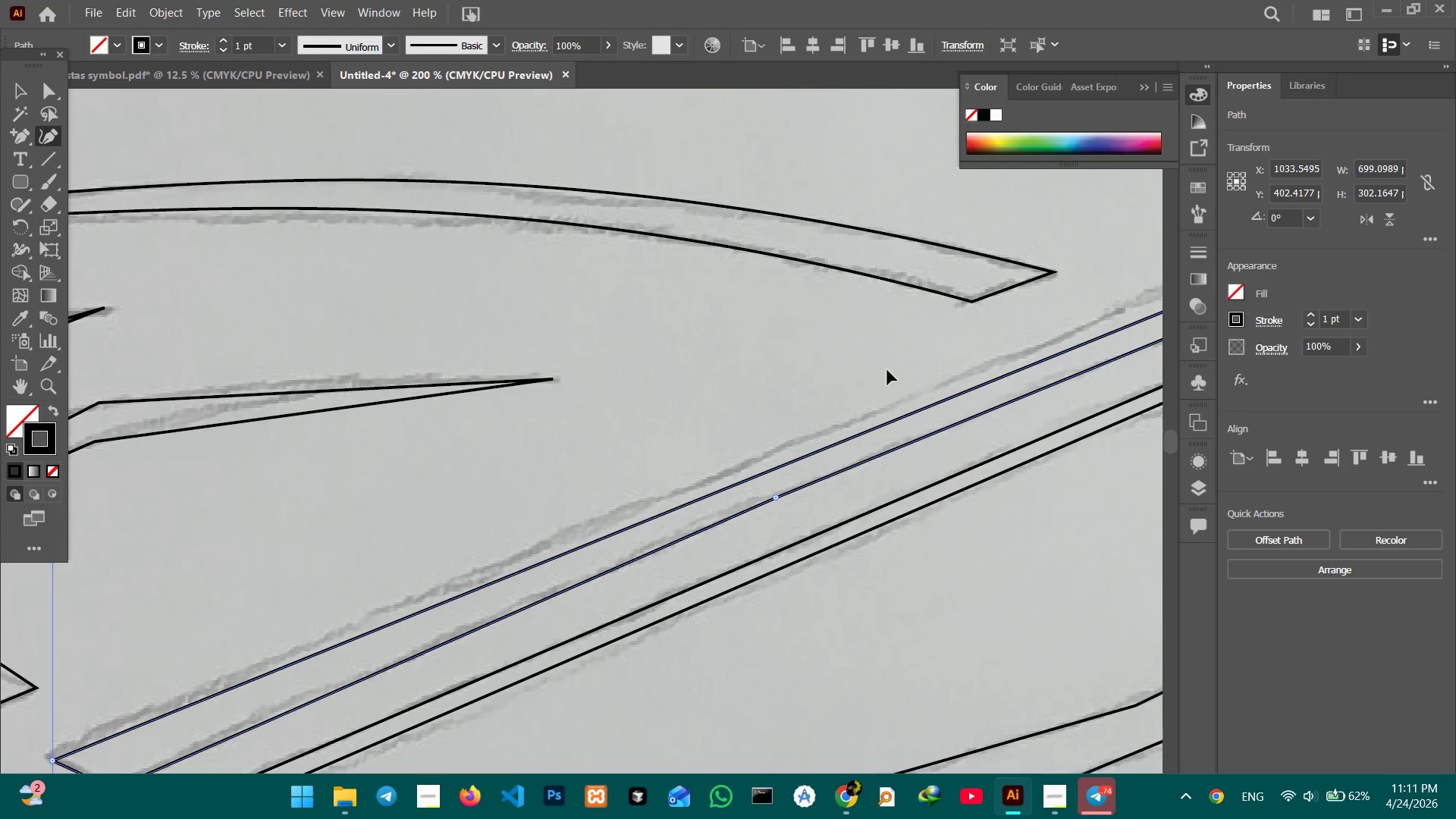 
key(Control+Z)
 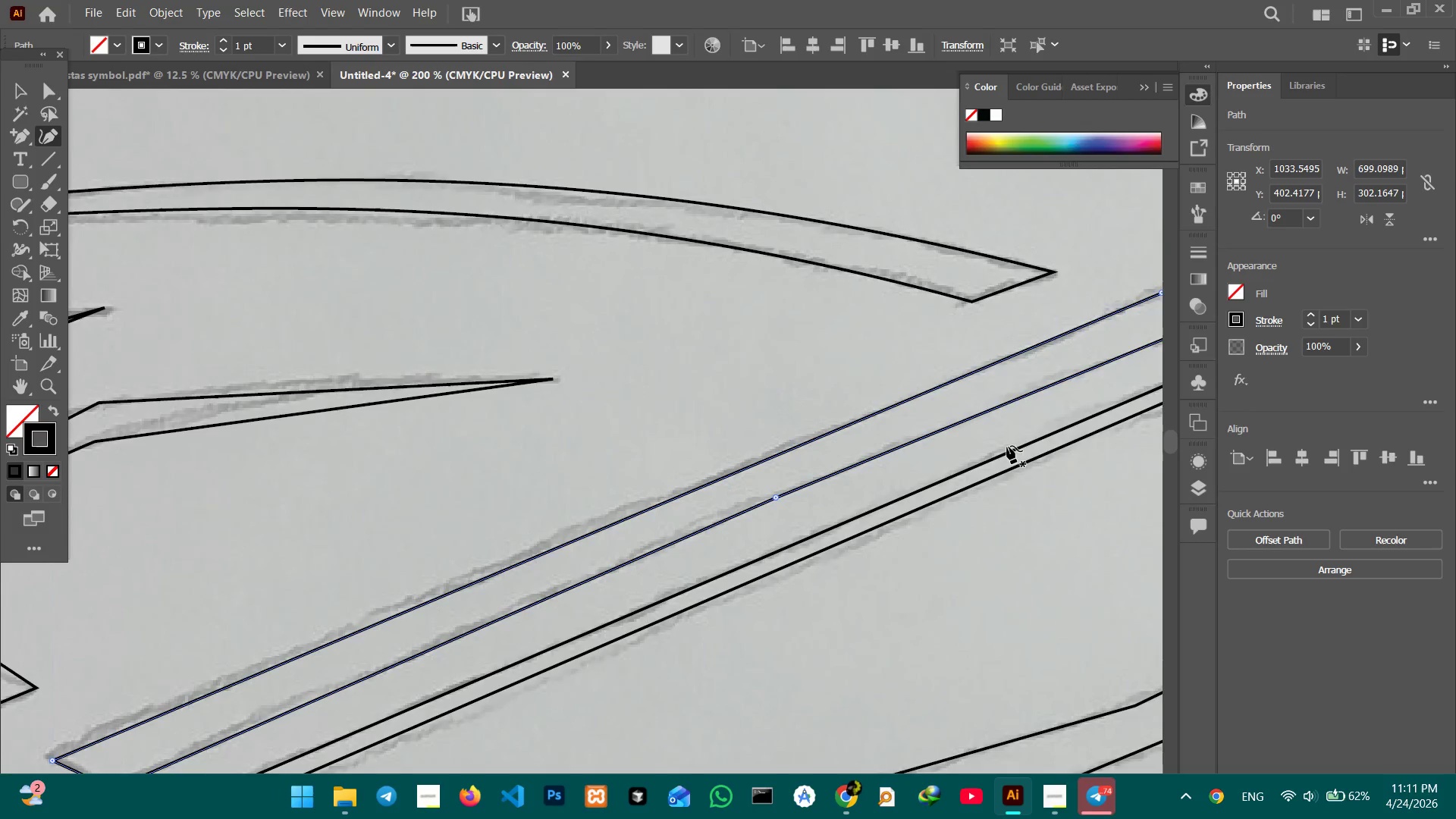 
hold_key(key=Space, duration=0.7)
 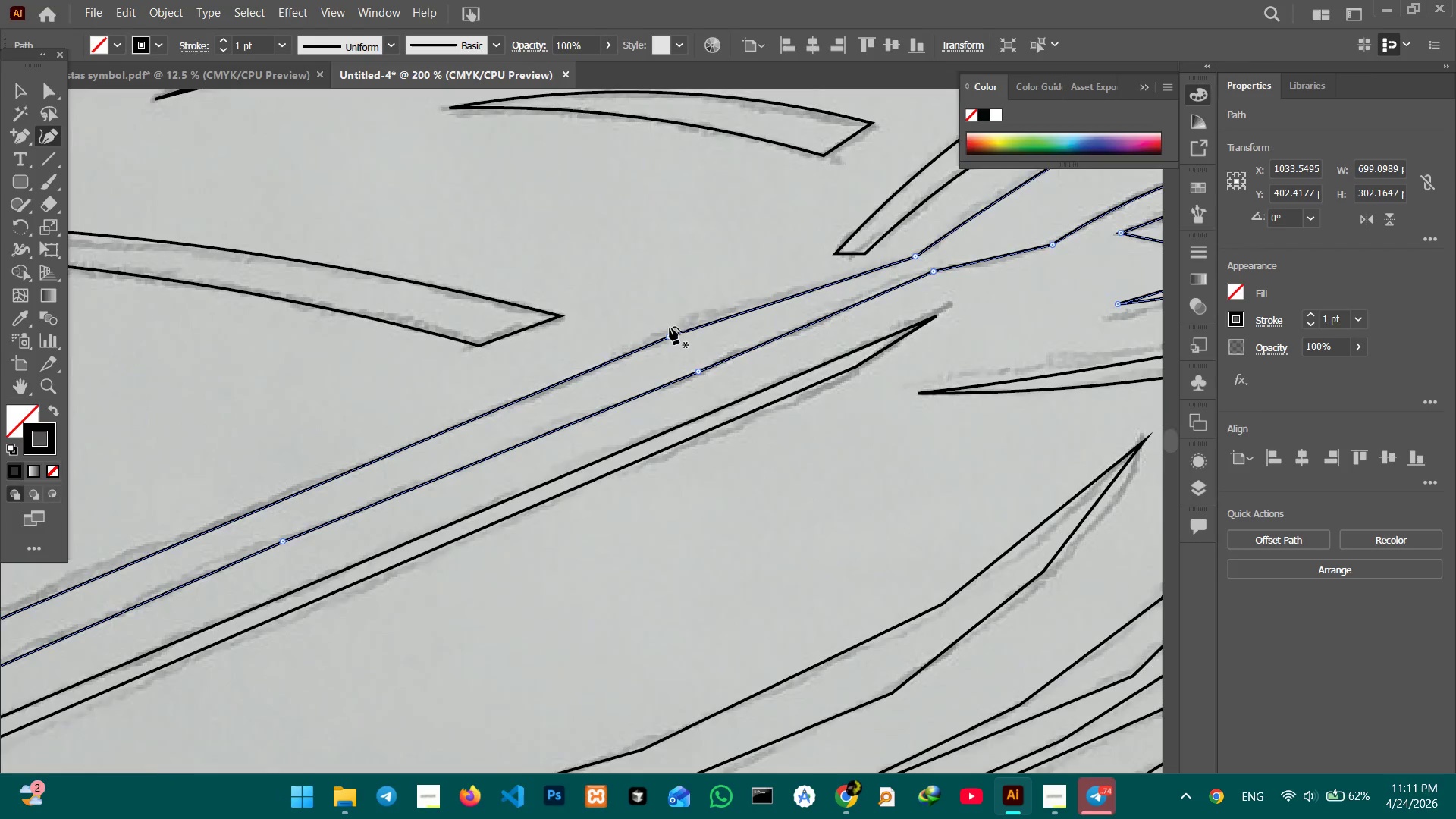 
left_click_drag(start_coordinate=[988, 446], to_coordinate=[496, 490])
 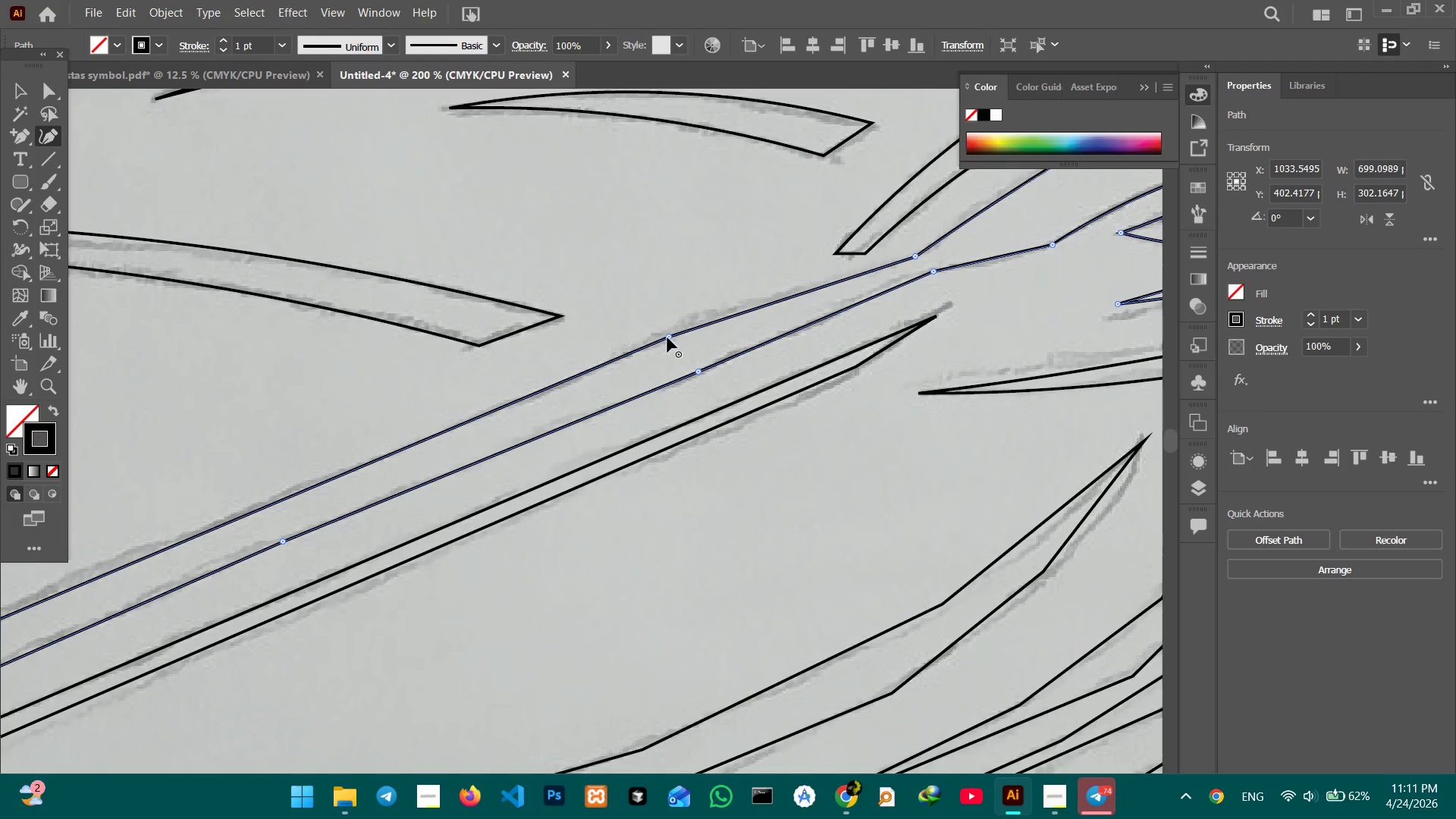 
left_click_drag(start_coordinate=[667, 337], to_coordinate=[618, 356])
 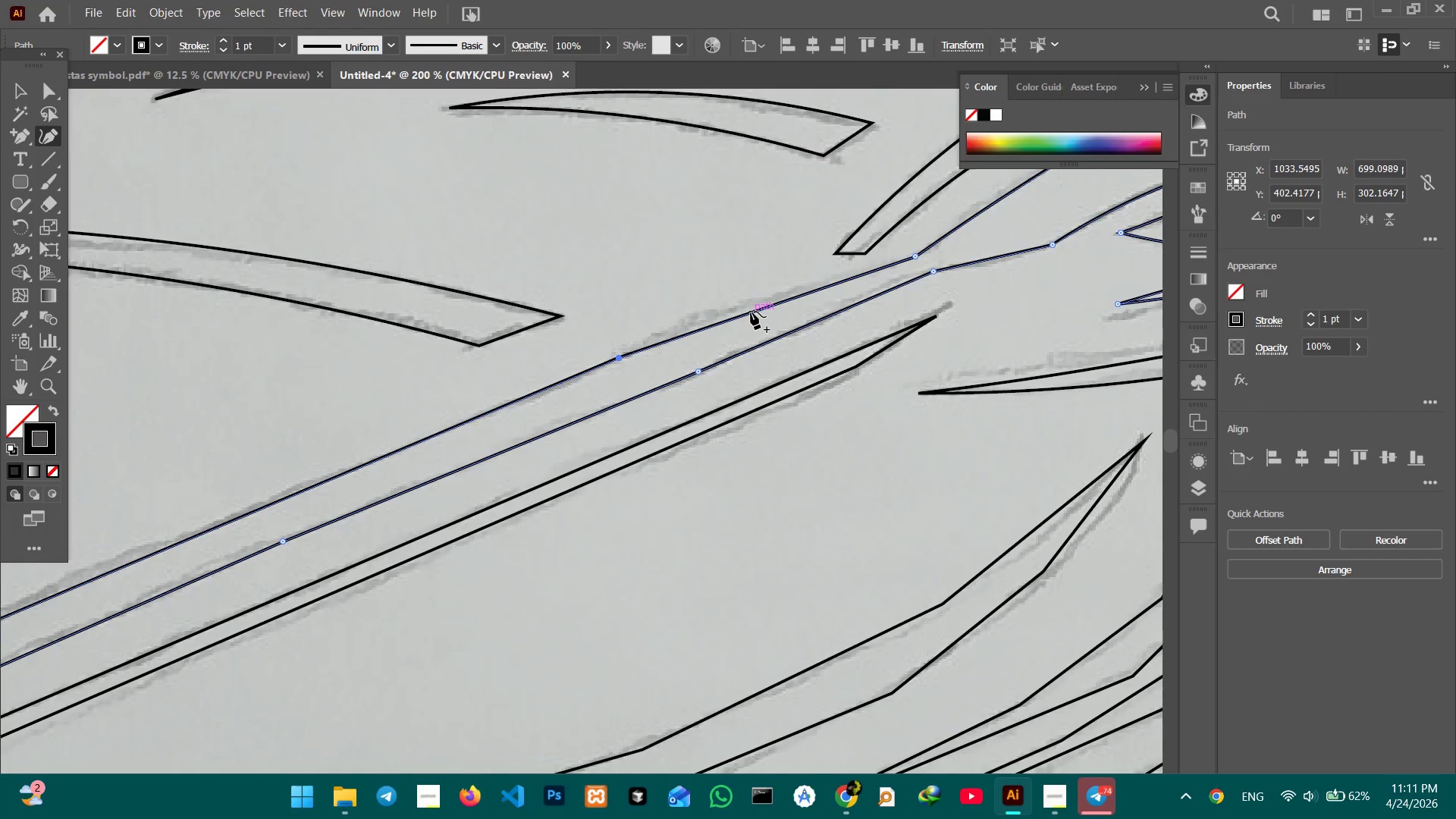 
left_click_drag(start_coordinate=[751, 312], to_coordinate=[739, 309])
 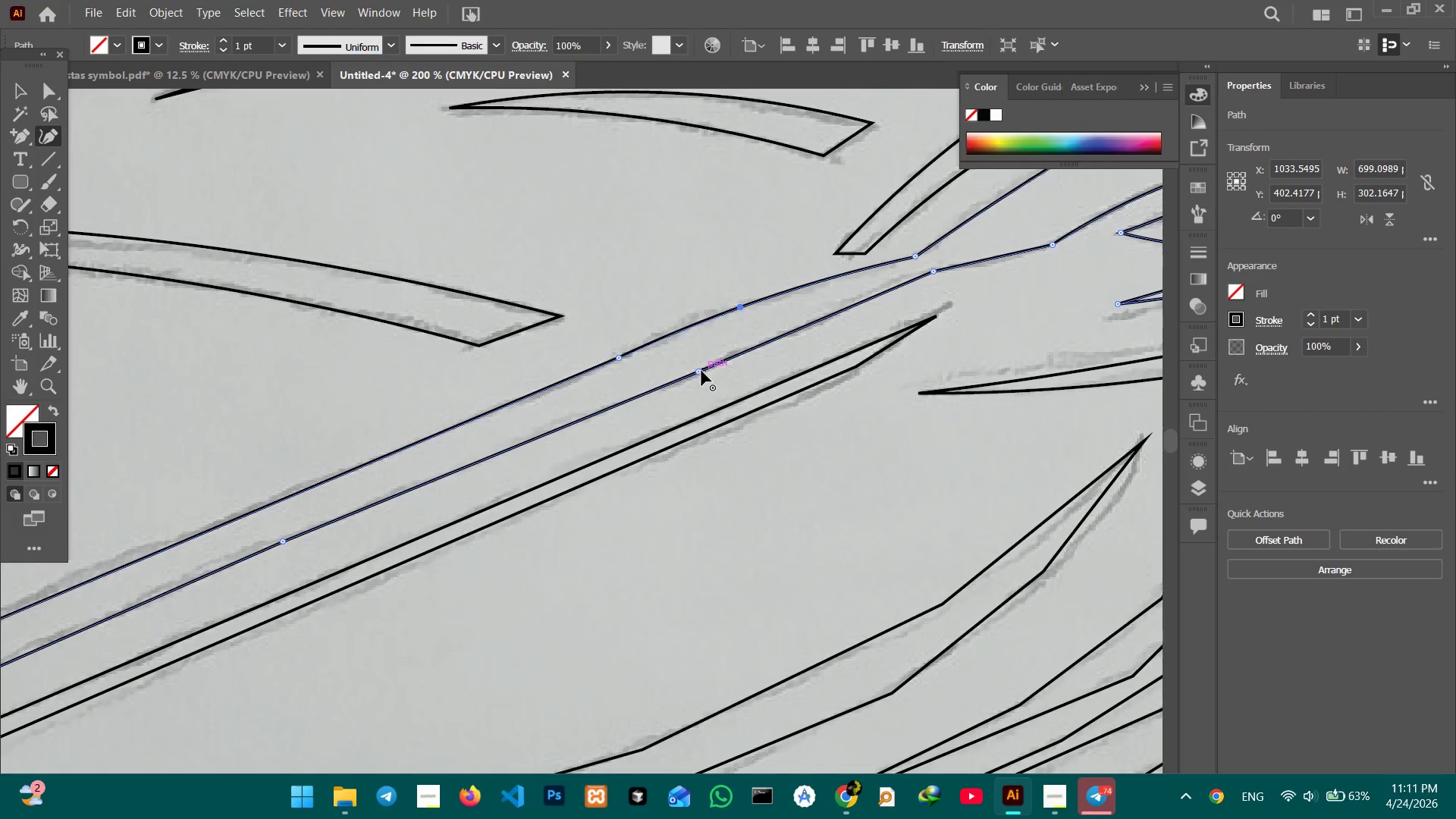 
left_click_drag(start_coordinate=[701, 371], to_coordinate=[666, 384])
 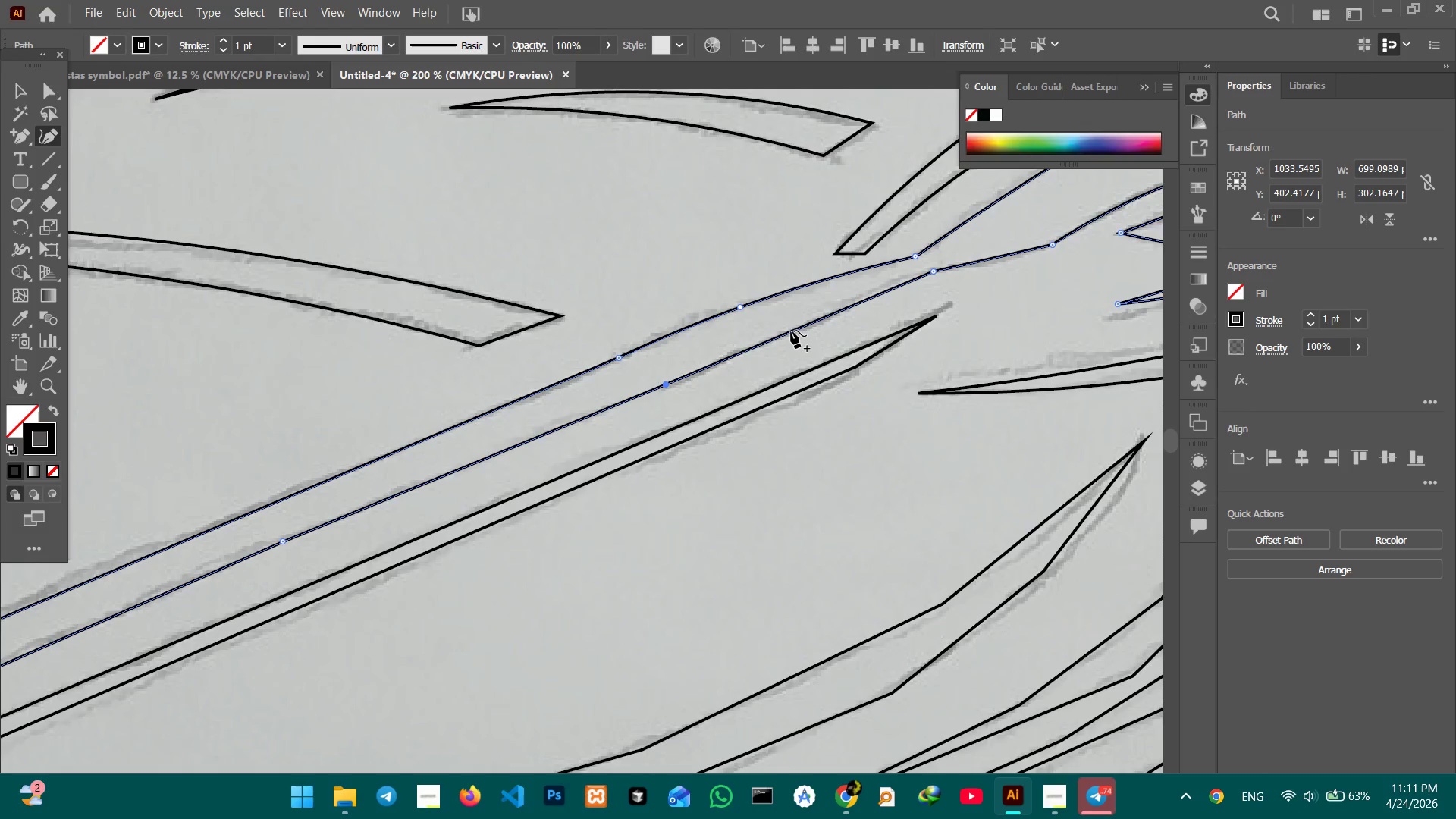 
left_click_drag(start_coordinate=[790, 329], to_coordinate=[791, 340])
 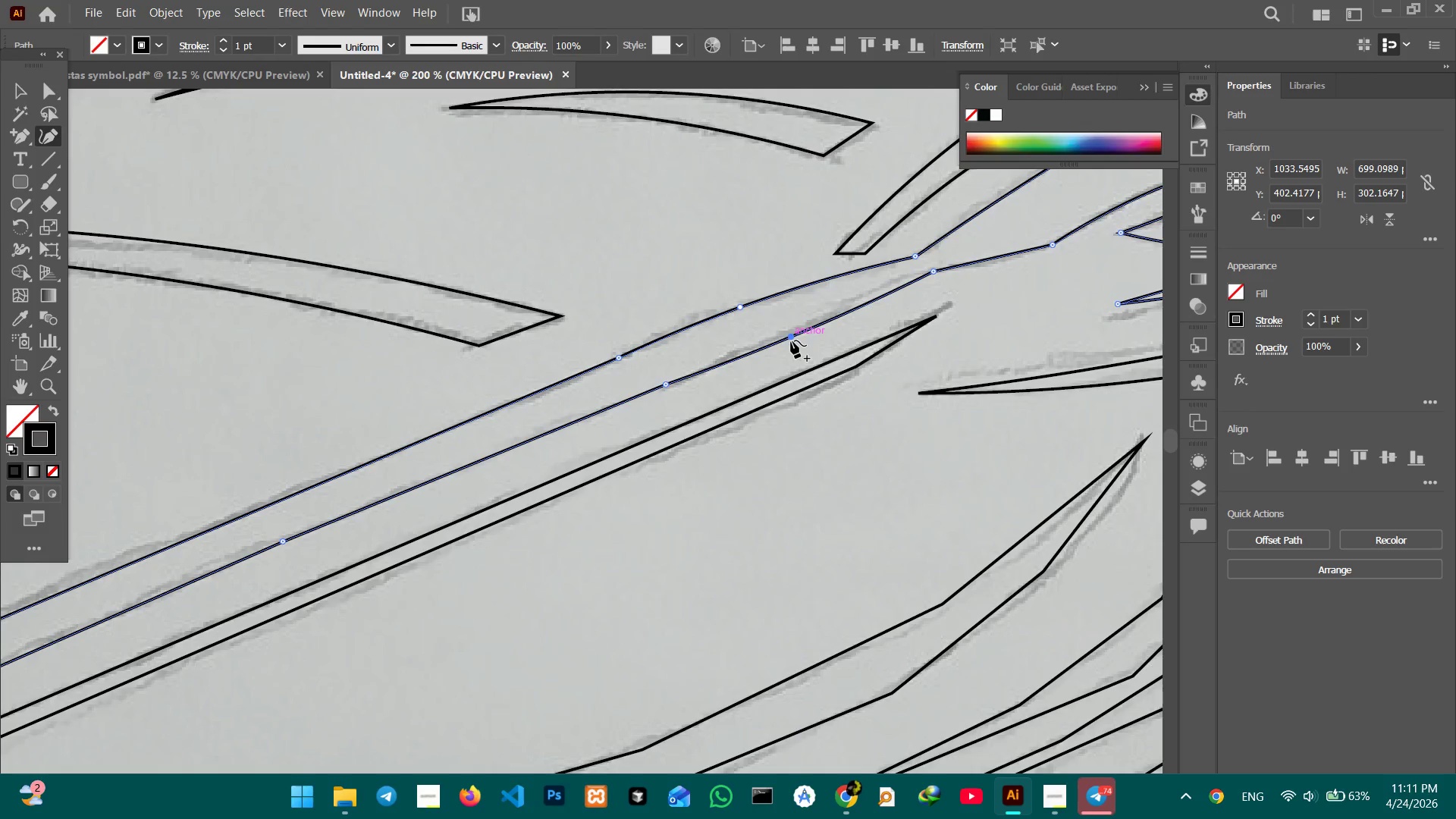 
key(Control+Z)
 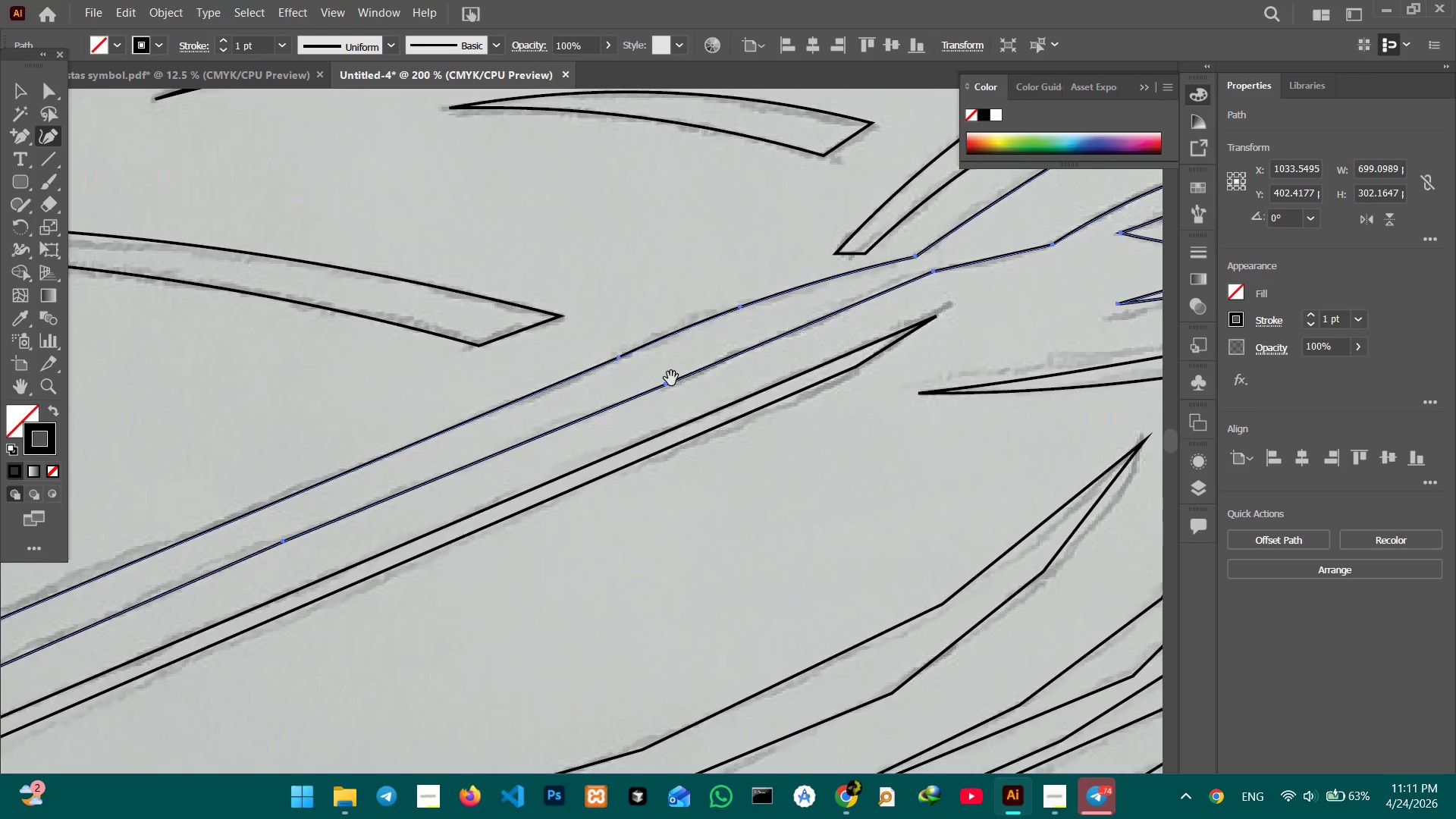 
hold_key(key=Space, duration=1.5)
 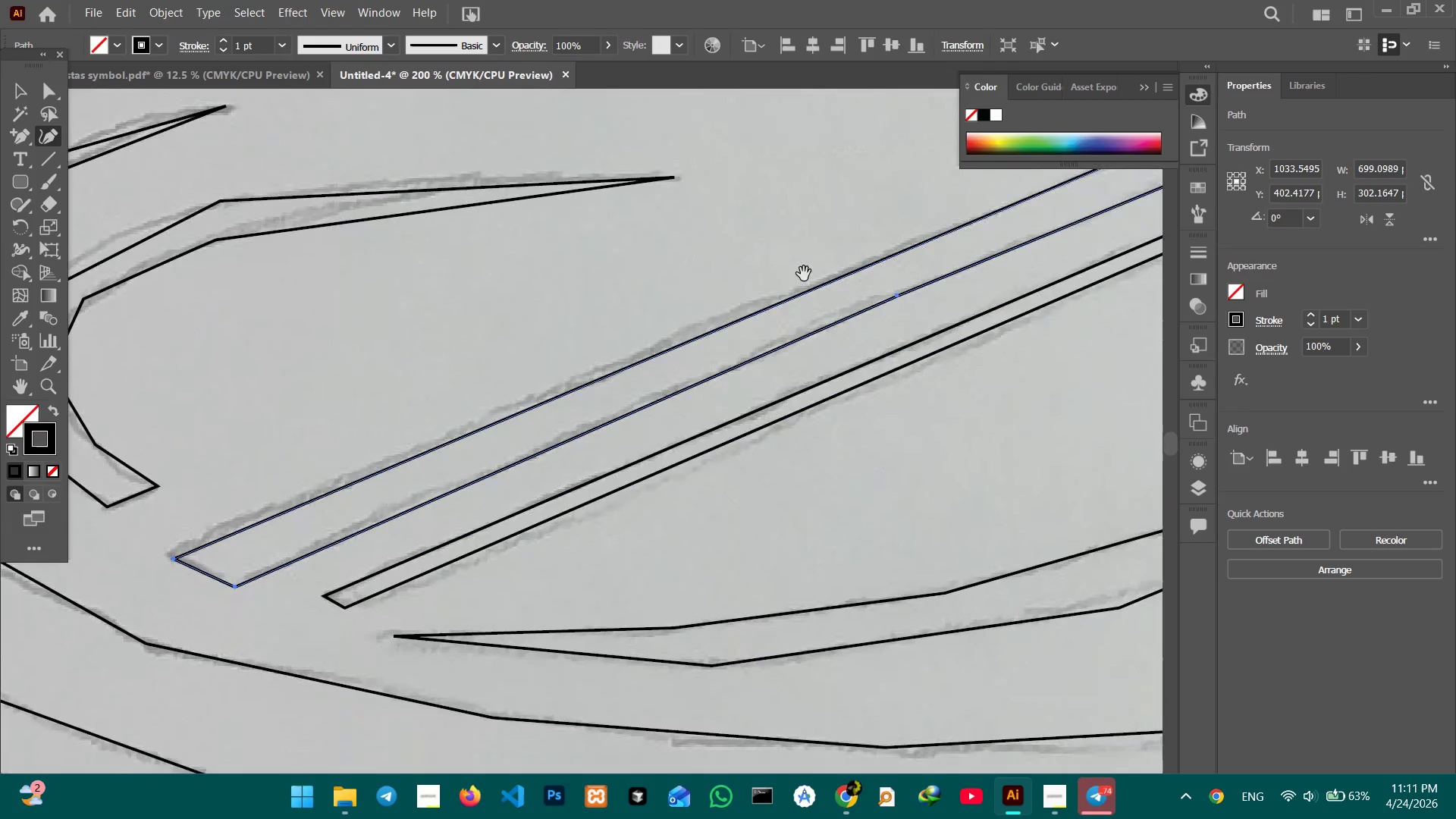 
left_click_drag(start_coordinate=[670, 379], to_coordinate=[976, 326])
 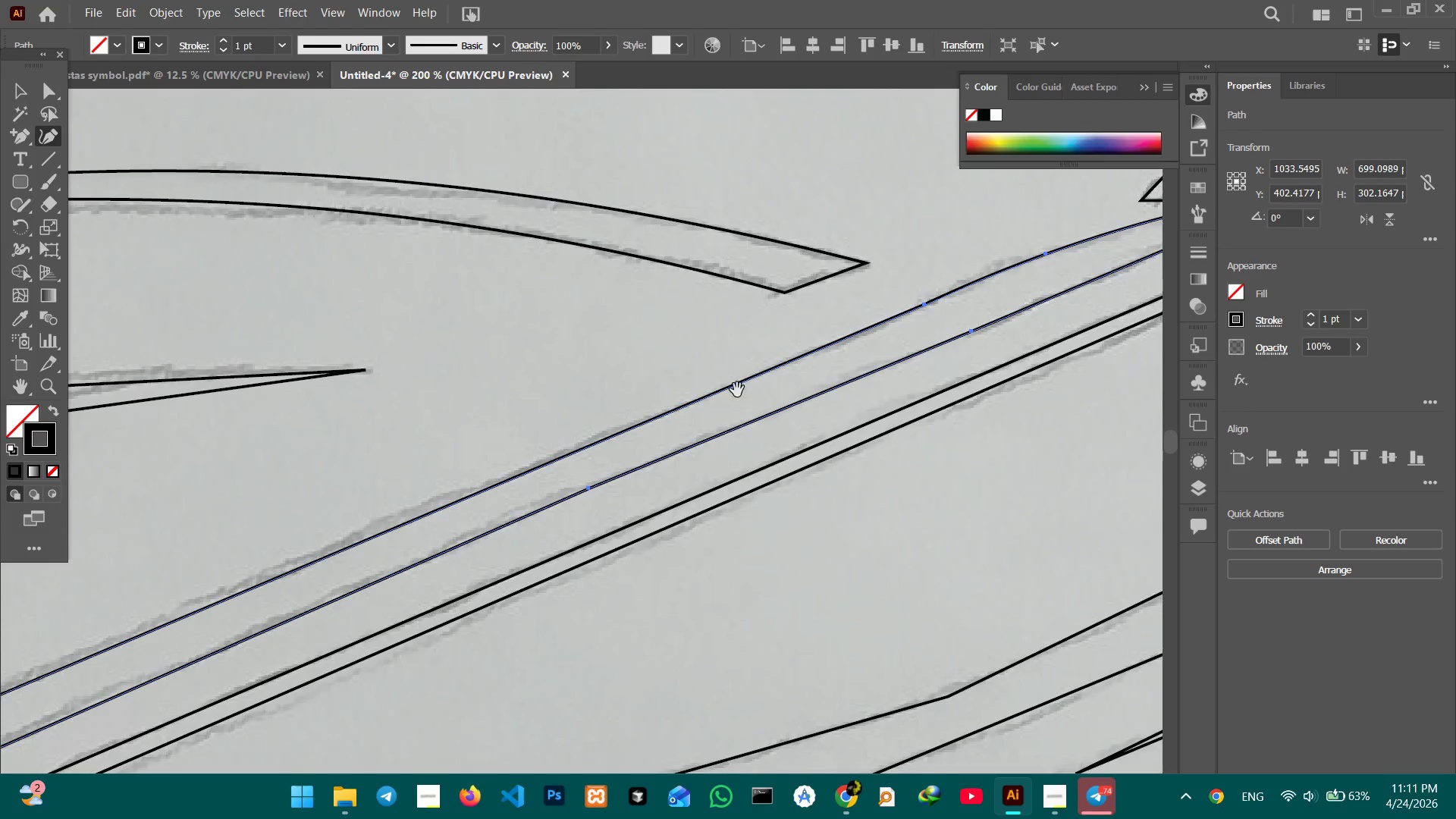 
left_click_drag(start_coordinate=[738, 393], to_coordinate=[907, 374])
 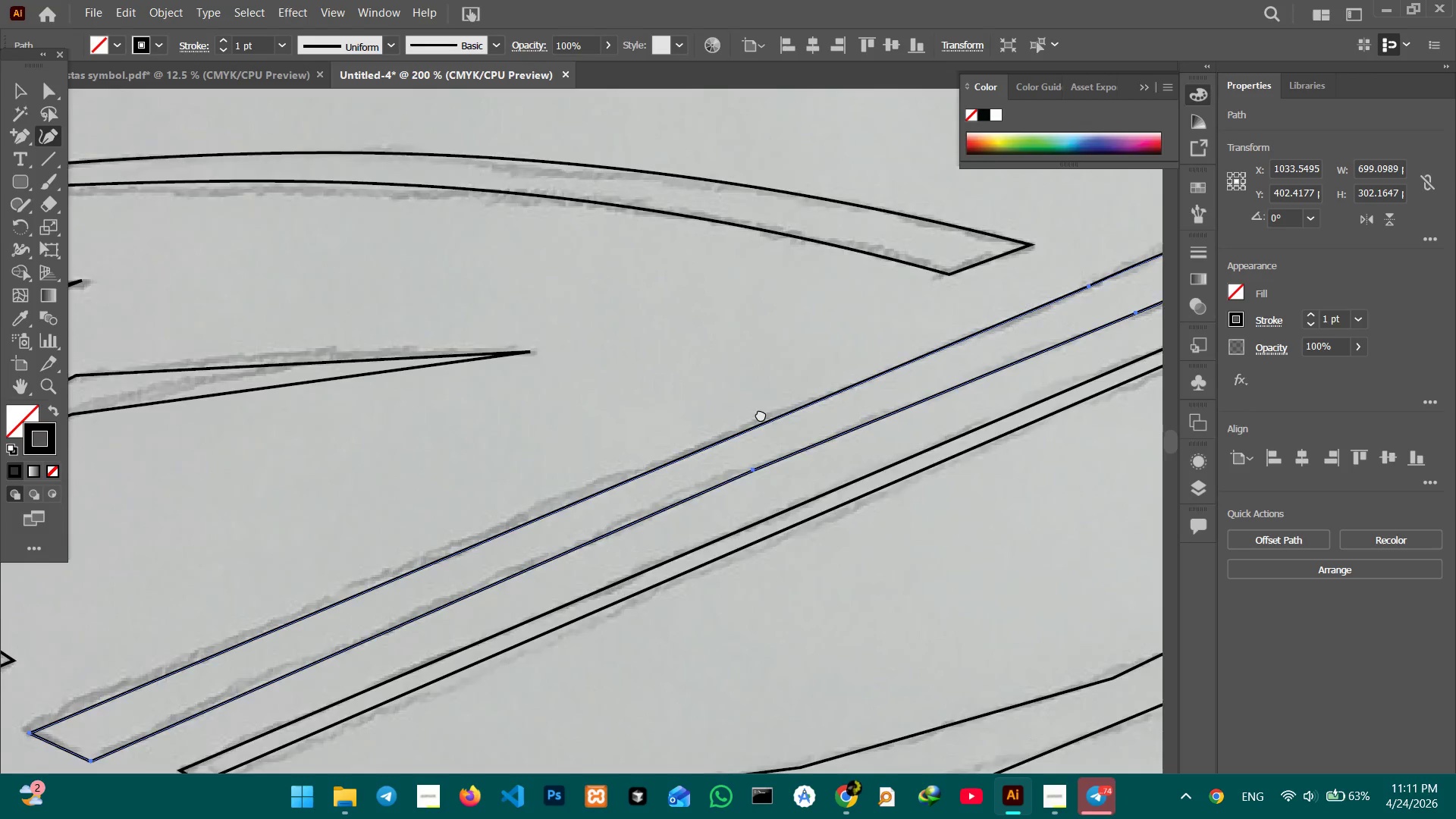 
hold_key(key=Space, duration=0.88)
 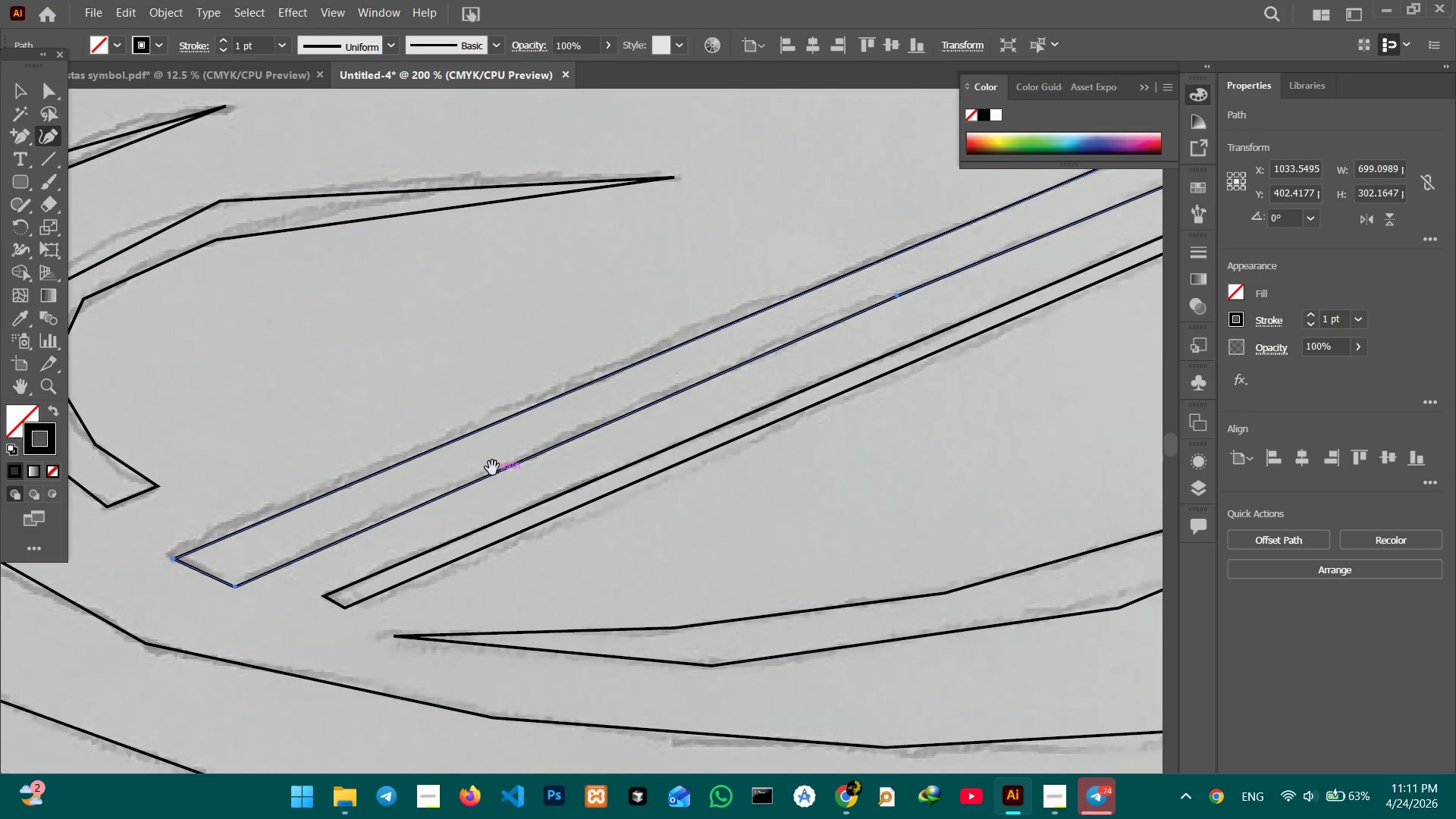 
left_click_drag(start_coordinate=[754, 416], to_coordinate=[900, 332])
 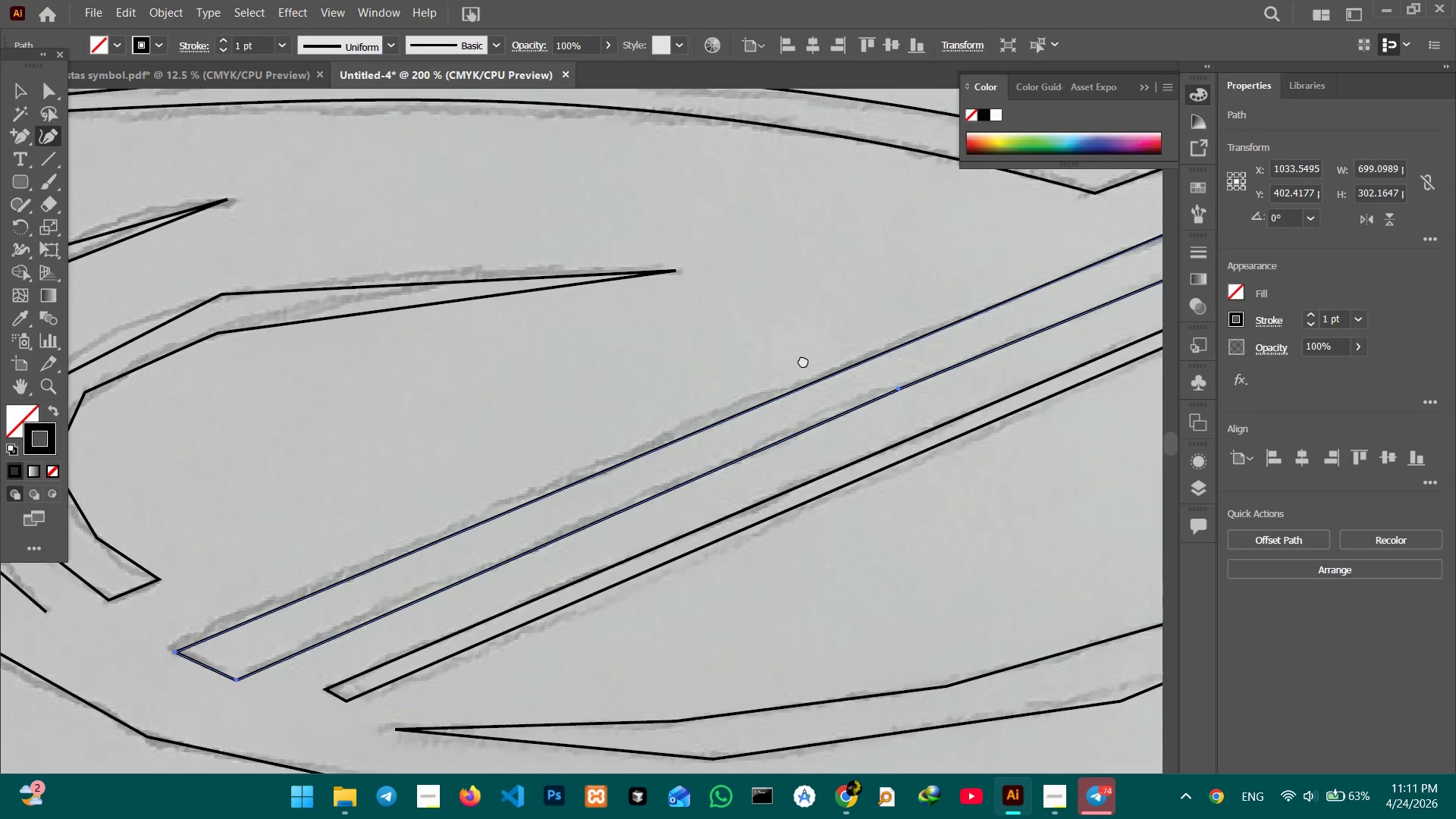 
left_click_drag(start_coordinate=[805, 373], to_coordinate=[804, 278])
 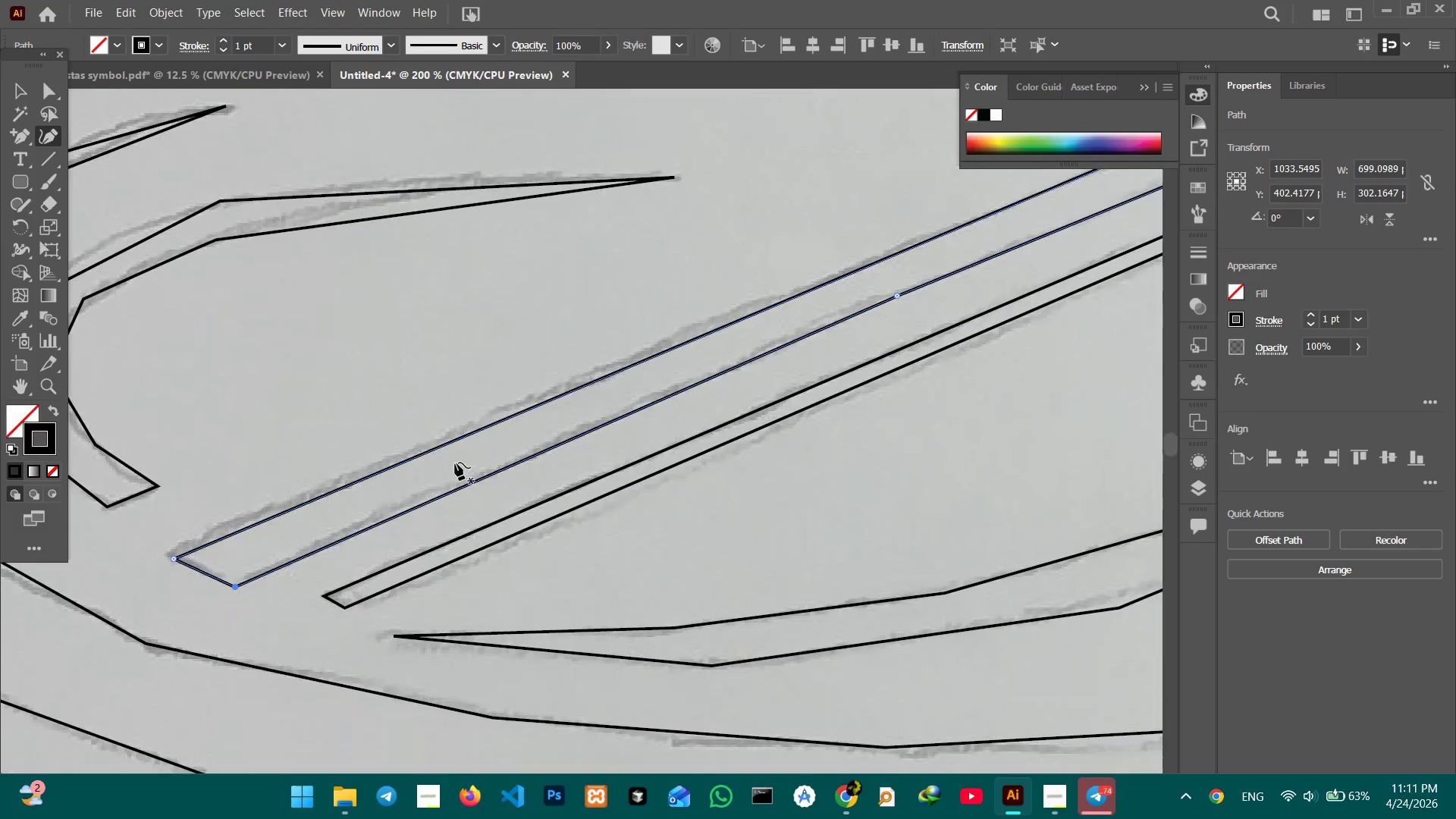 
hold_key(key=Space, duration=0.86)
 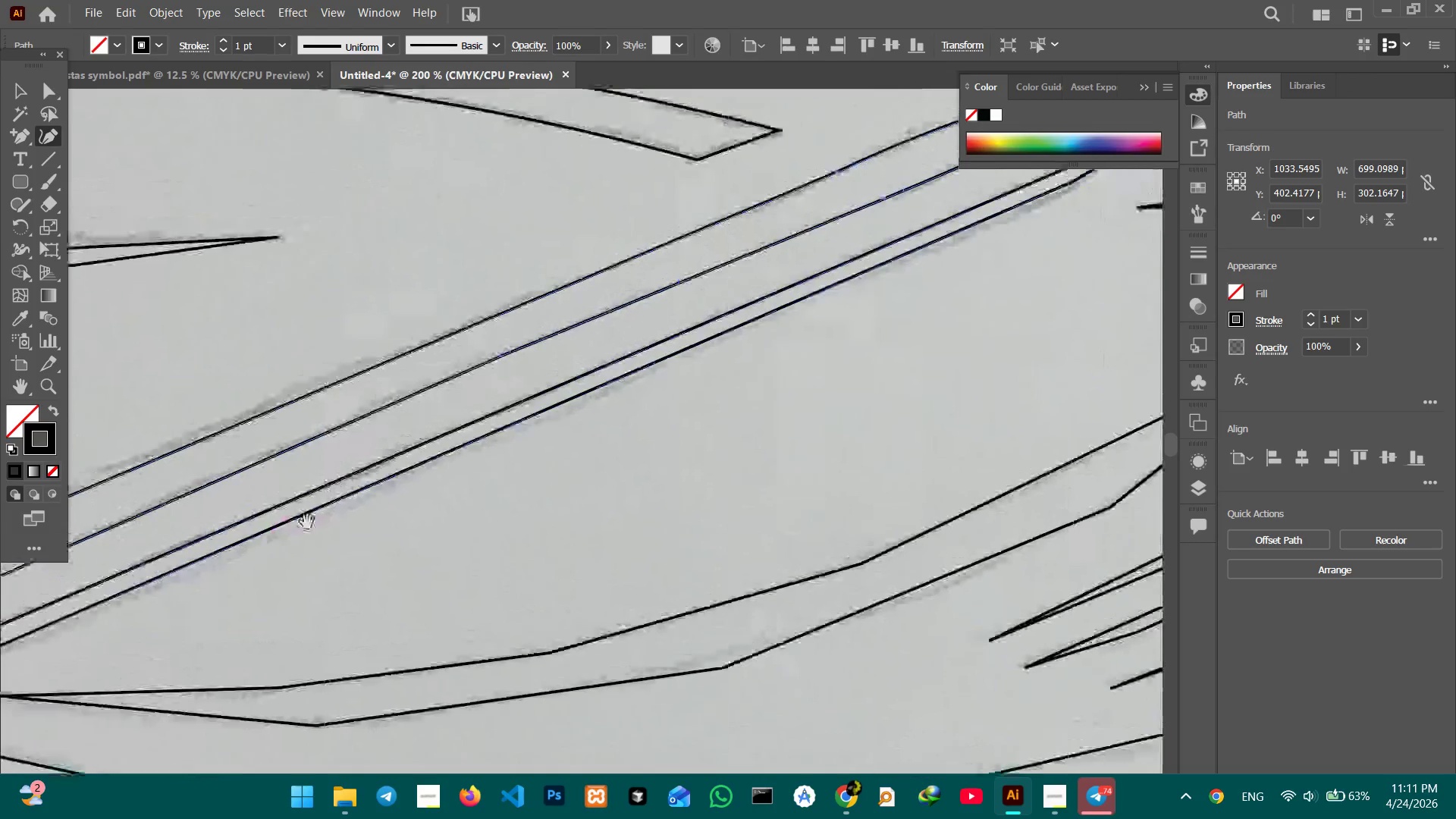 
left_click_drag(start_coordinate=[492, 467], to_coordinate=[318, 454])
 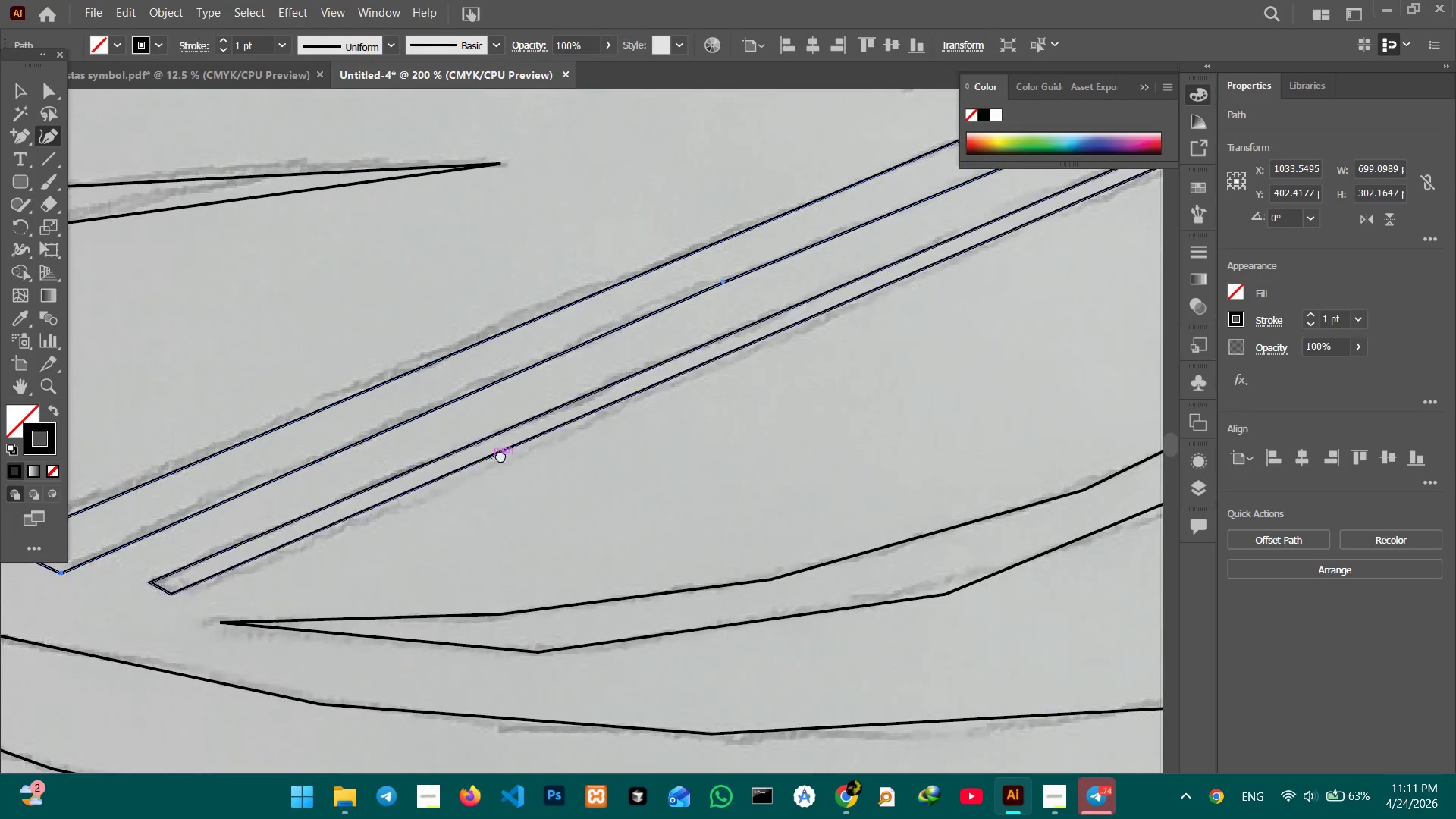 
hold_key(key=Space, duration=1.17)
 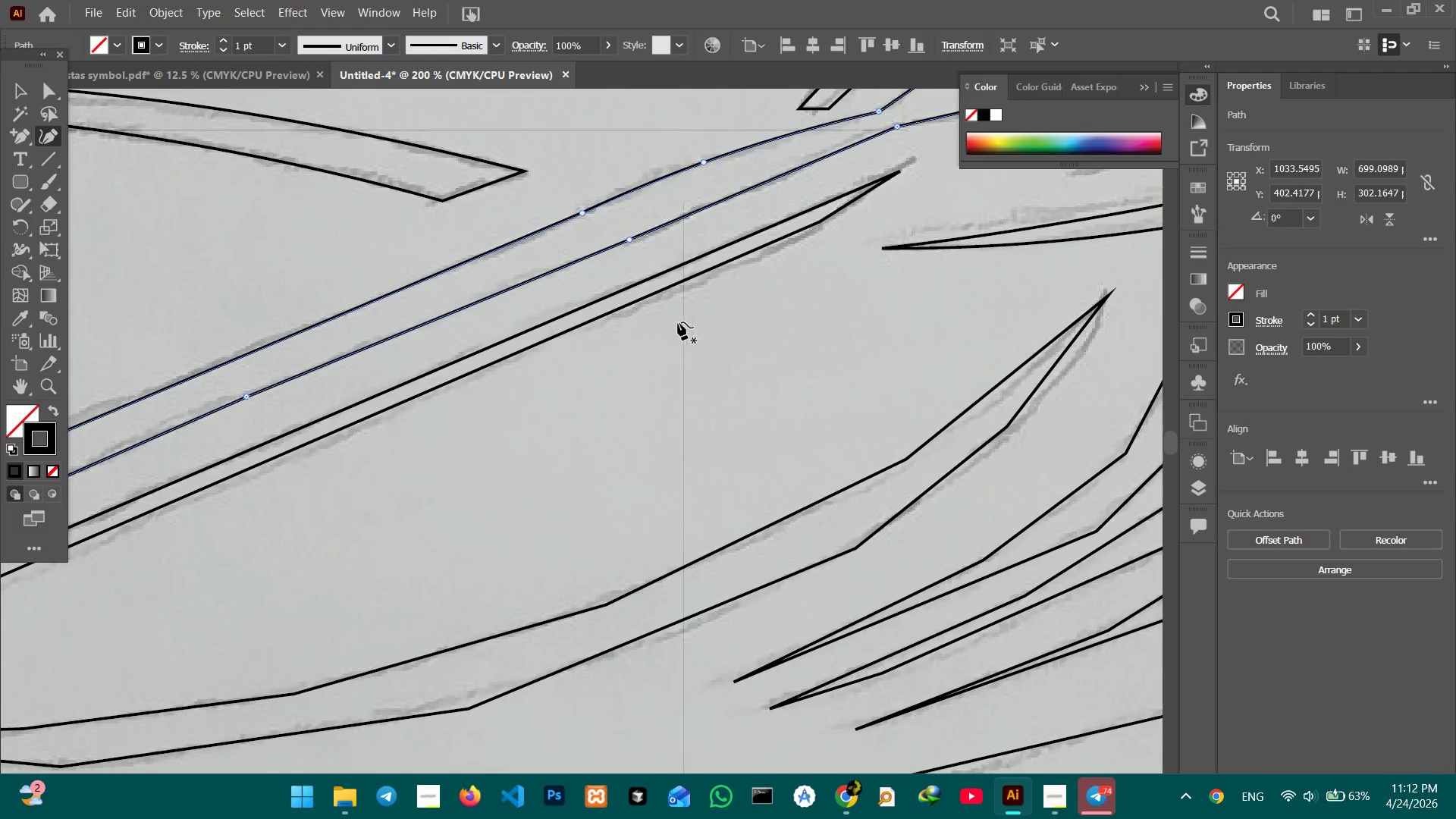 
left_click_drag(start_coordinate=[500, 455], to_coordinate=[278, 529])
 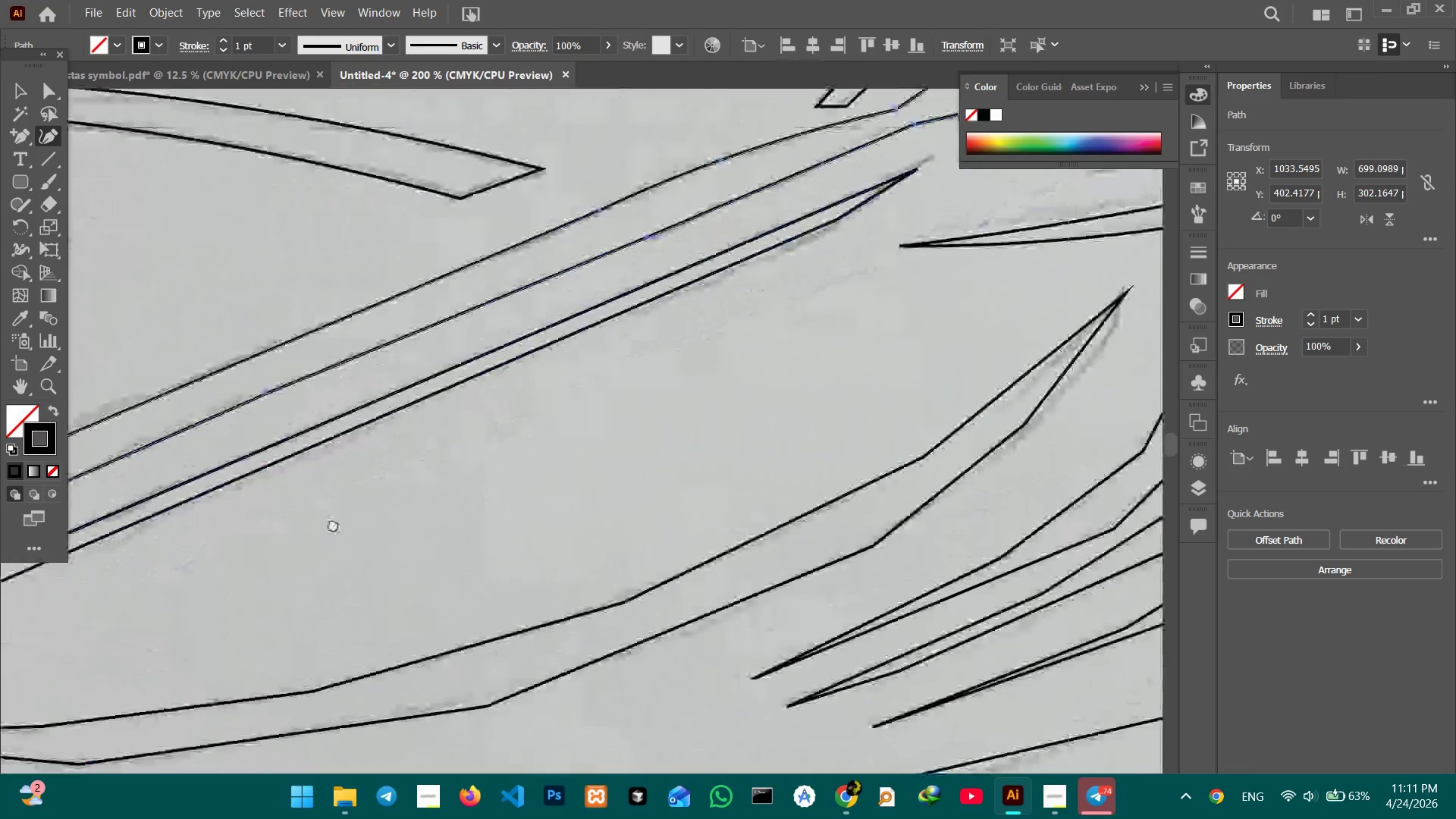 
left_click_drag(start_coordinate=[588, 483], to_coordinate=[333, 524])
 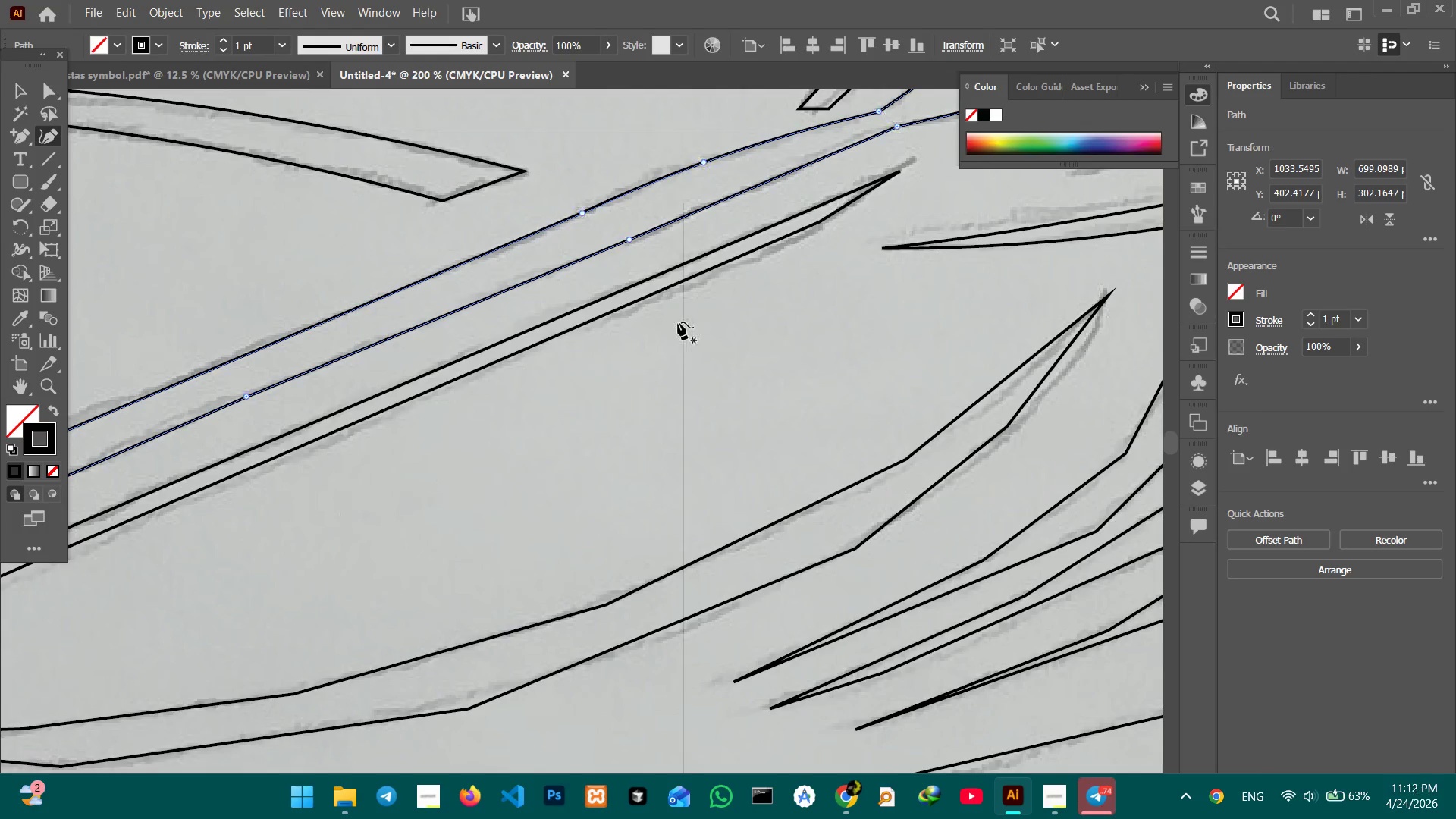 
hold_key(key=Space, duration=1.5)
 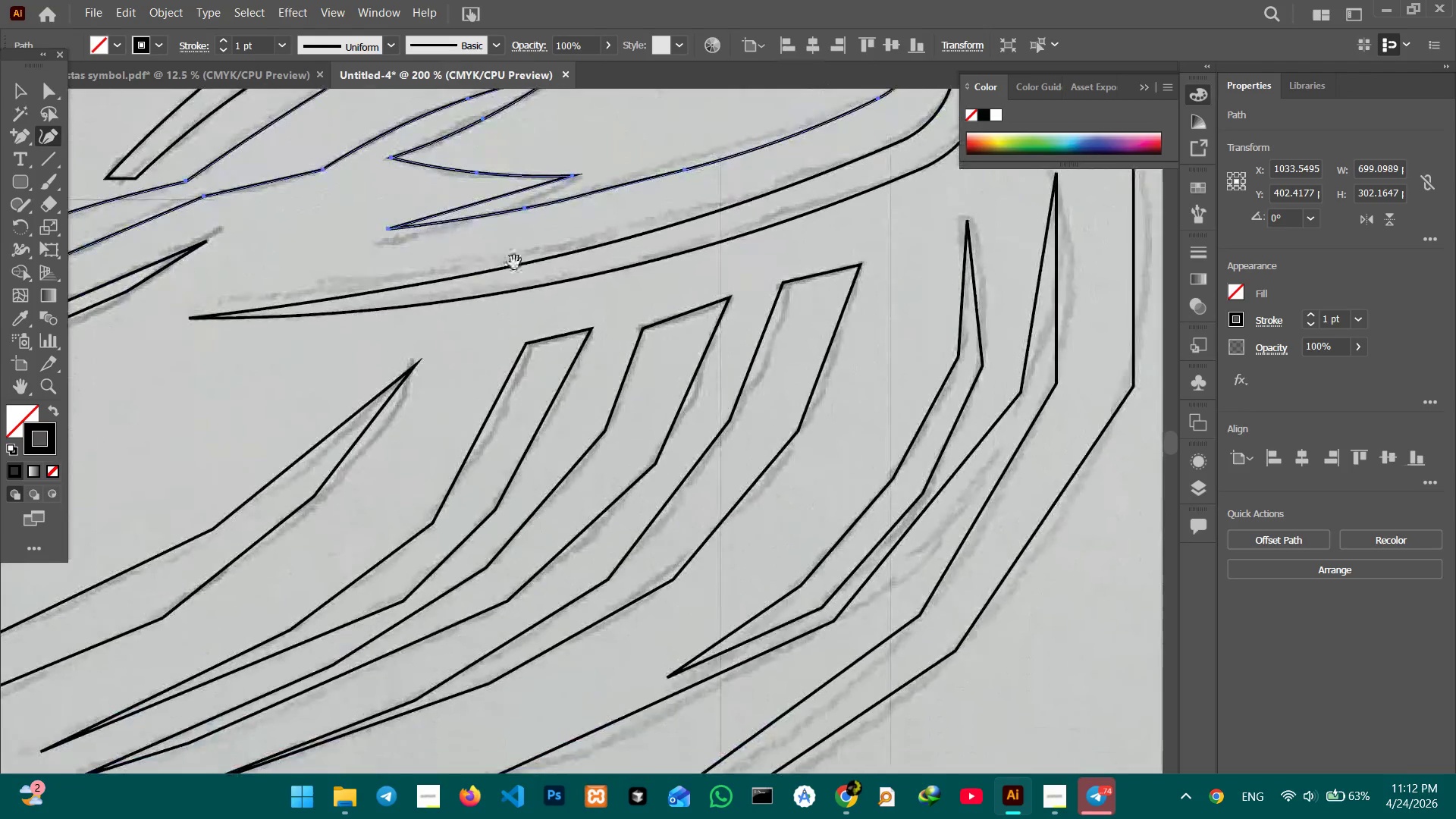 
left_click_drag(start_coordinate=[821, 386], to_coordinate=[398, 407])
 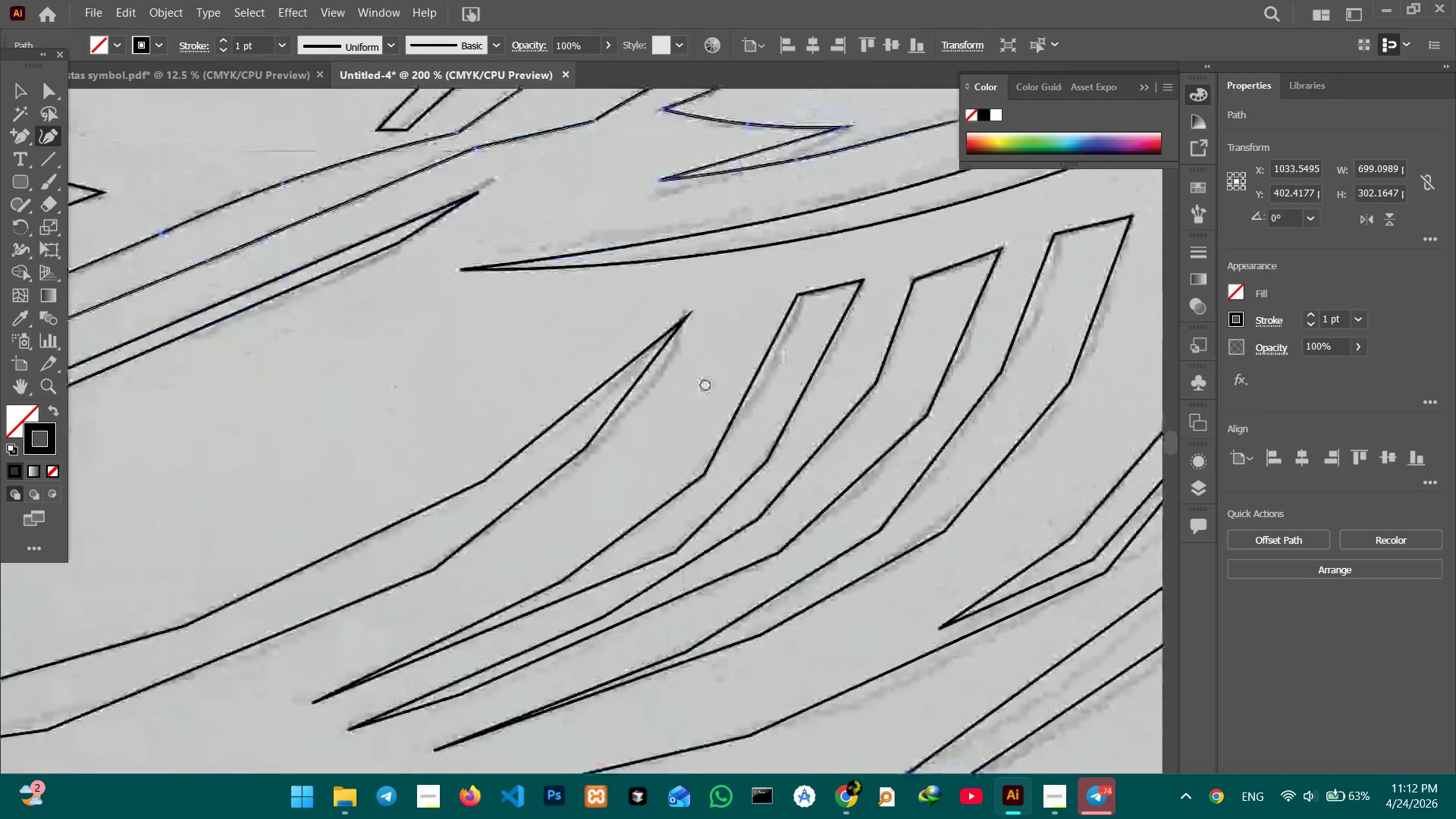 
left_click_drag(start_coordinate=[769, 364], to_coordinate=[498, 443])
 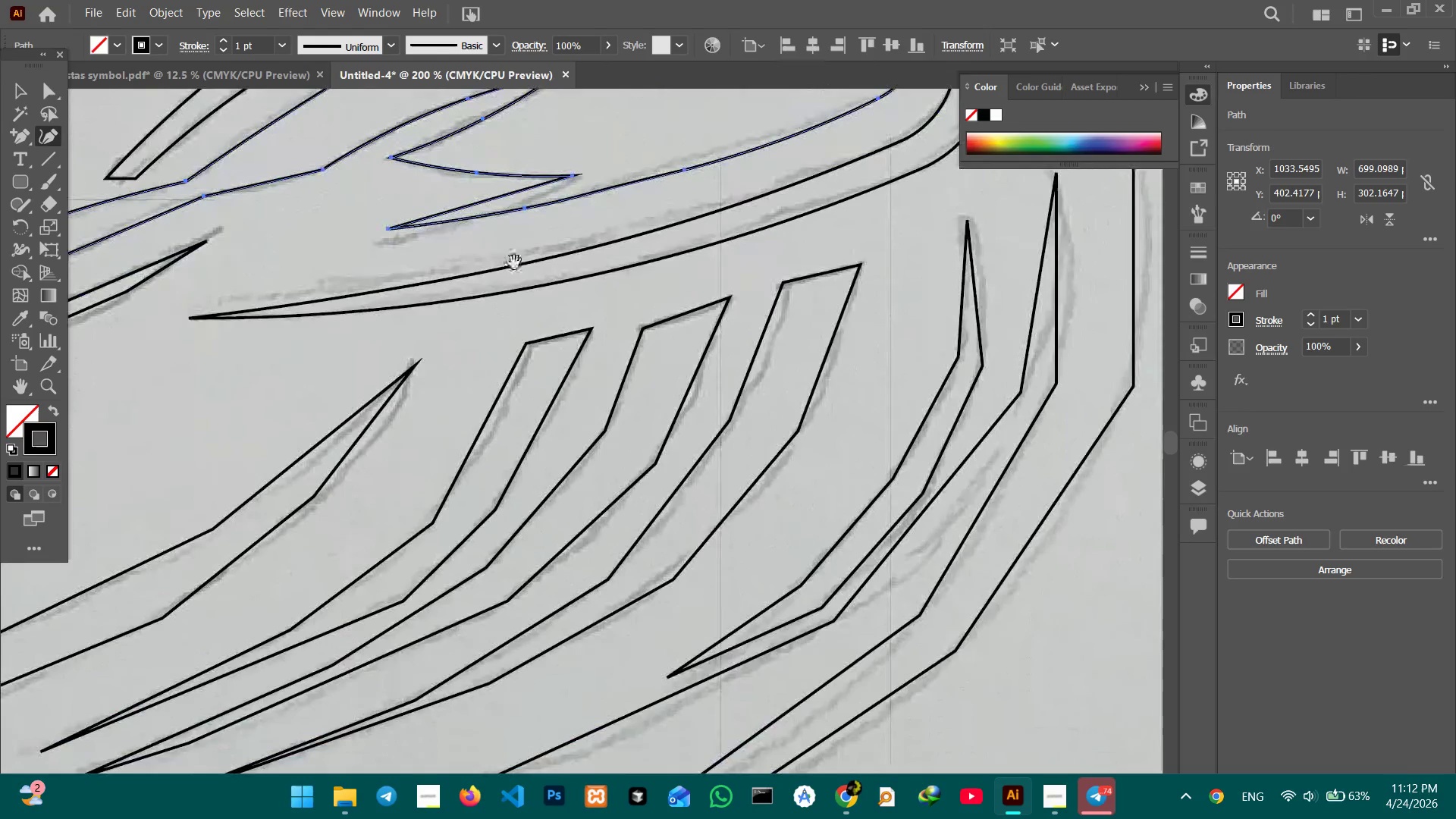 
hold_key(key=Space, duration=1.47)
 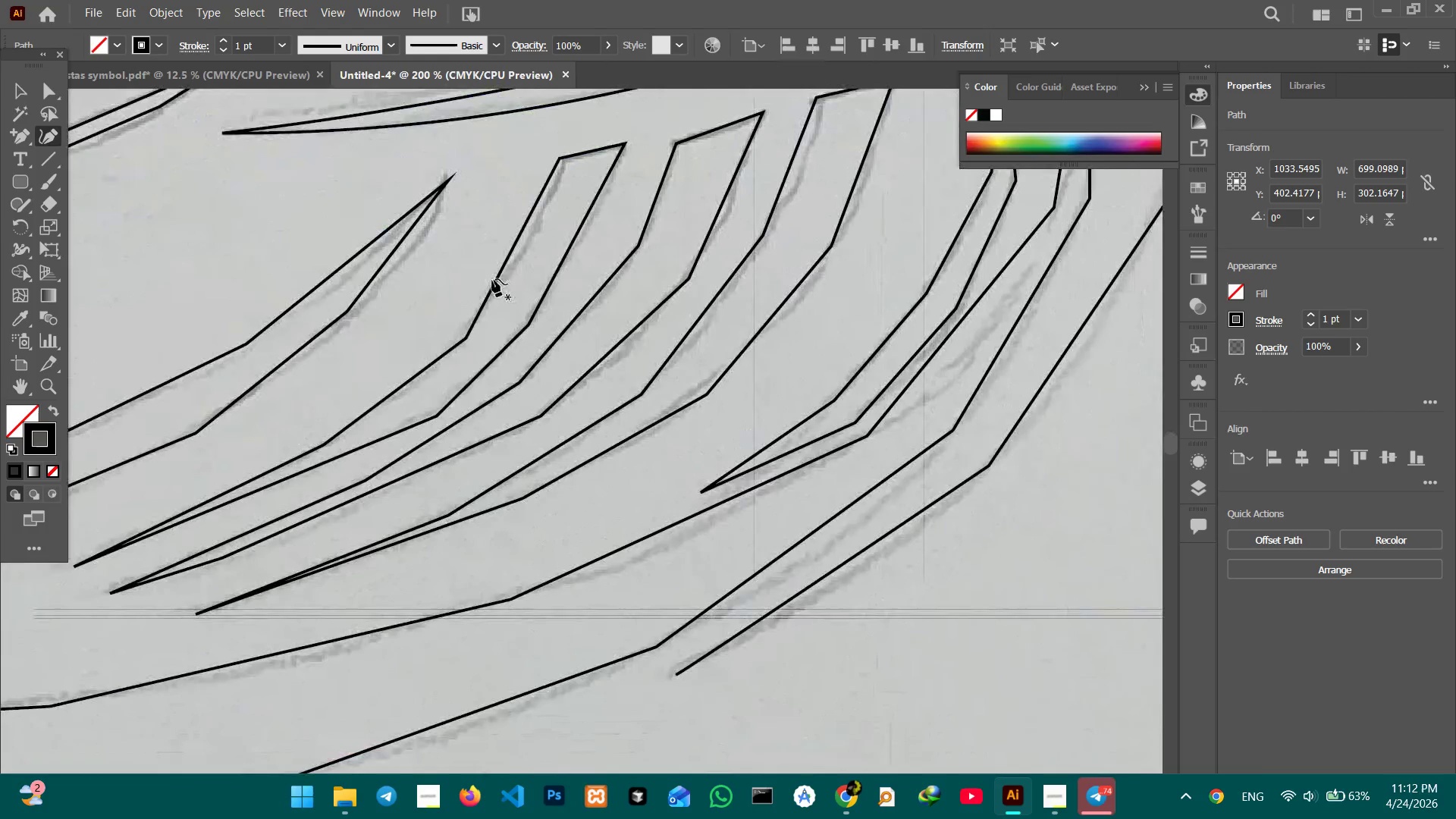 
left_click_drag(start_coordinate=[514, 284], to_coordinate=[513, 252])
 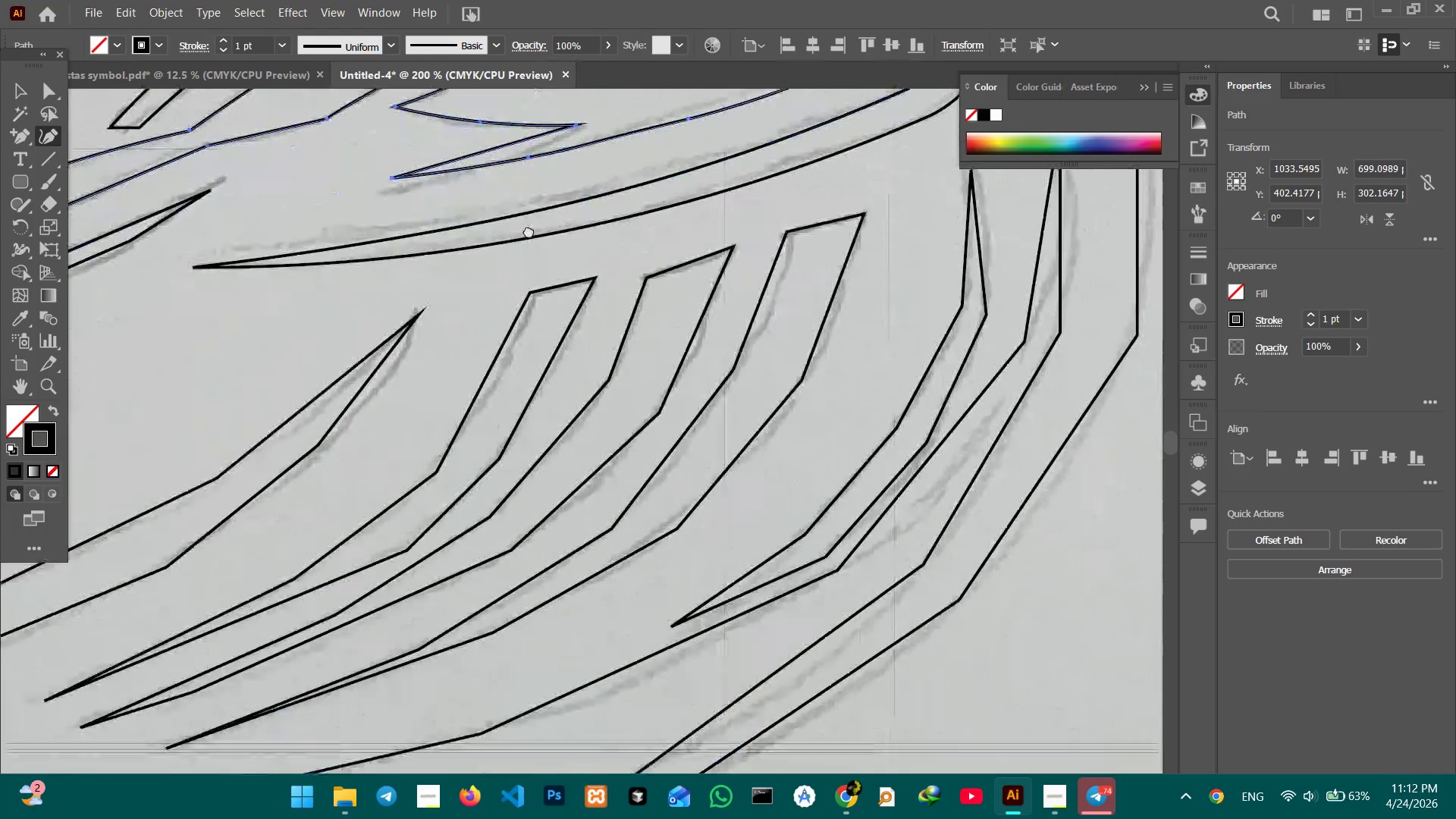 
left_click_drag(start_coordinate=[519, 327], to_coordinate=[552, 142])
 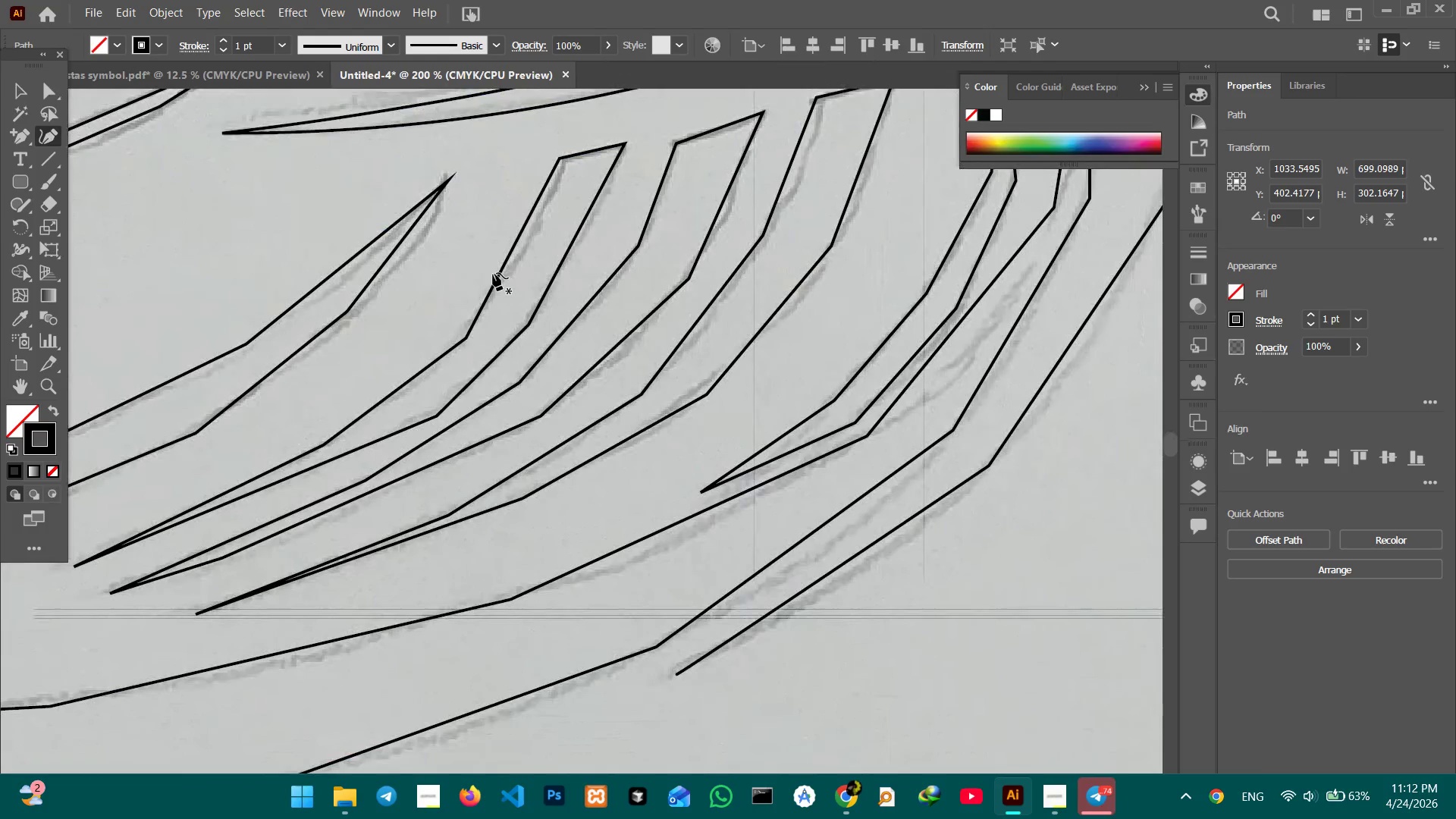 
left_click([500, 273])
 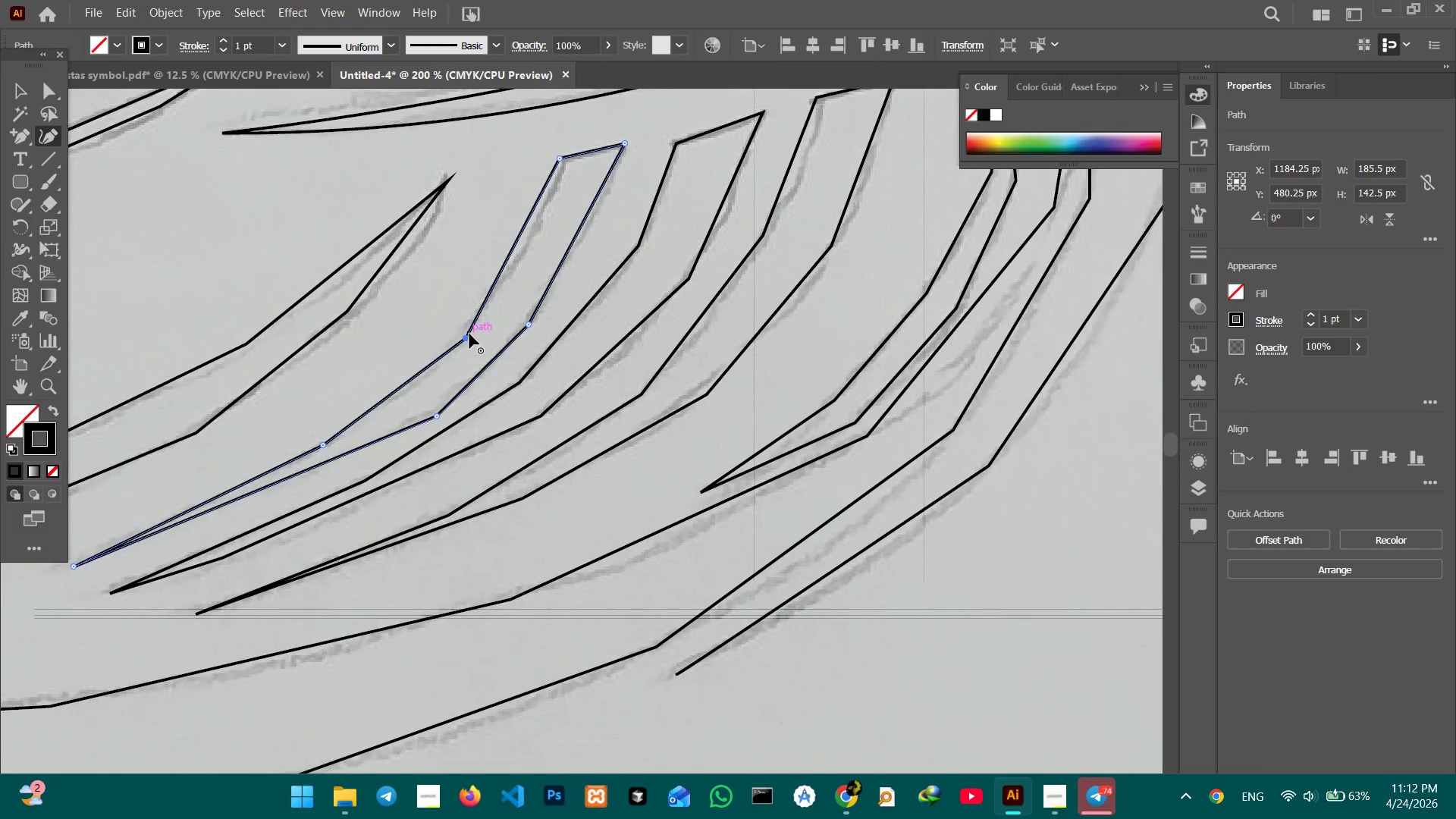 
key(Backspace)
 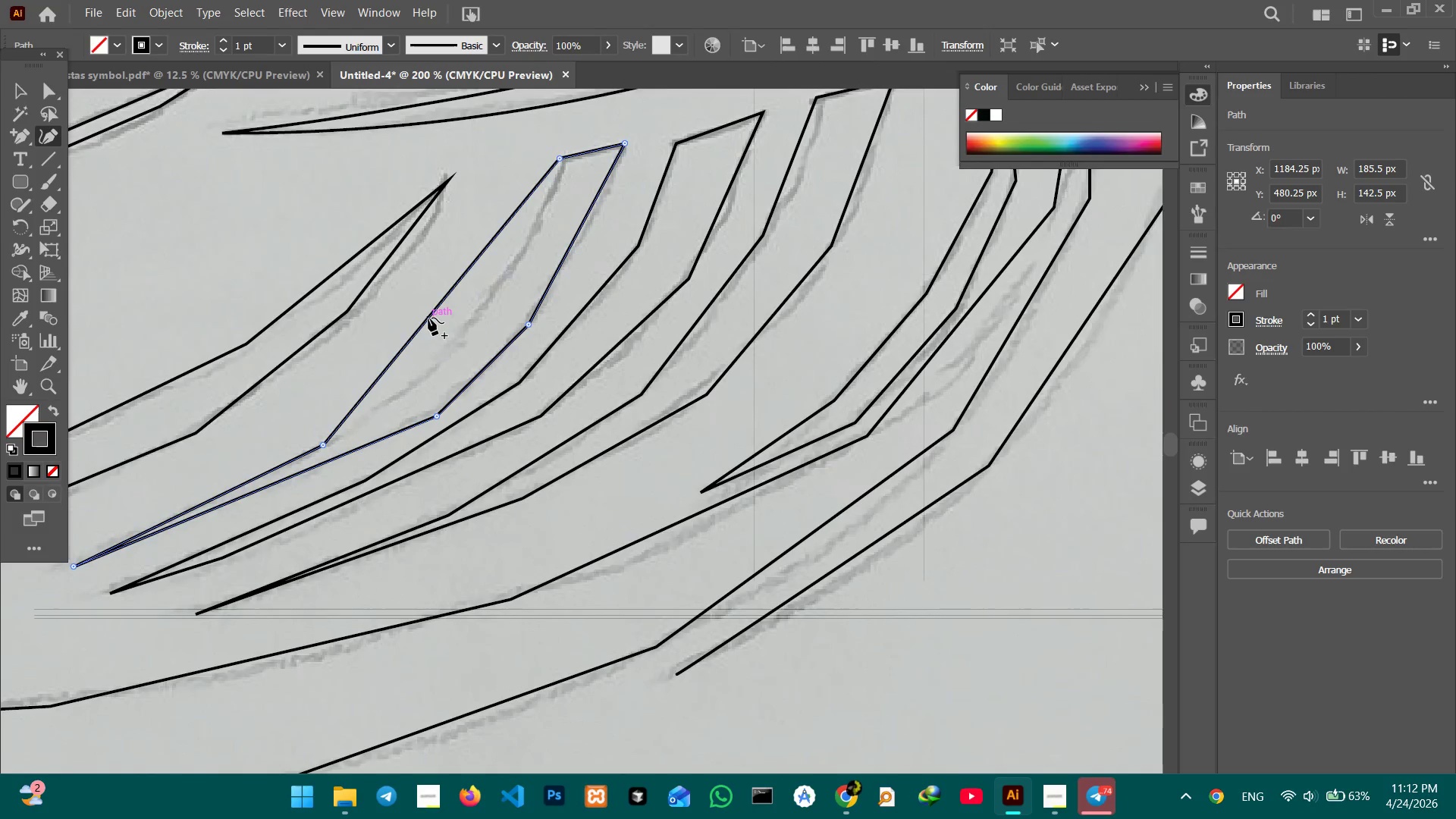 
left_click_drag(start_coordinate=[430, 314], to_coordinate=[487, 304])
 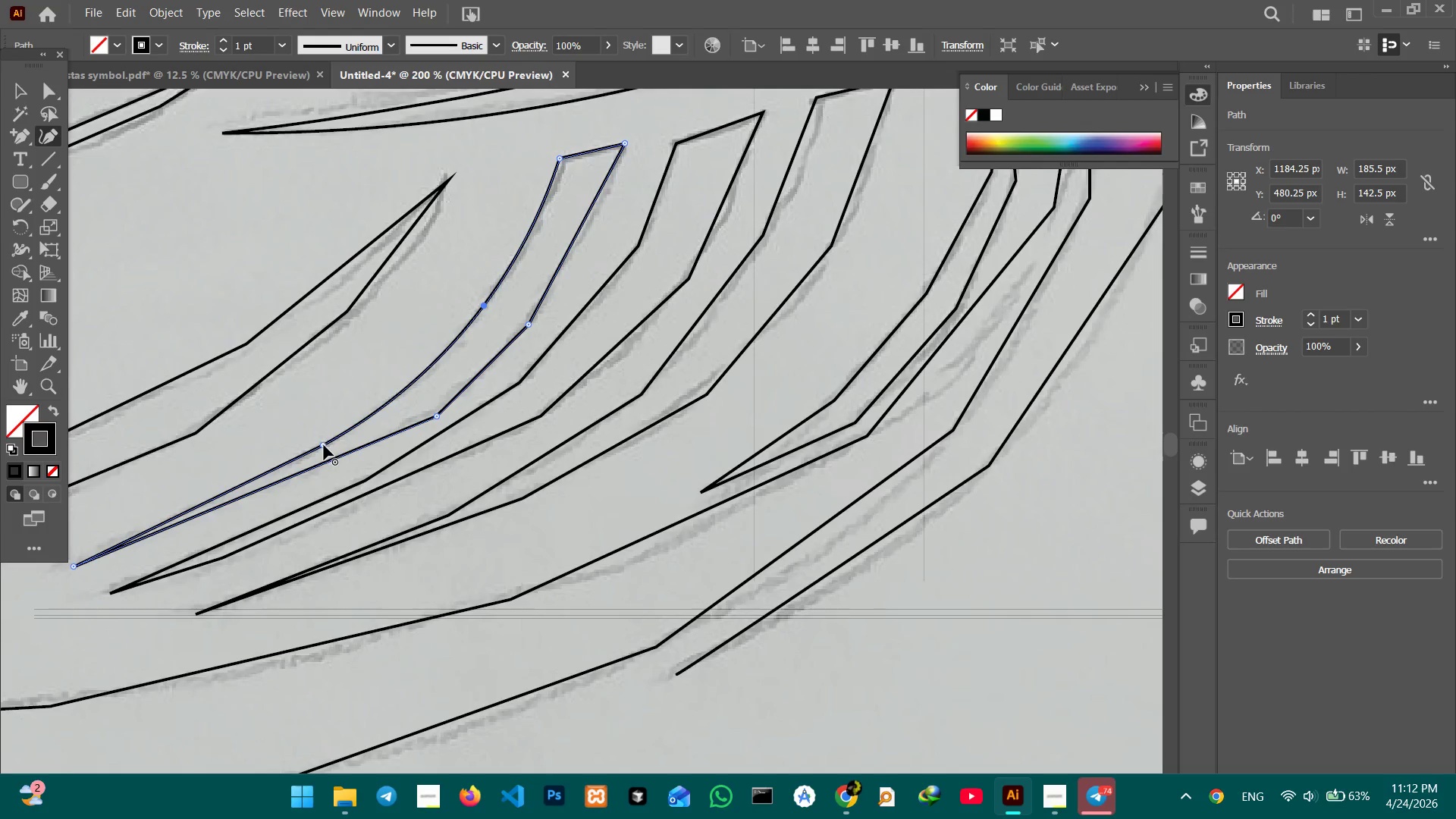 
left_click([324, 445])
 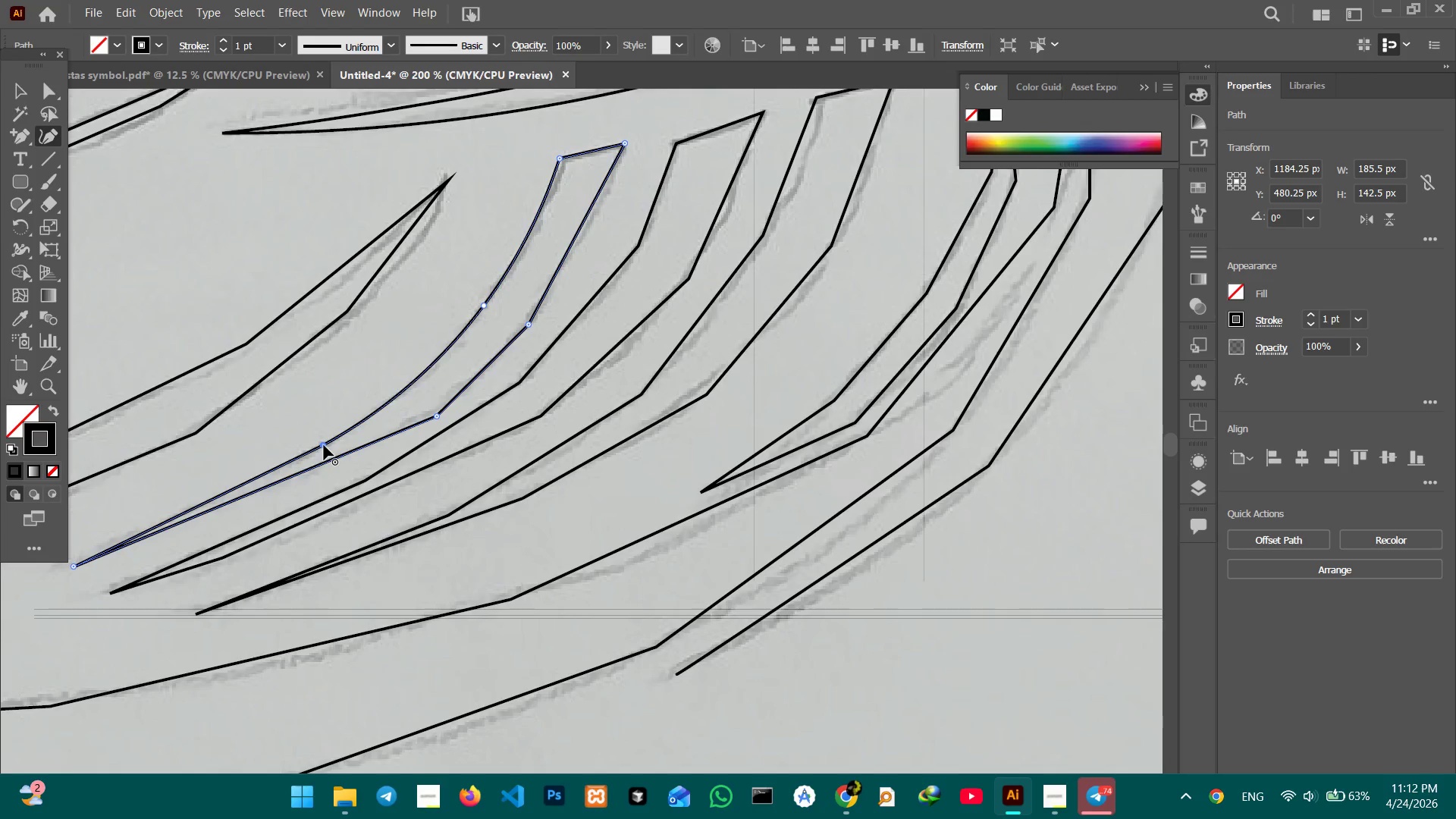 
key(Backspace)
 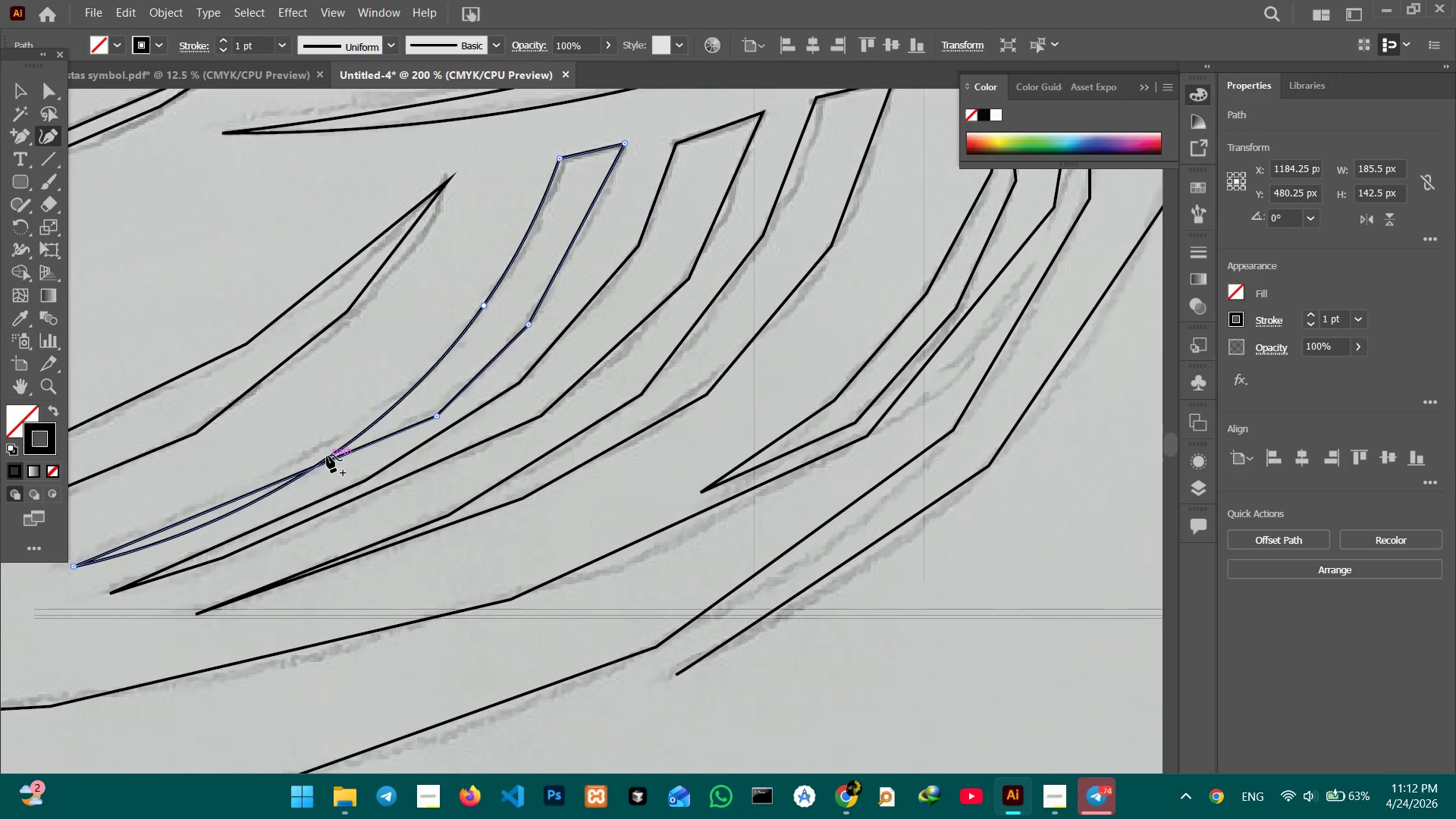 
left_click_drag(start_coordinate=[327, 455], to_coordinate=[323, 439])
 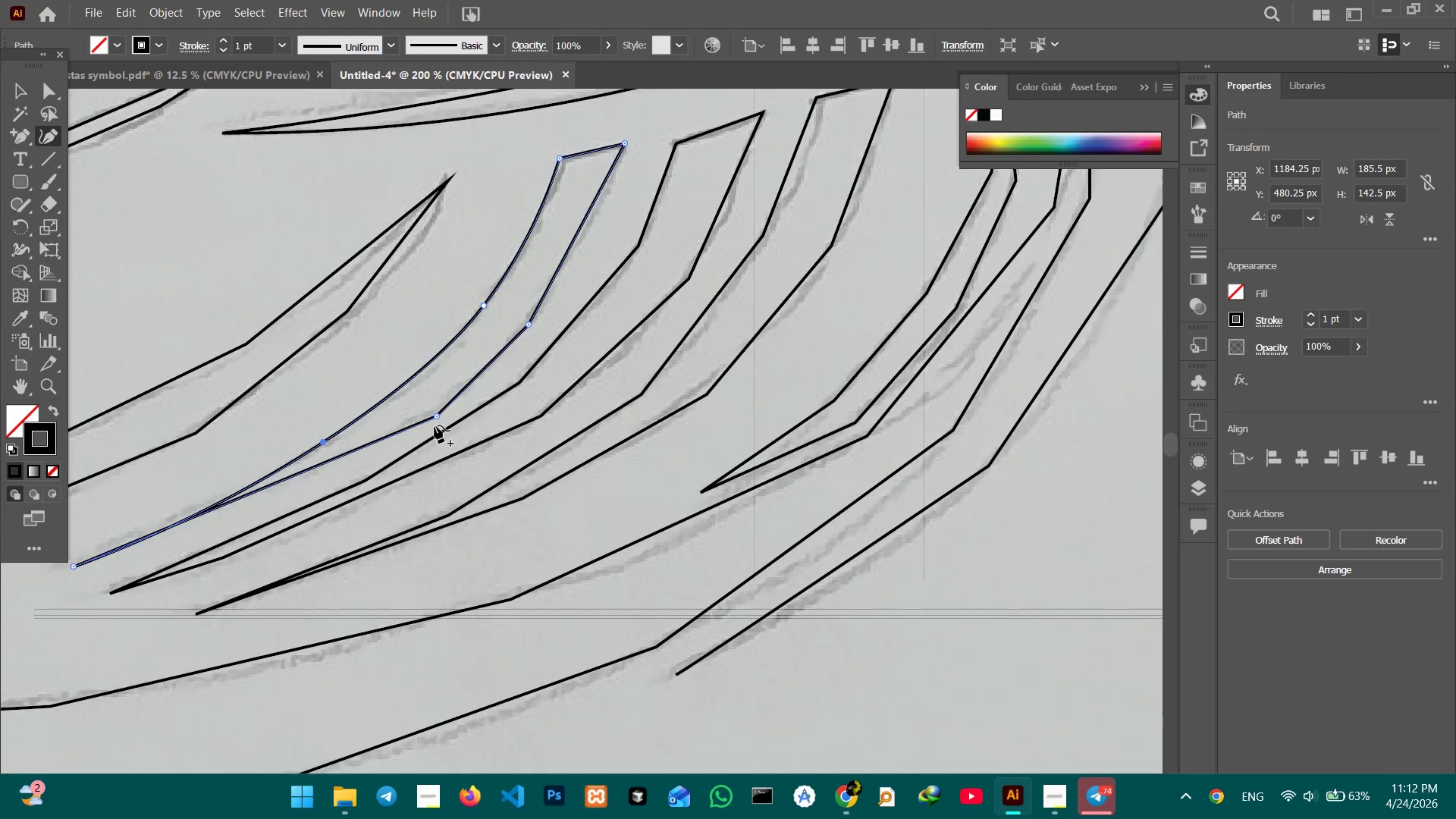 
left_click([440, 416])
 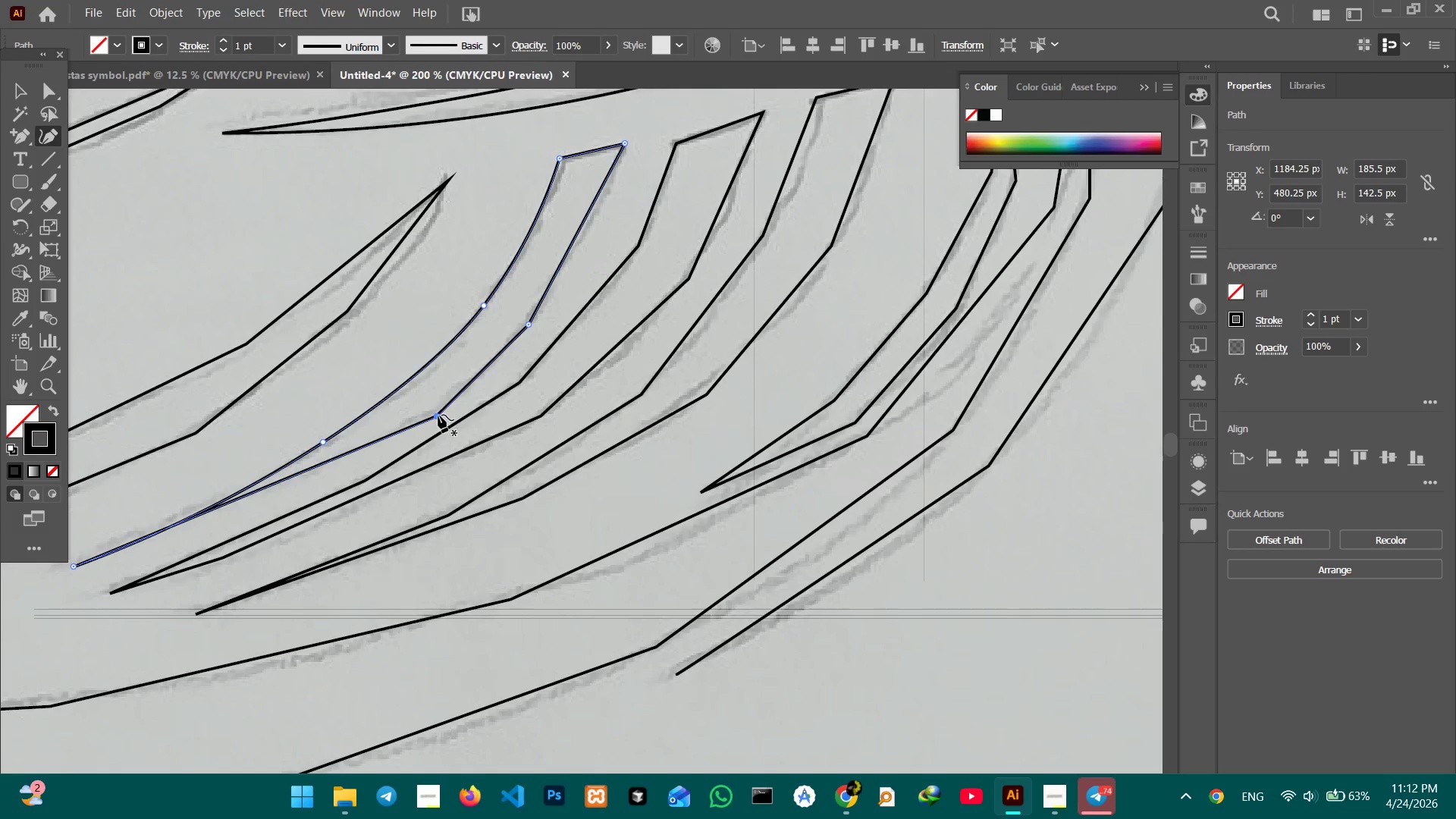 
key(Backspace)
 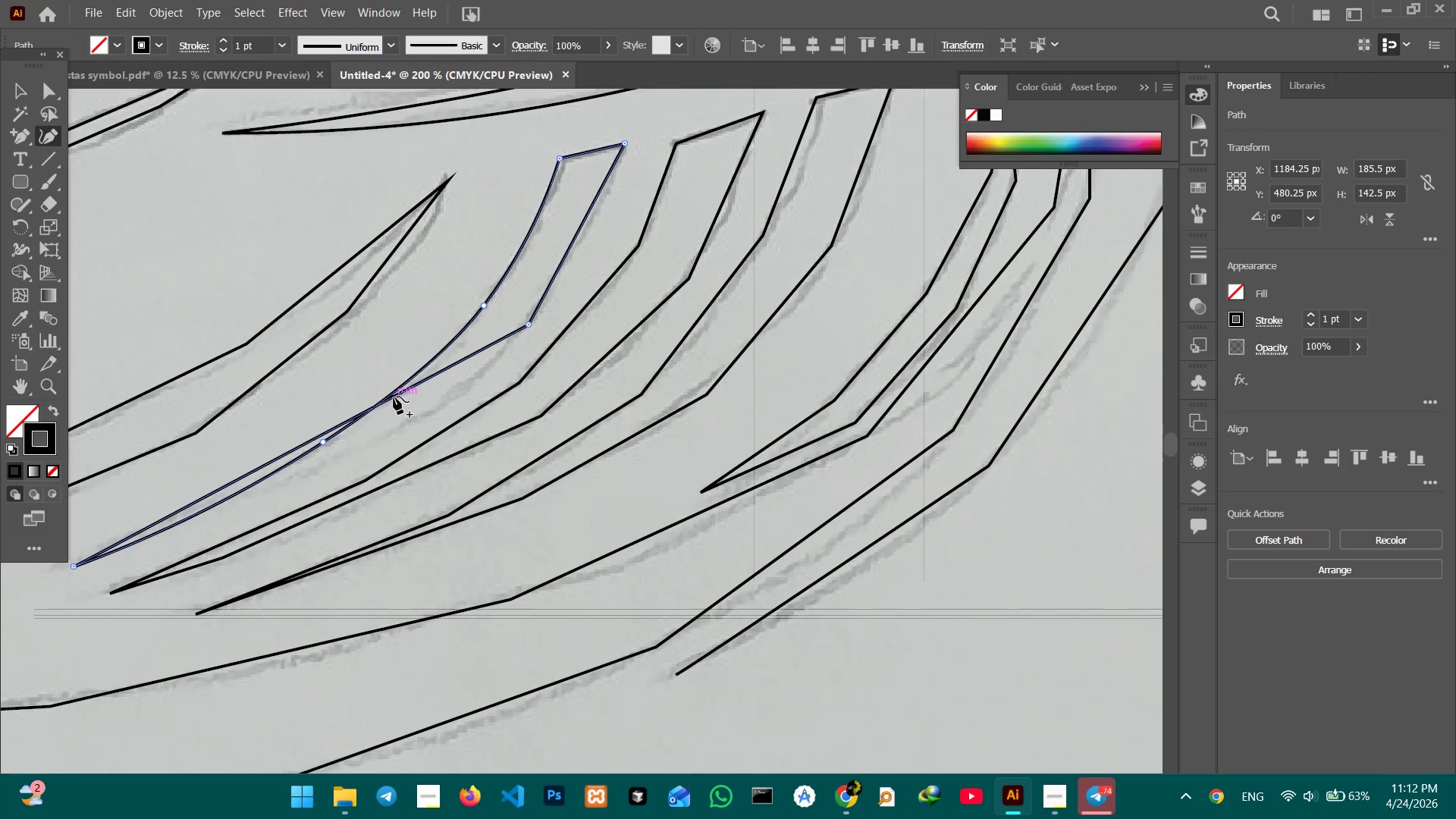 
left_click_drag(start_coordinate=[394, 397], to_coordinate=[404, 426])
 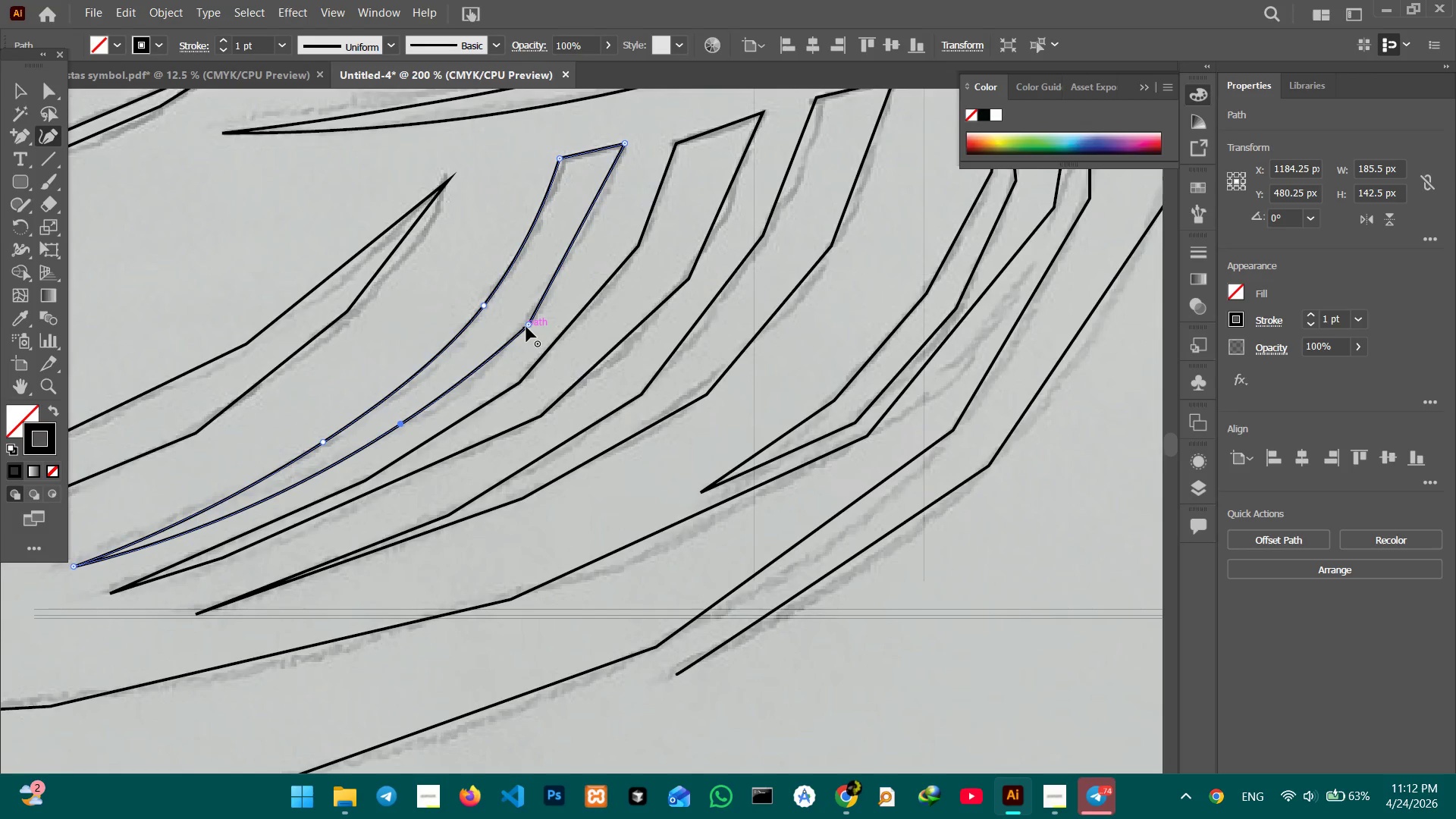 
left_click([526, 327])
 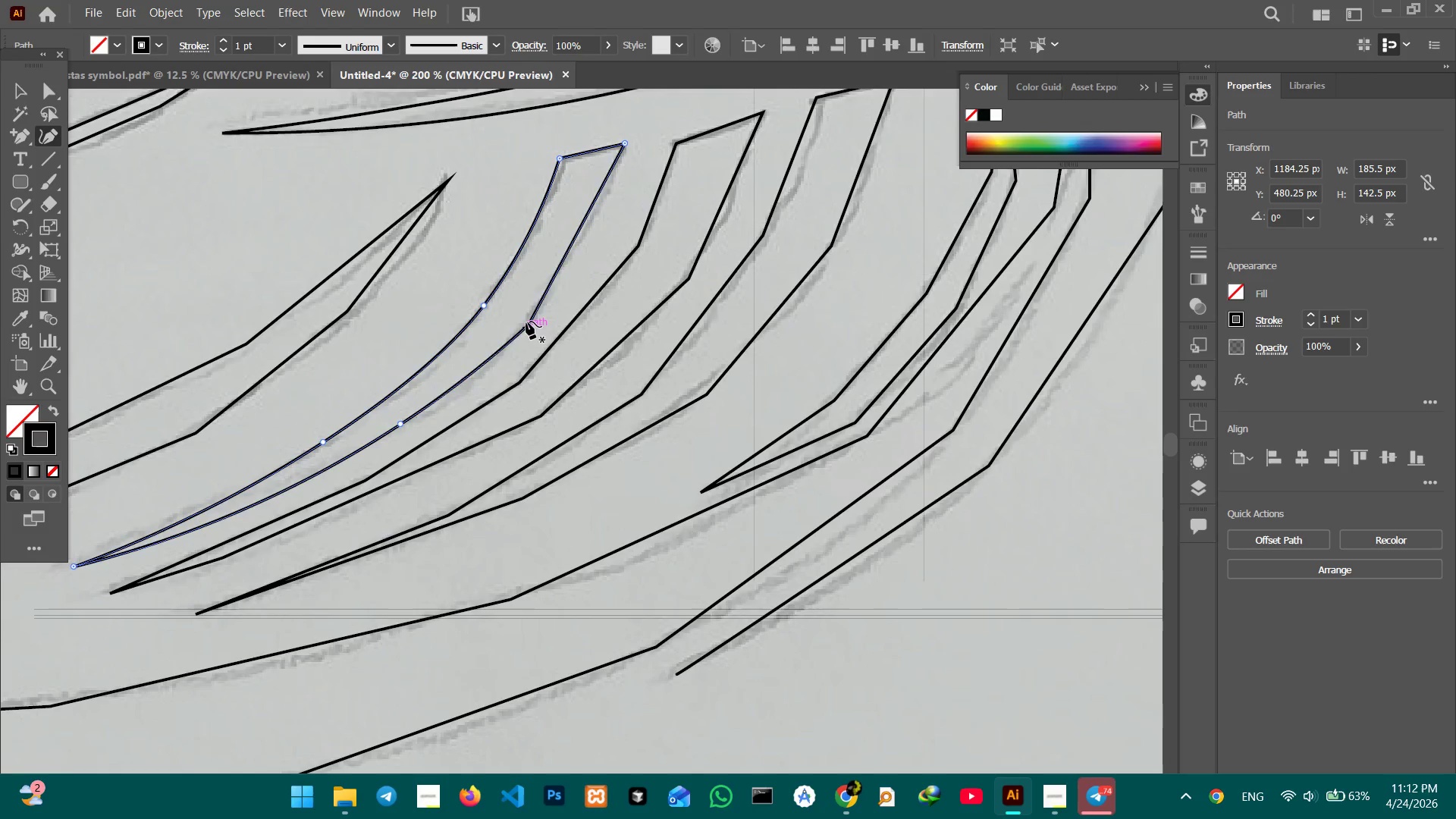 
key(Backspace)
 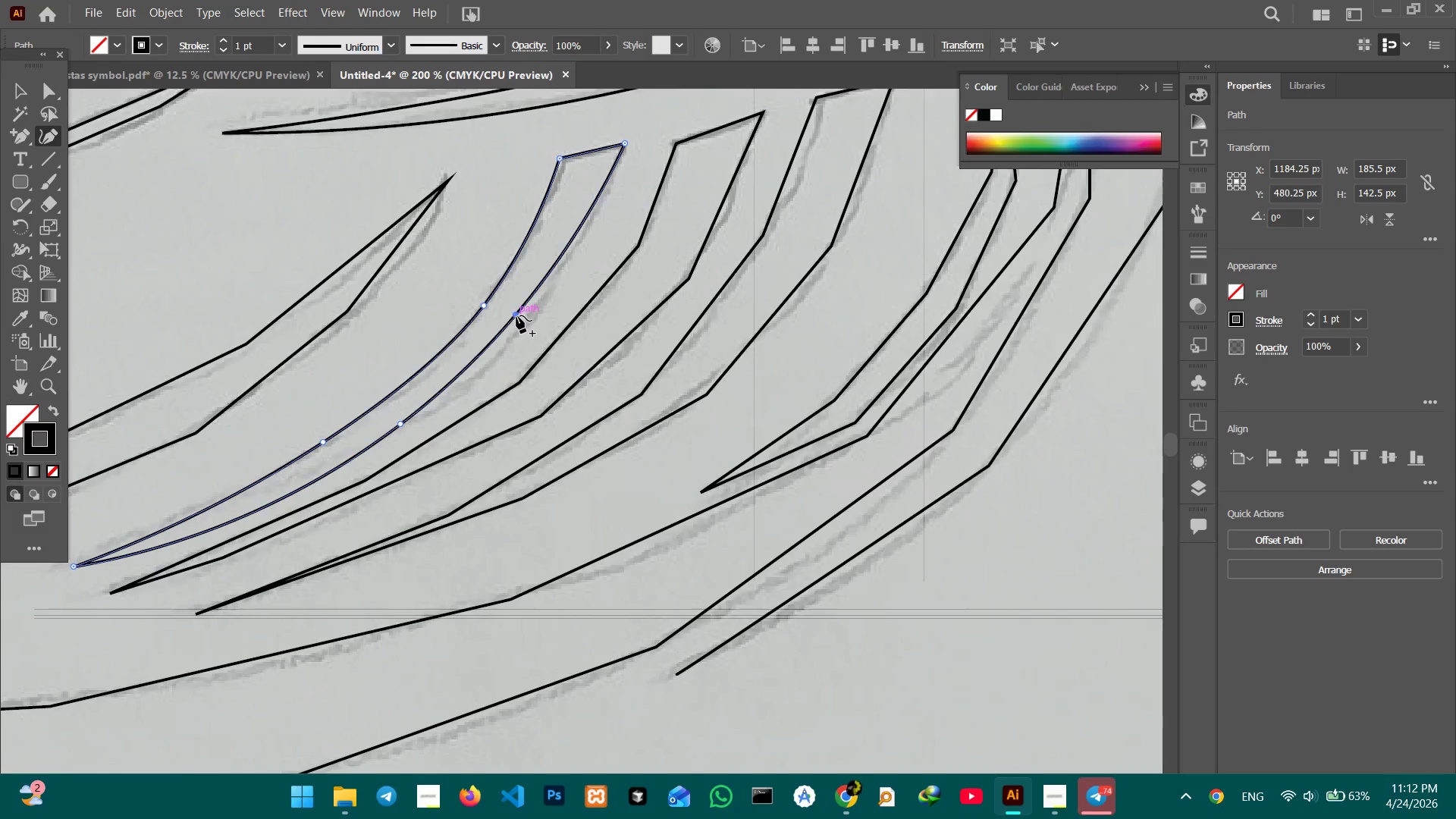 
left_click_drag(start_coordinate=[516, 315], to_coordinate=[525, 319])
 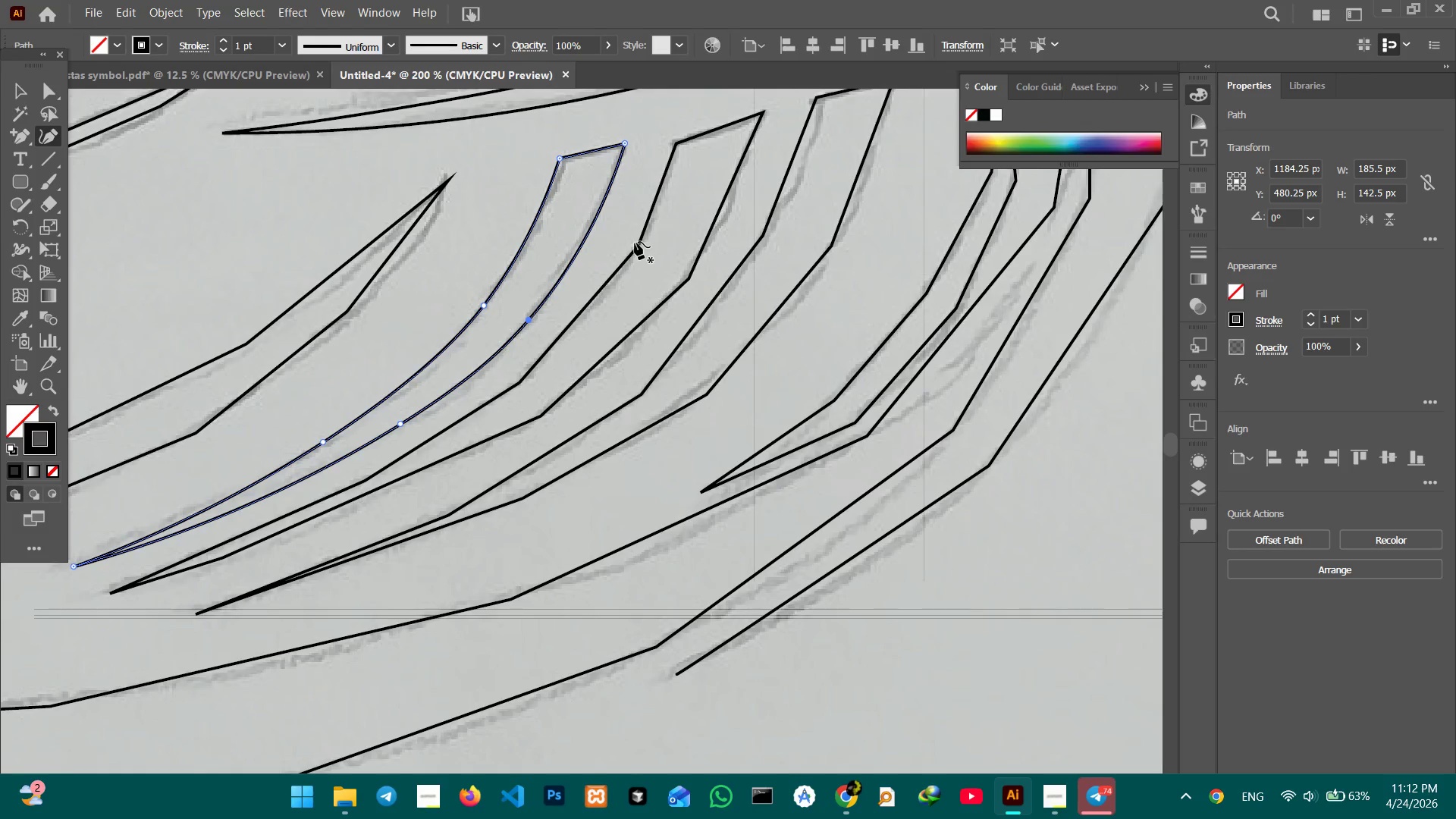 
left_click([637, 247])
 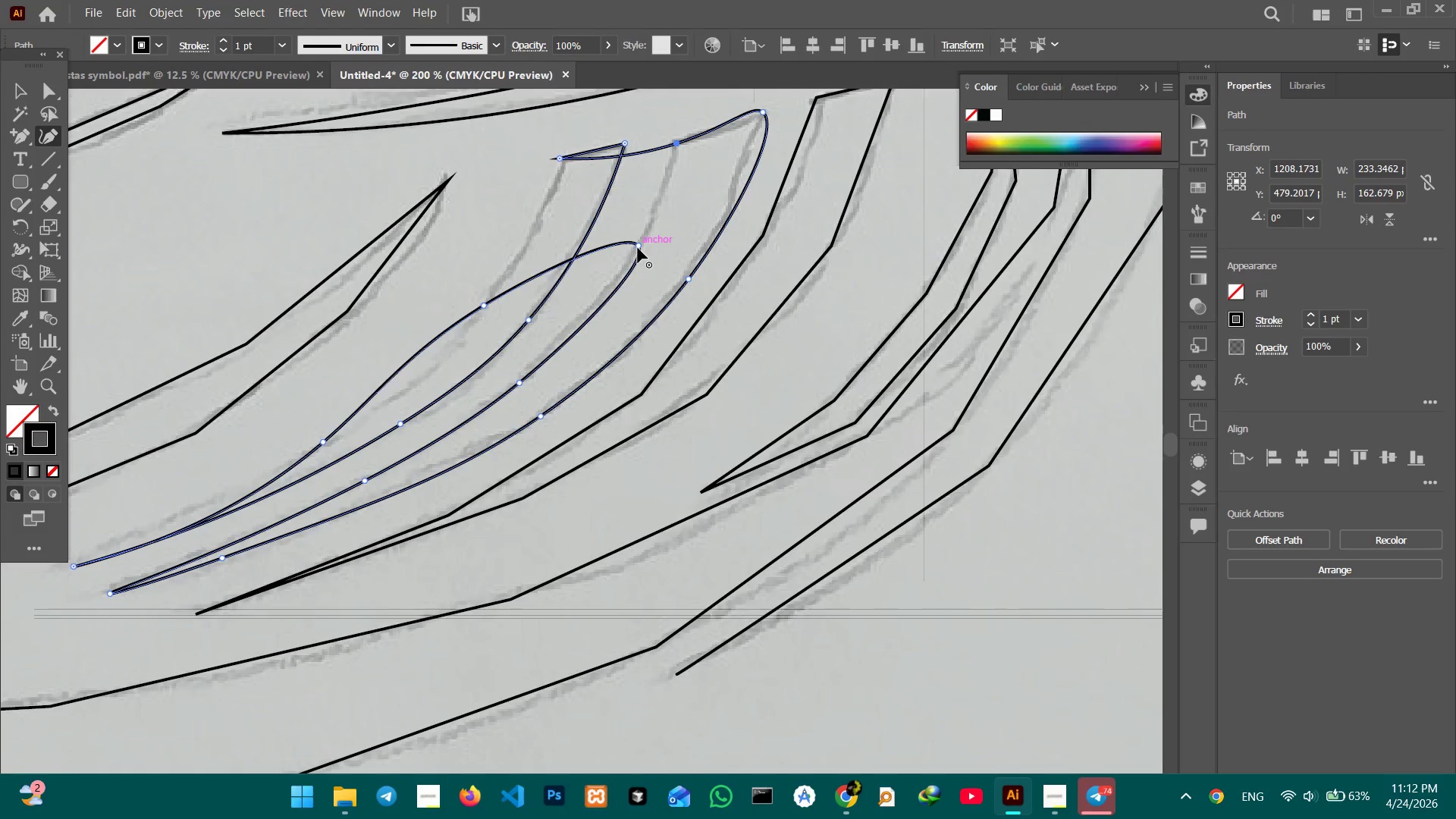 
key(Control+Z)
 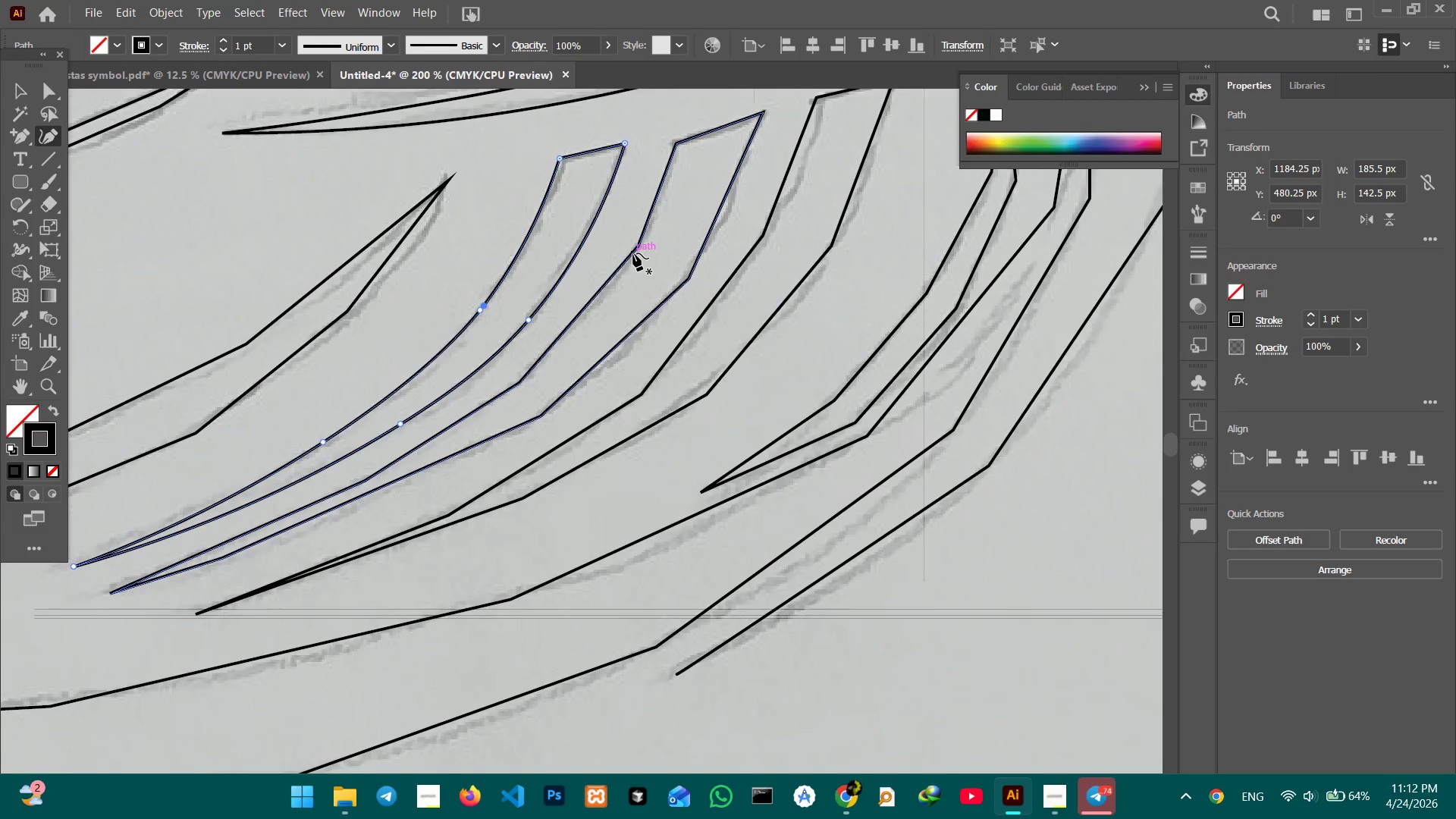 
left_click([629, 255])
 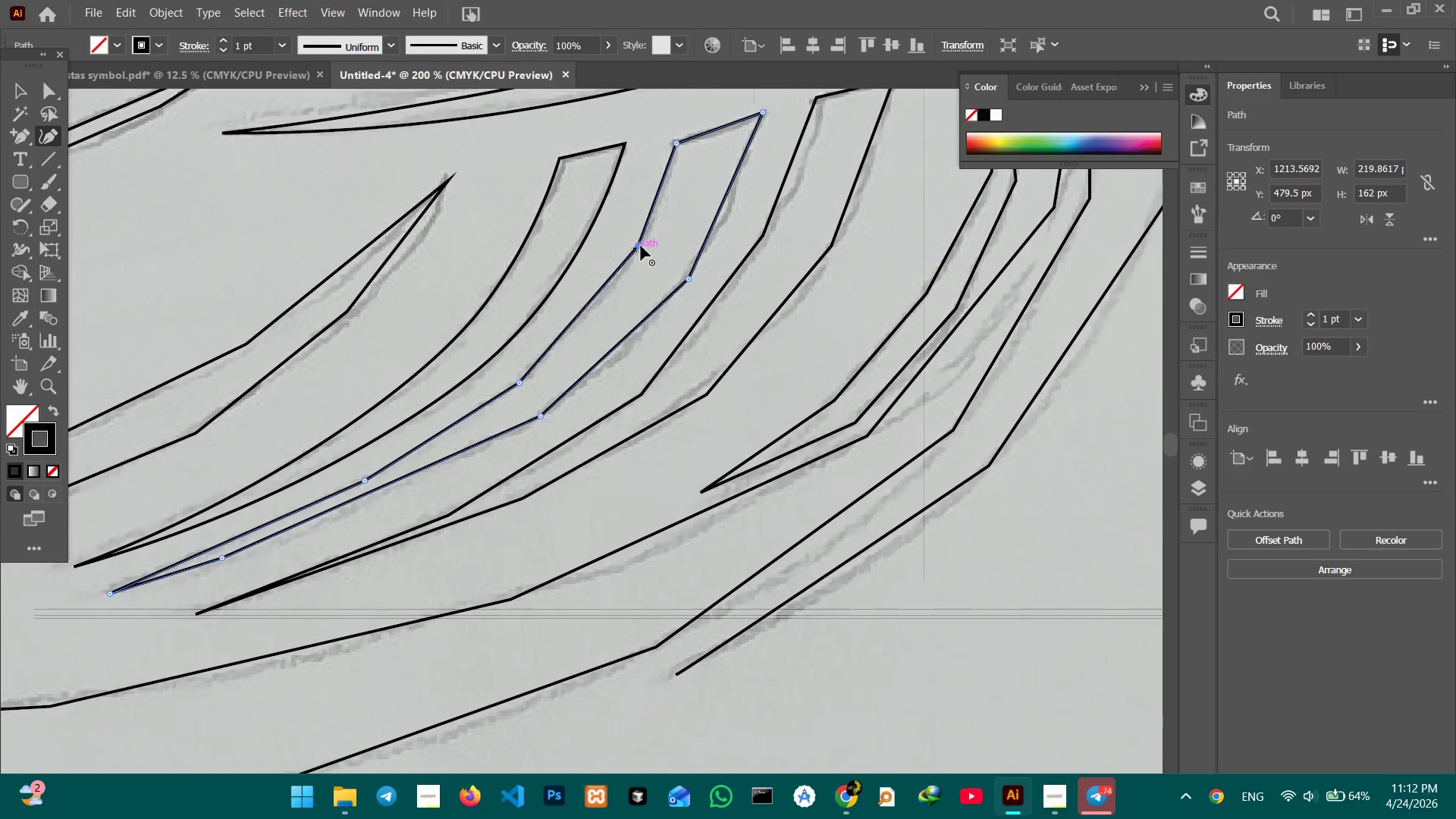 
left_click([641, 246])
 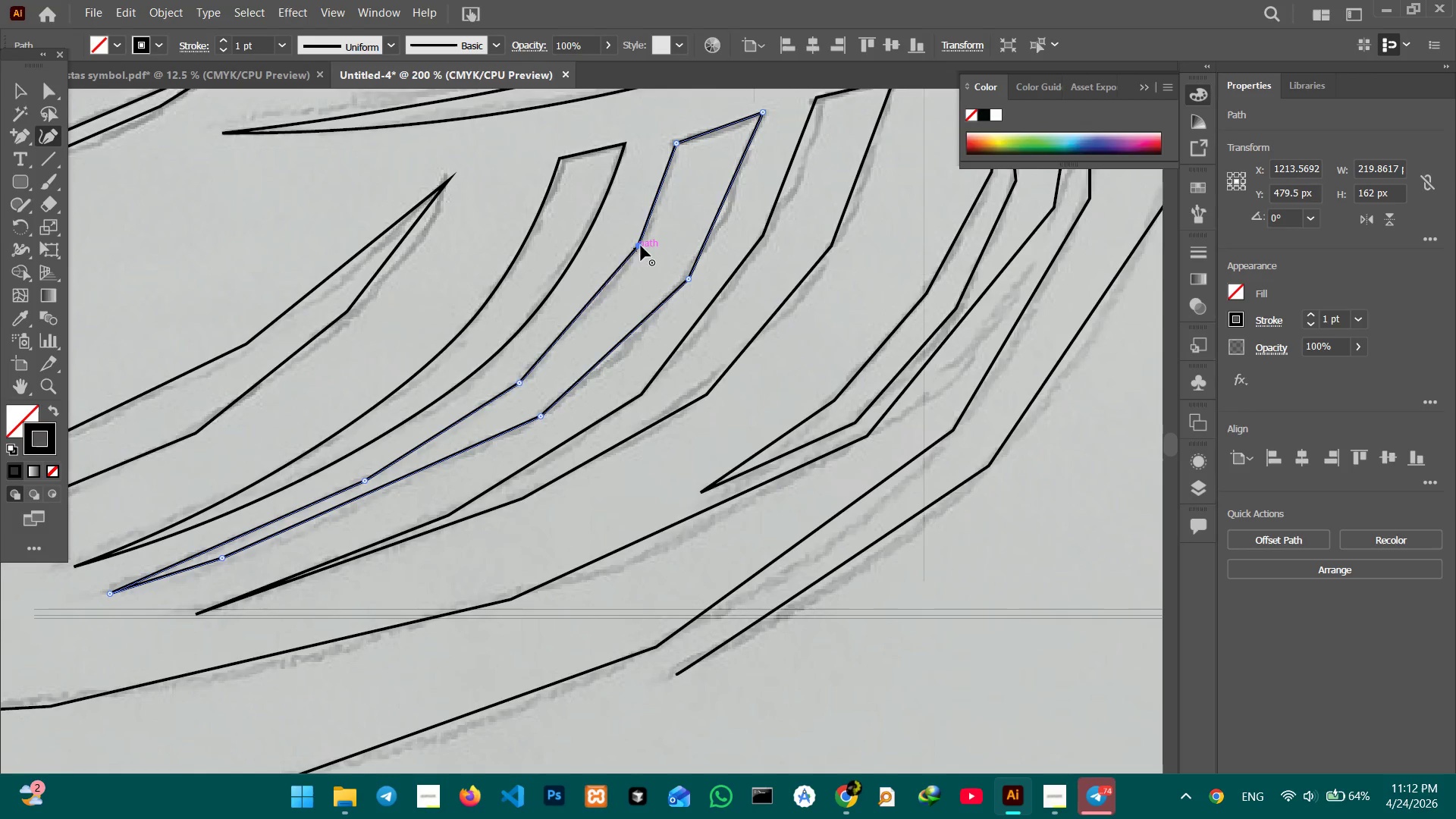 
key(Backspace)
 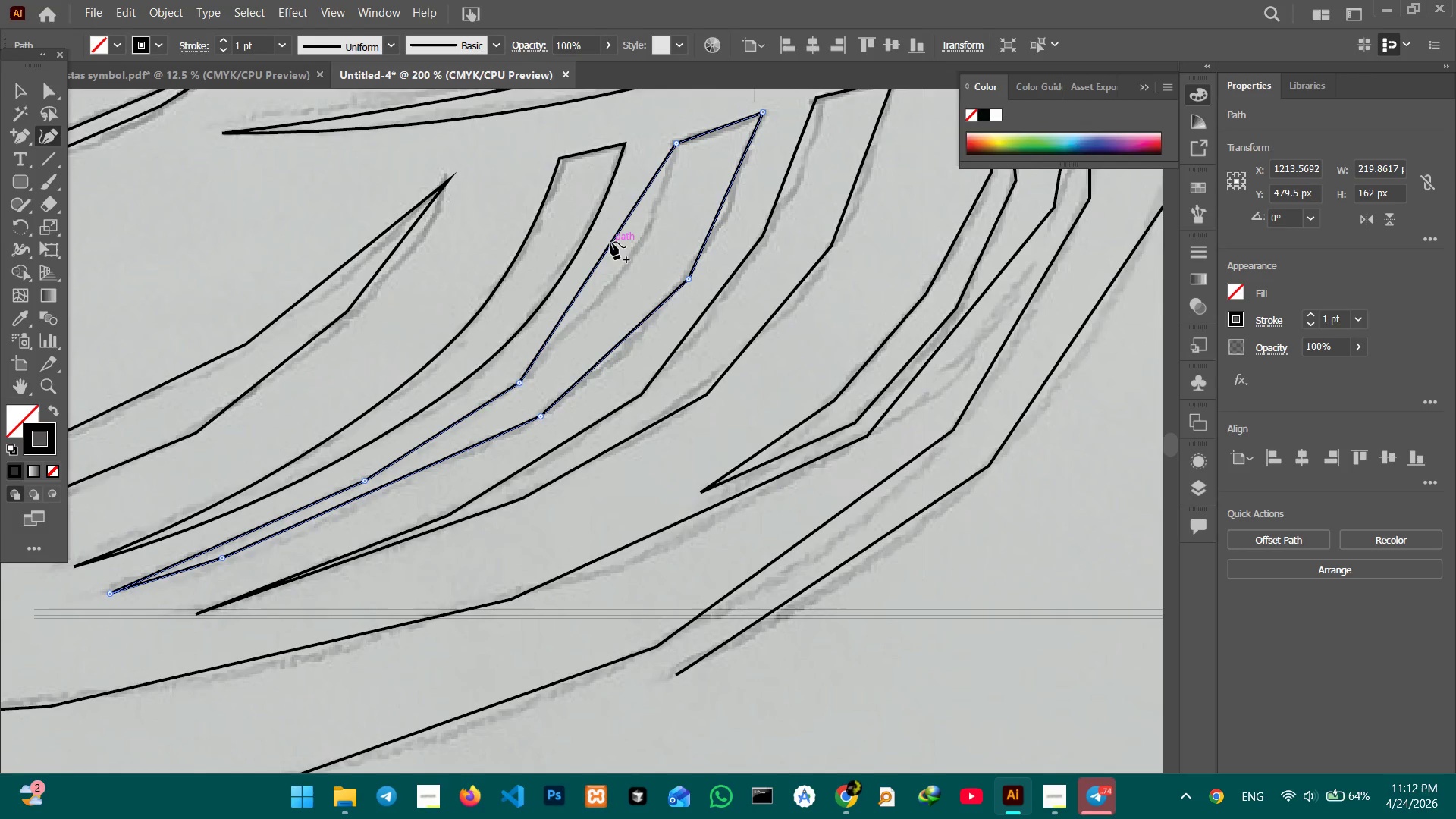 
left_click_drag(start_coordinate=[610, 242], to_coordinate=[639, 248])
 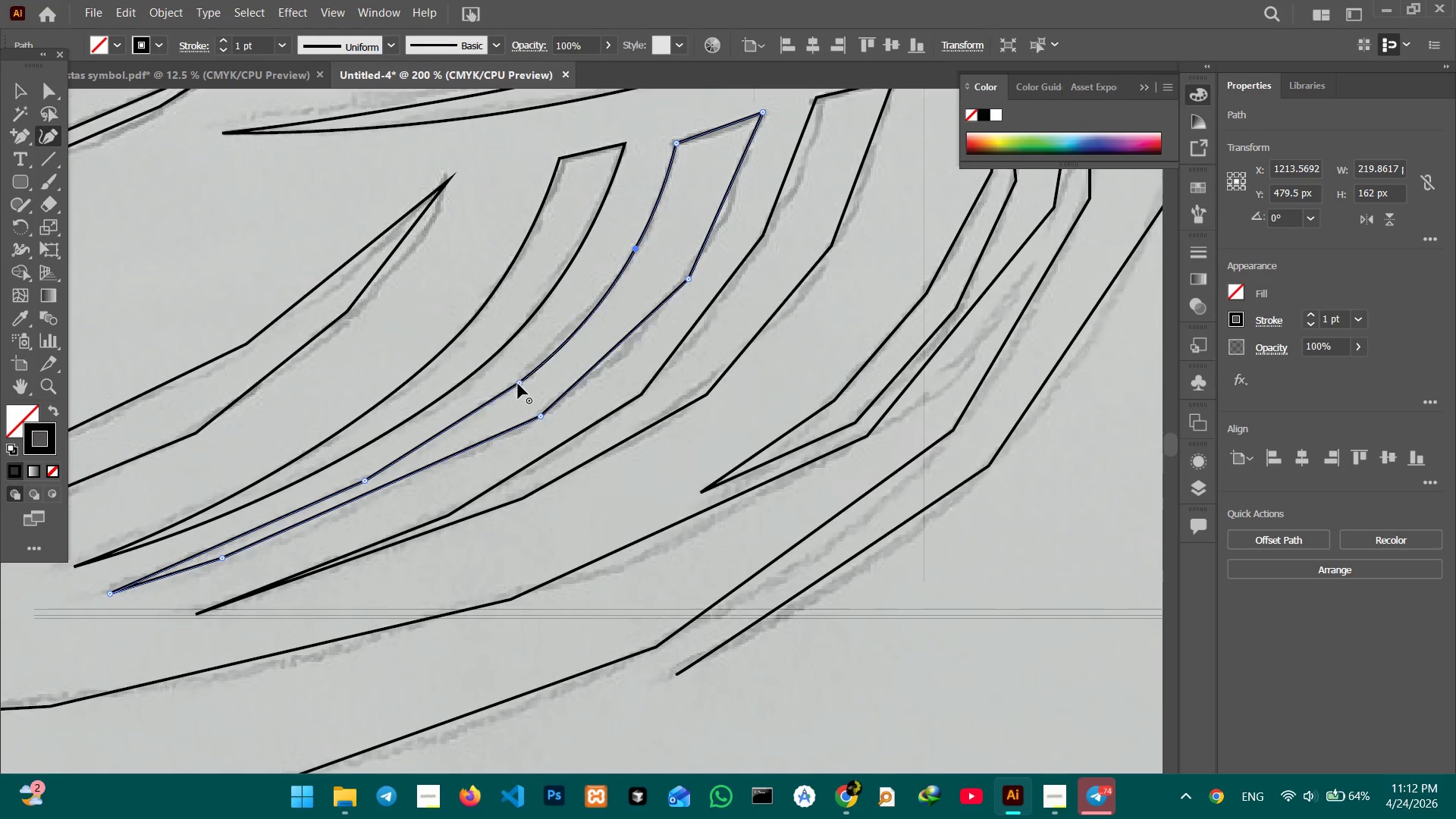 
left_click([519, 384])
 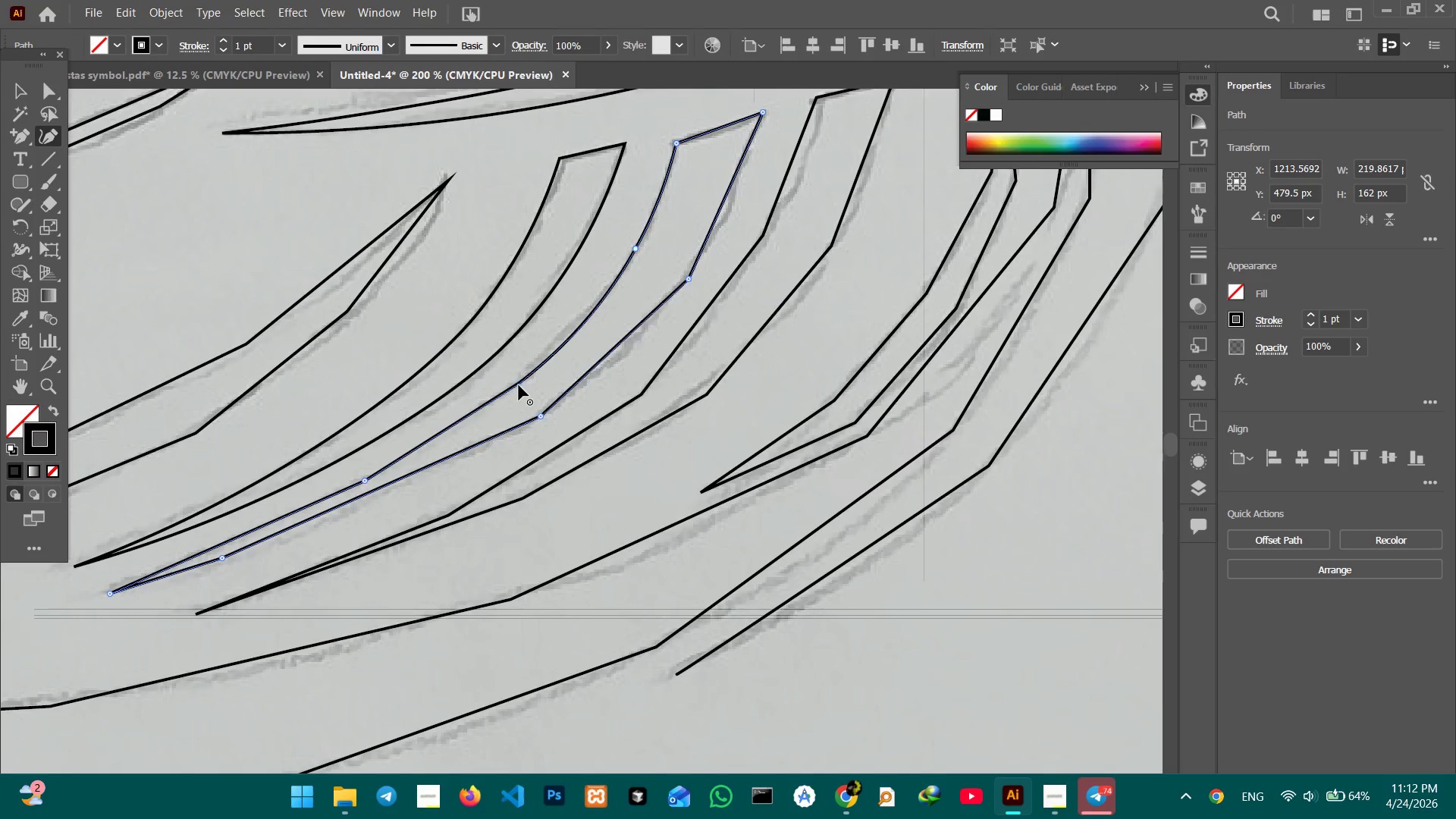 
key(Backspace)
 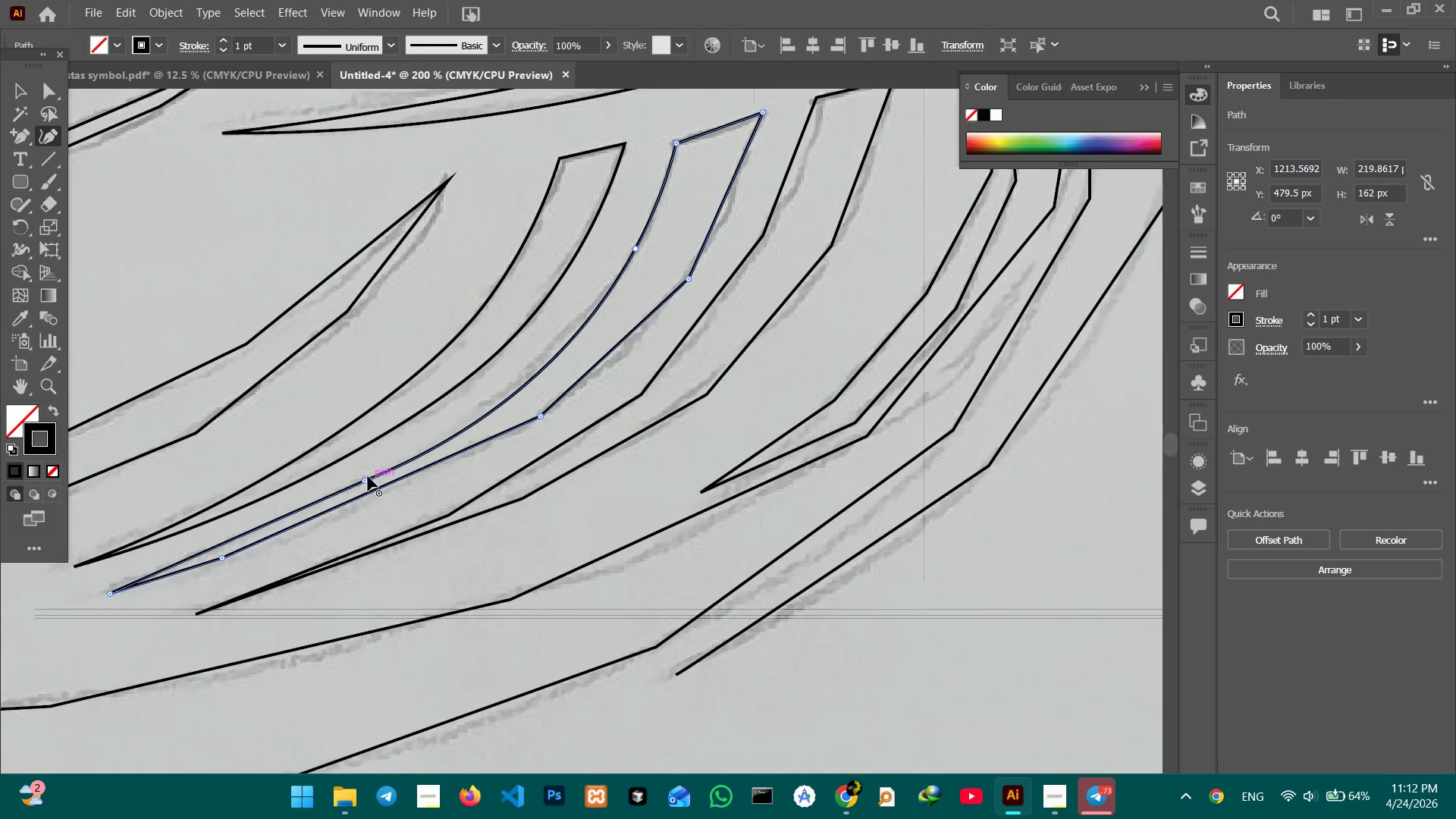 
left_click([367, 476])
 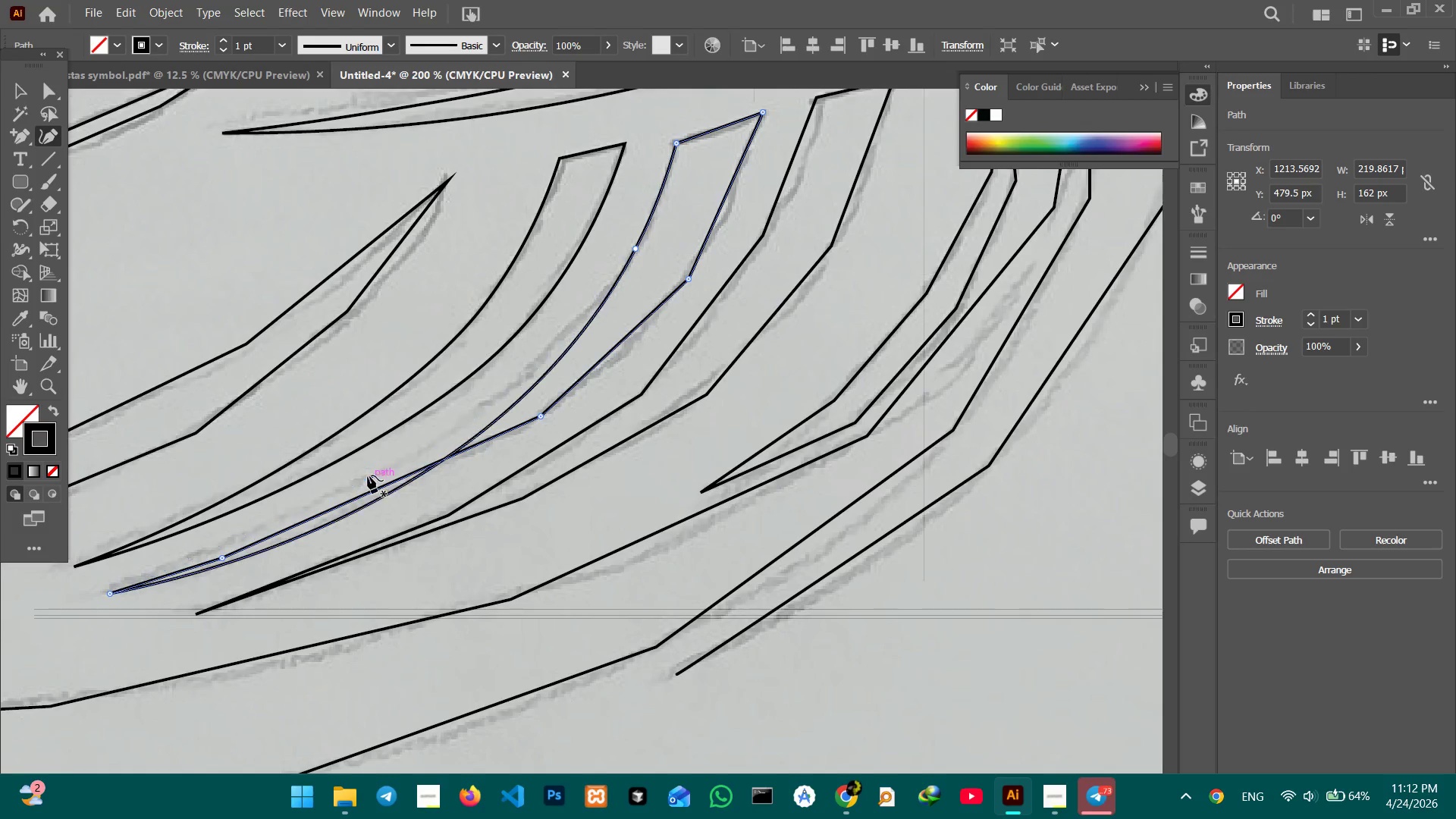 
key(Backspace)
 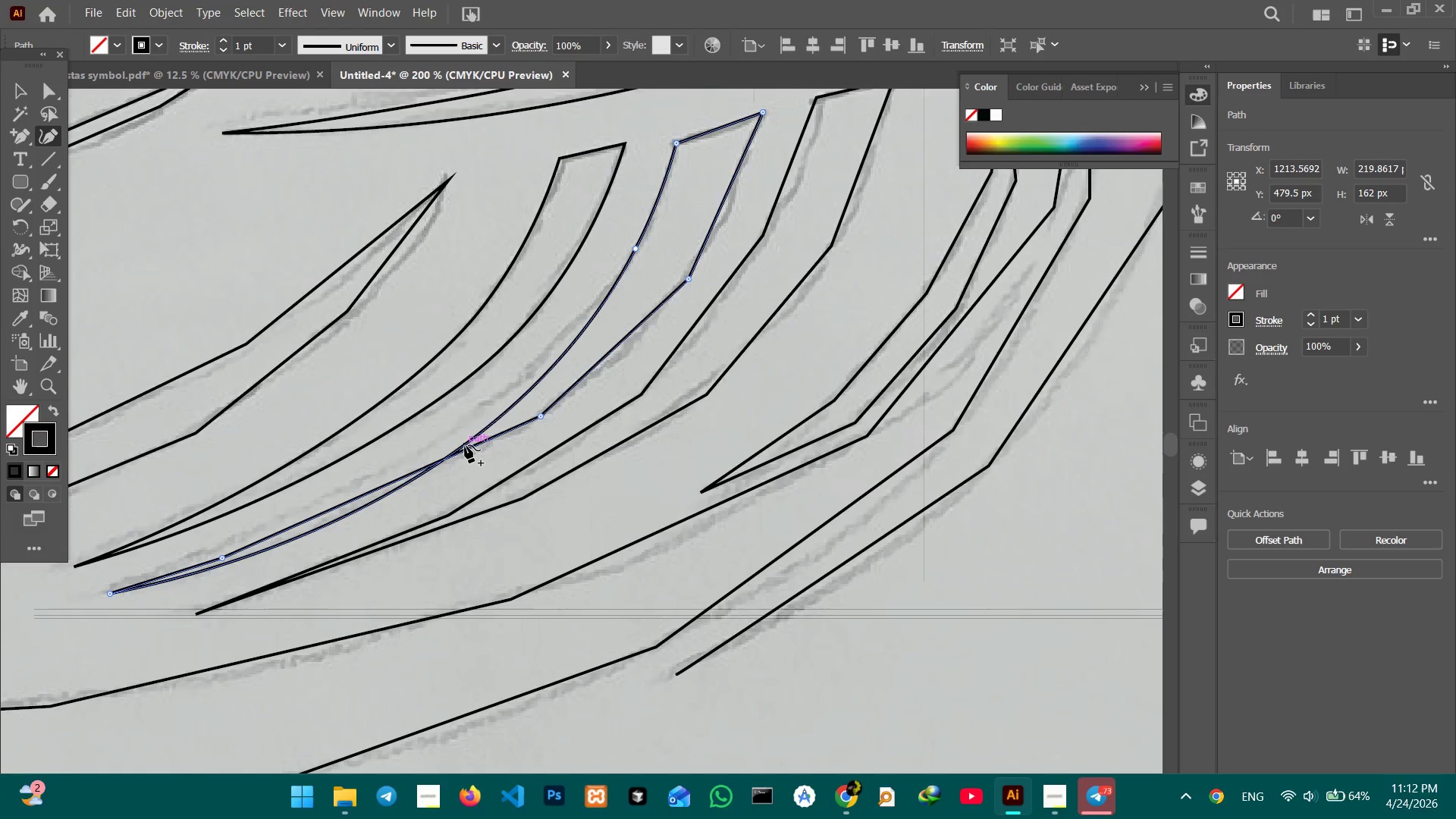 
left_click_drag(start_coordinate=[465, 445], to_coordinate=[450, 427])
 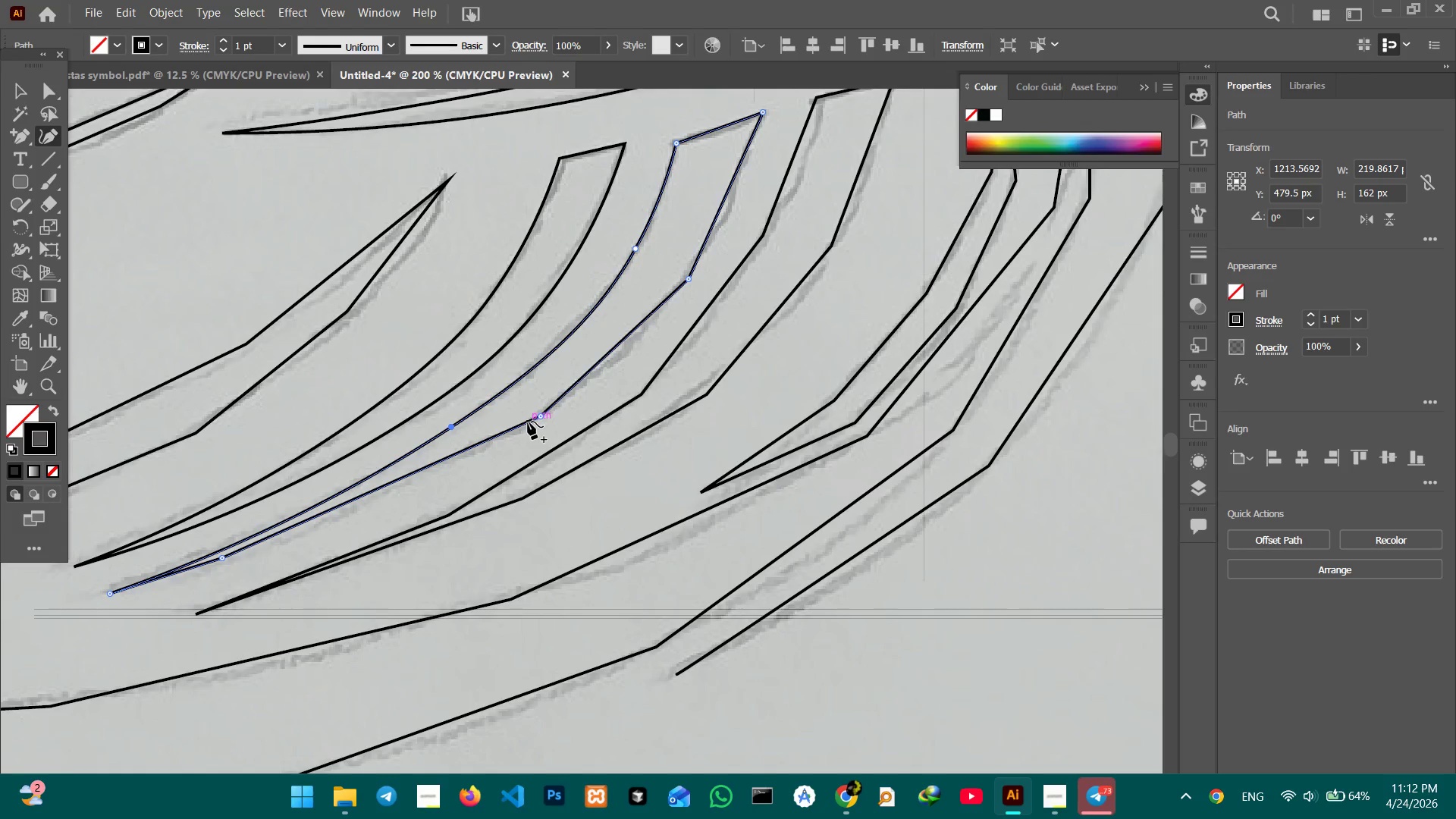 
double_click([539, 416])
 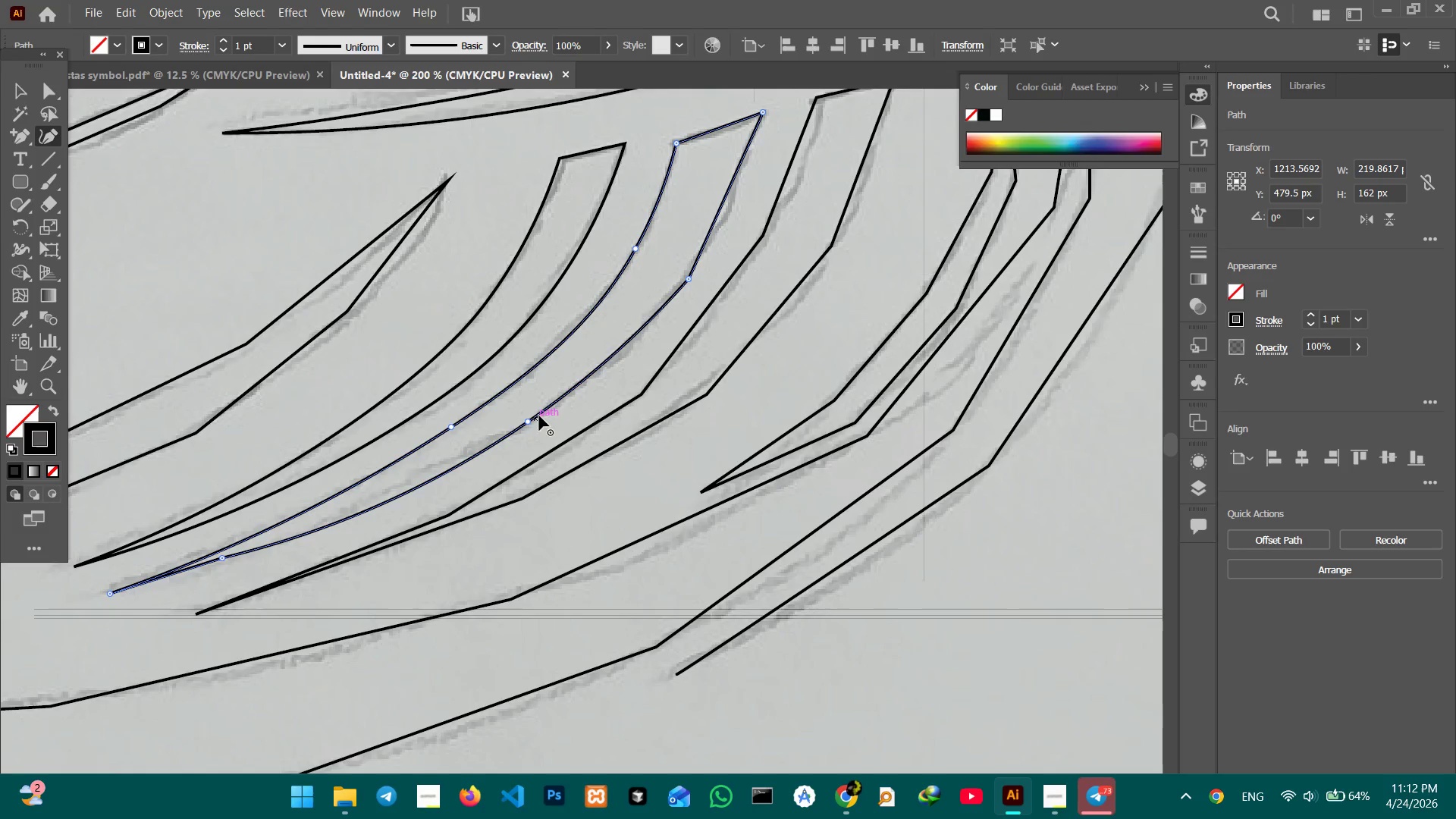 
key(Backspace)
 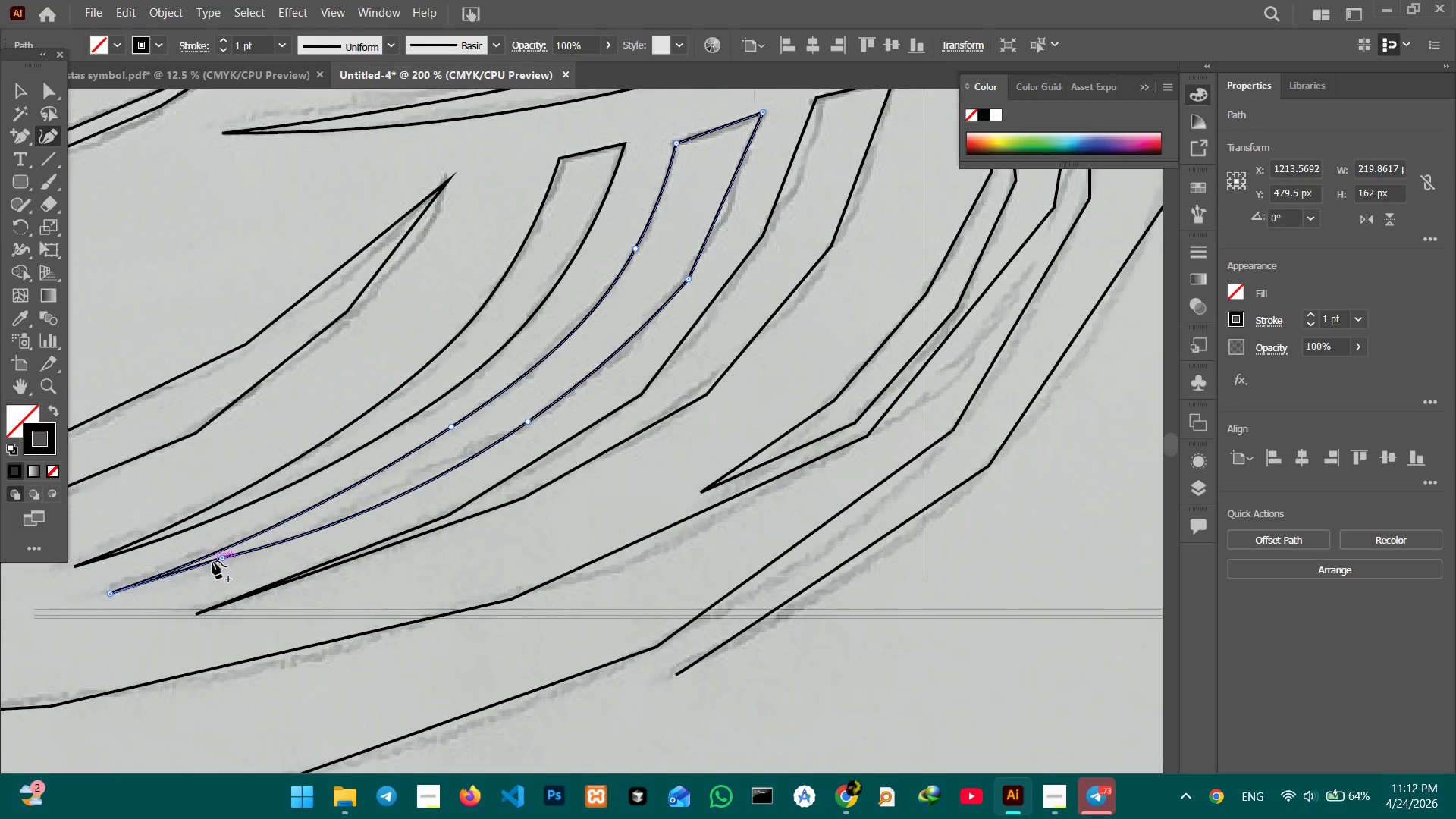 
left_click([219, 559])
 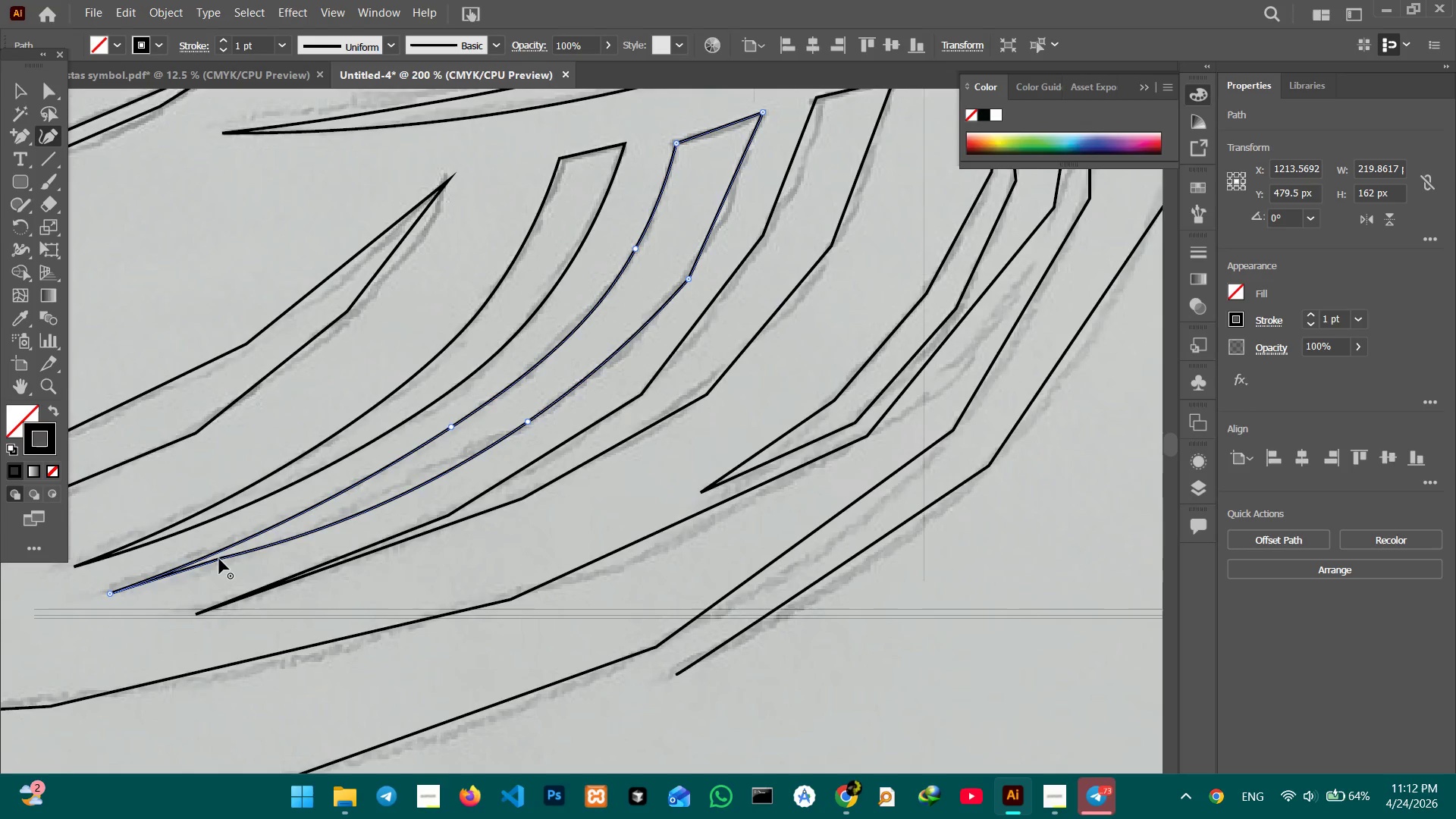 
key(Backspace)
 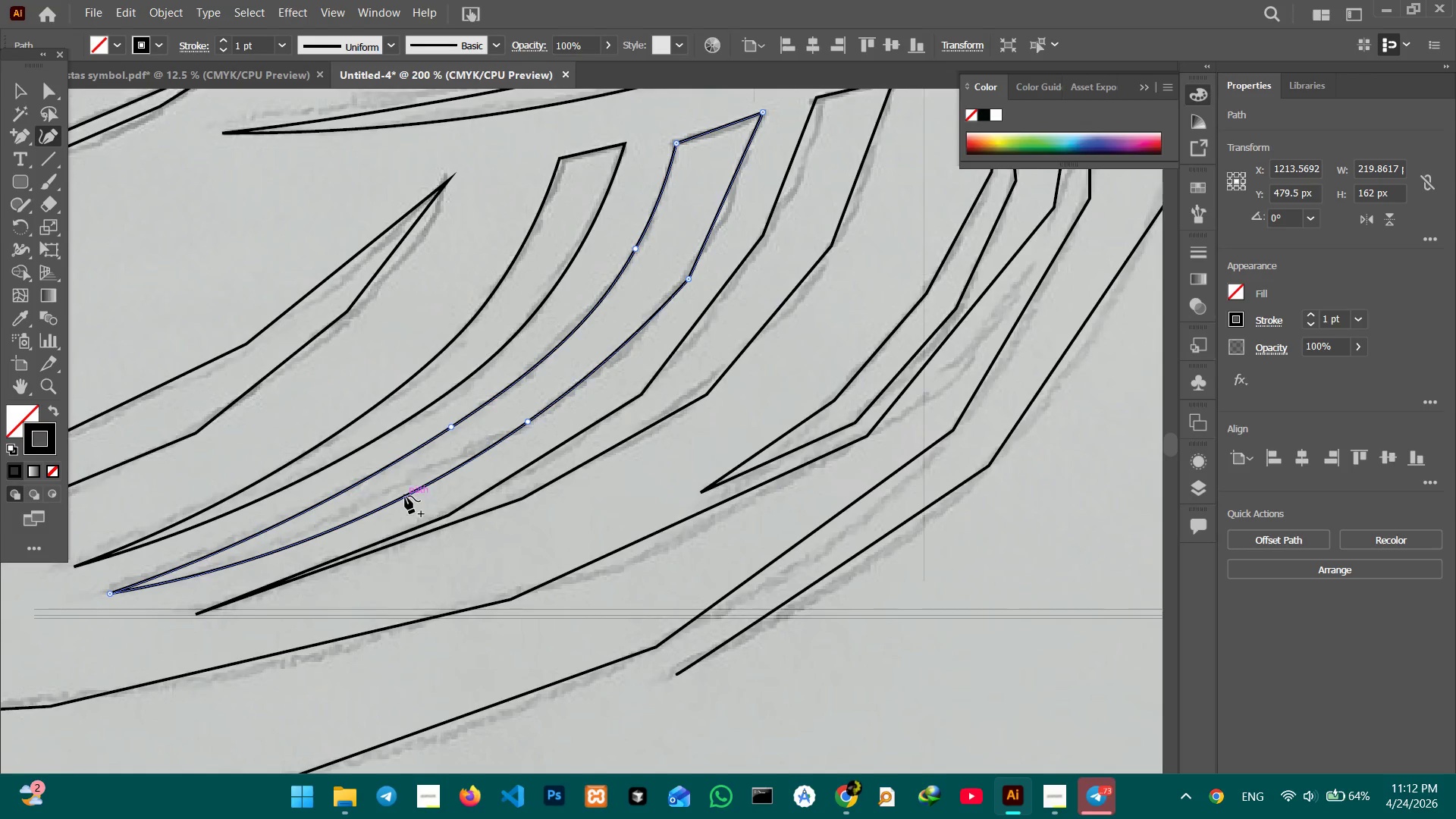 
left_click_drag(start_coordinate=[398, 496], to_coordinate=[398, 485])
 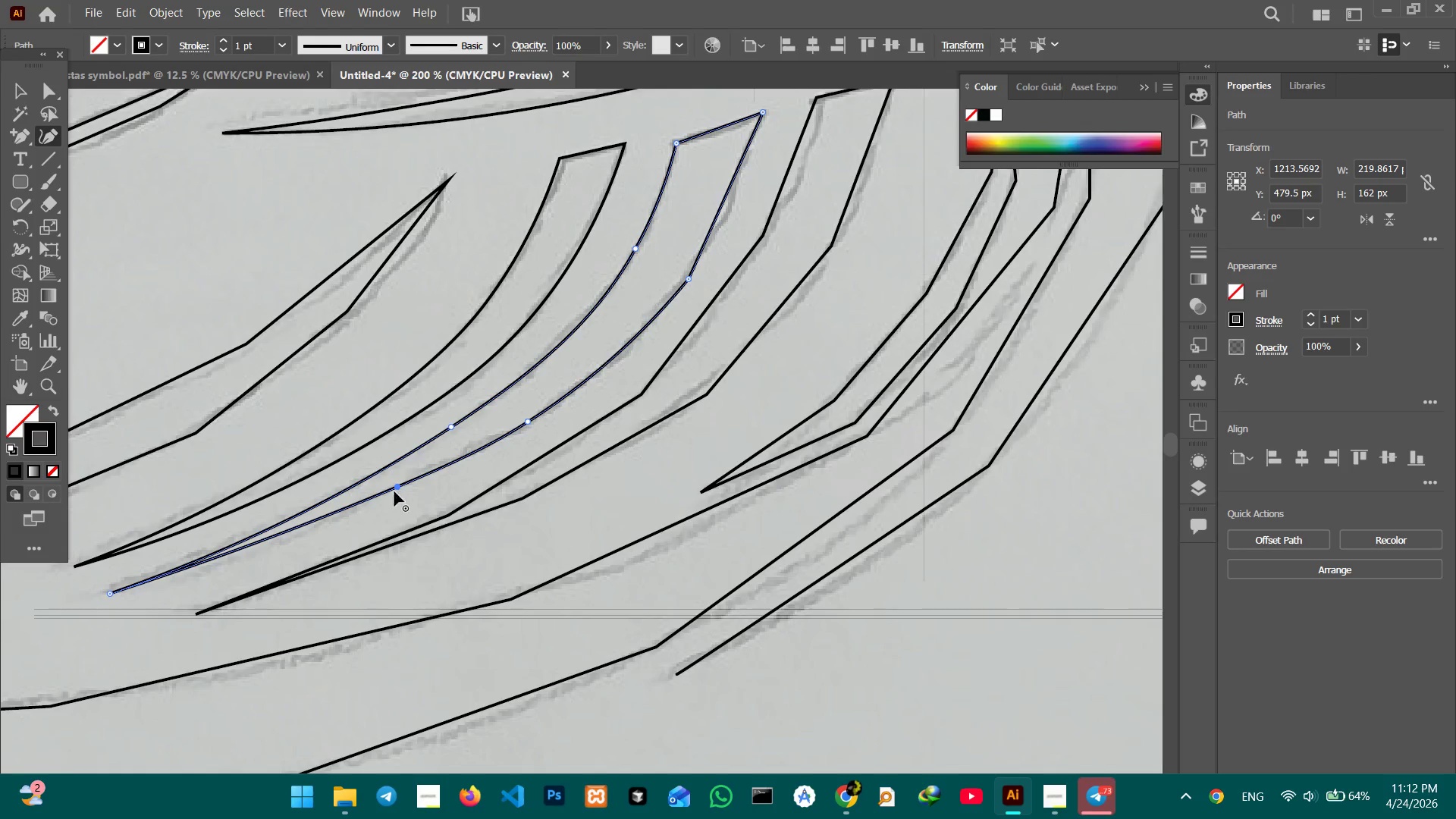 
left_click_drag(start_coordinate=[394, 490], to_coordinate=[392, 495])
 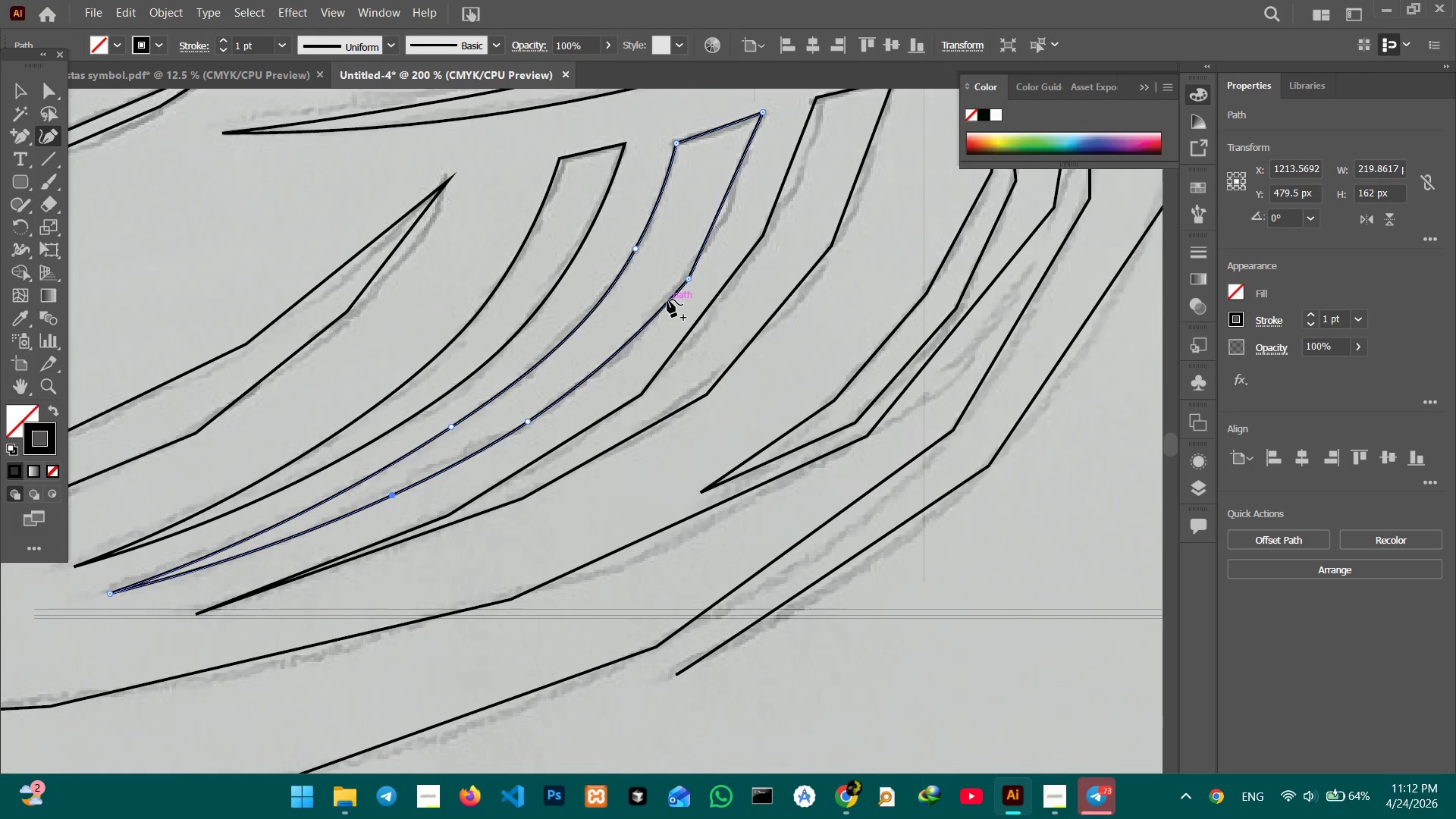 
left_click([688, 278])
 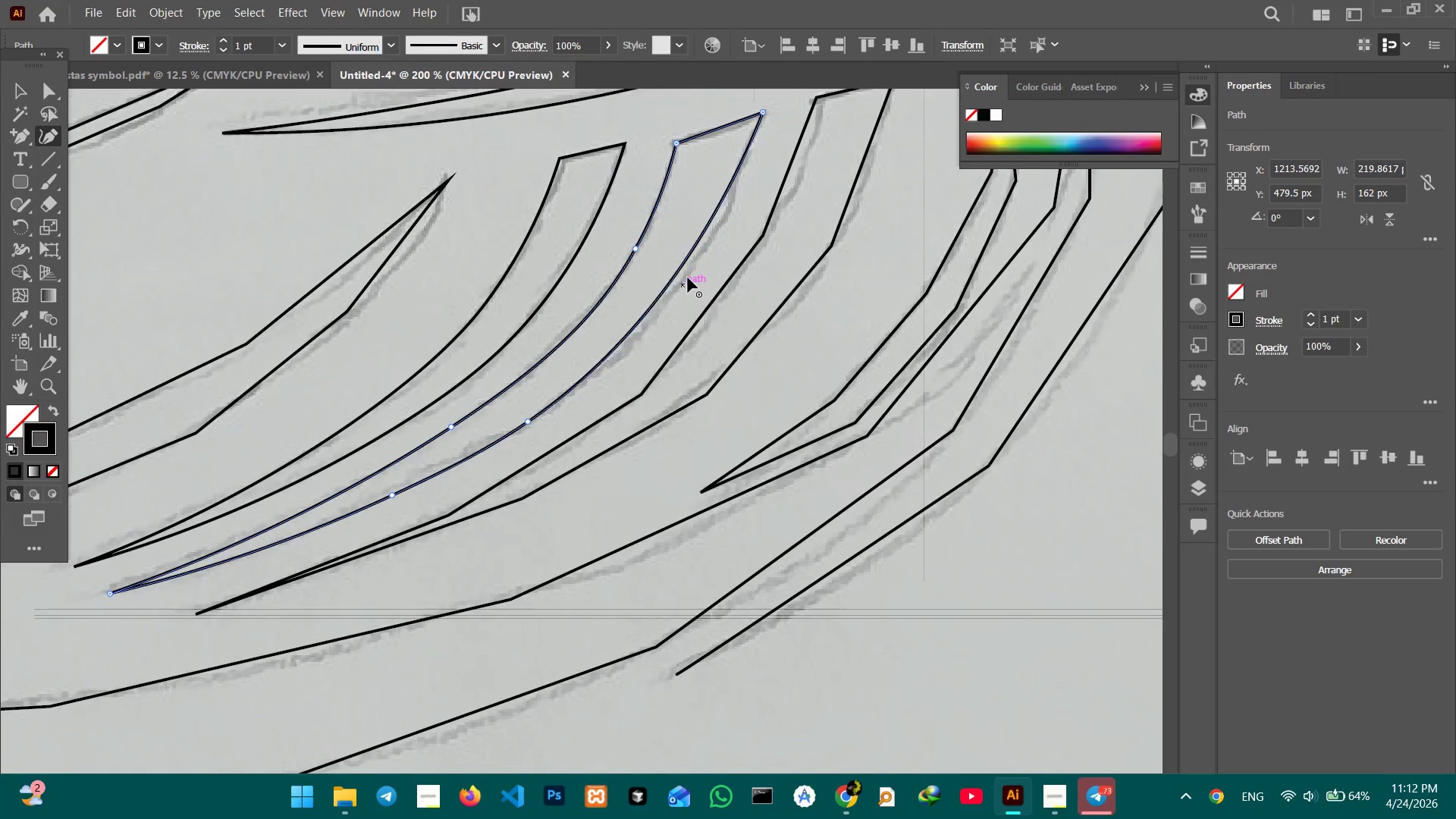 
key(Backspace)
 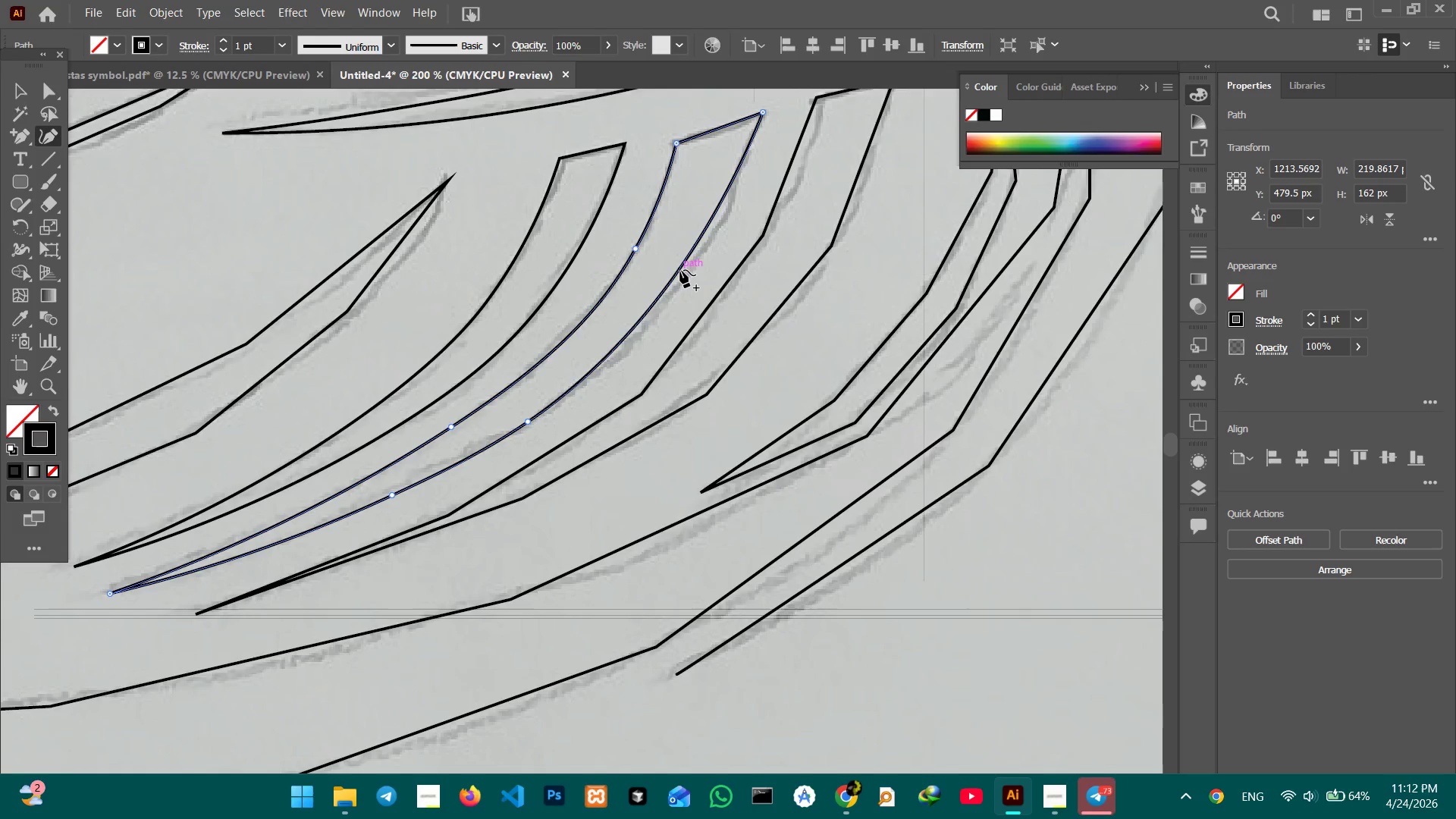 
left_click_drag(start_coordinate=[680, 270], to_coordinate=[686, 277])
 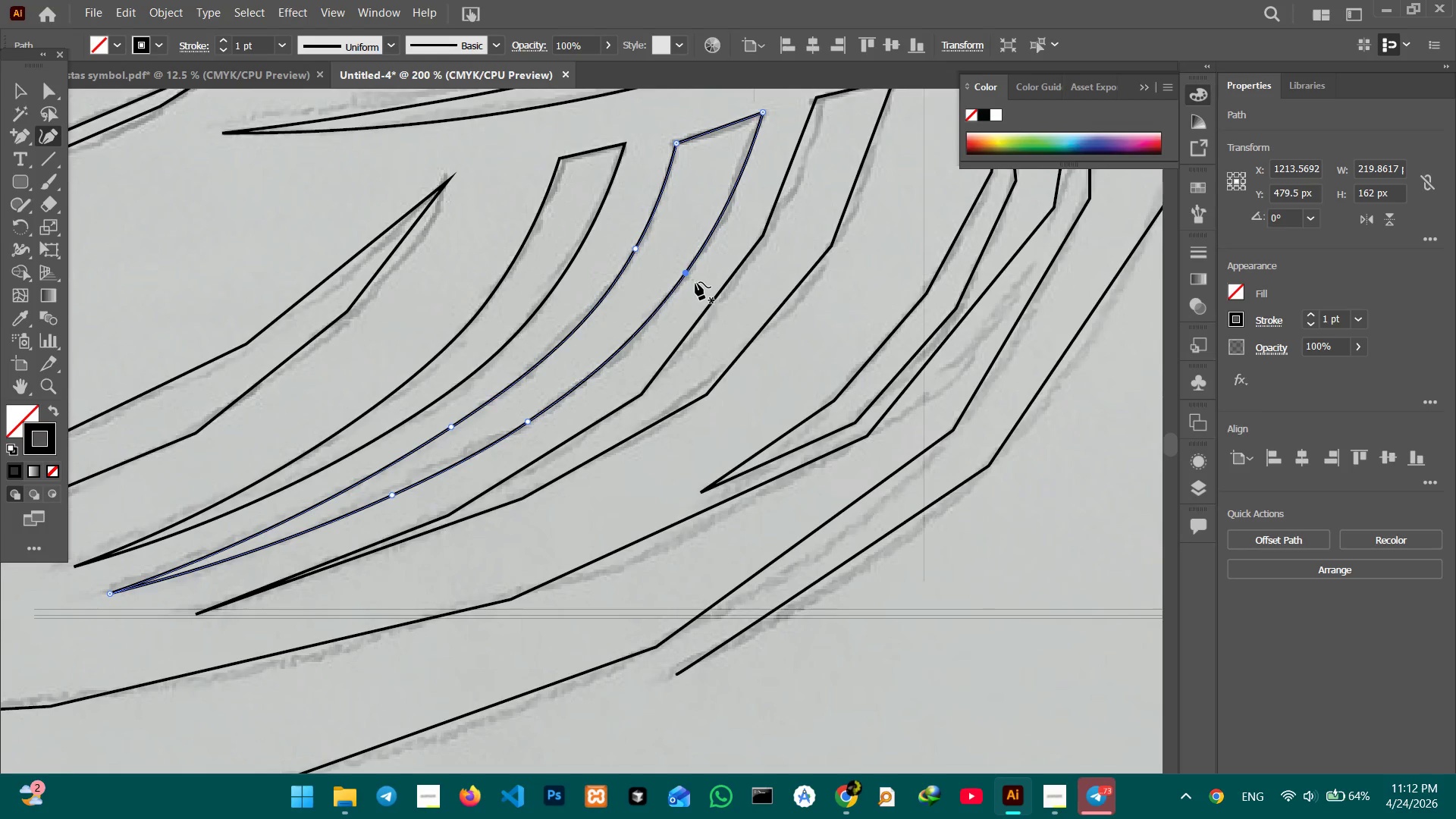 
hold_key(key=Space, duration=0.67)
 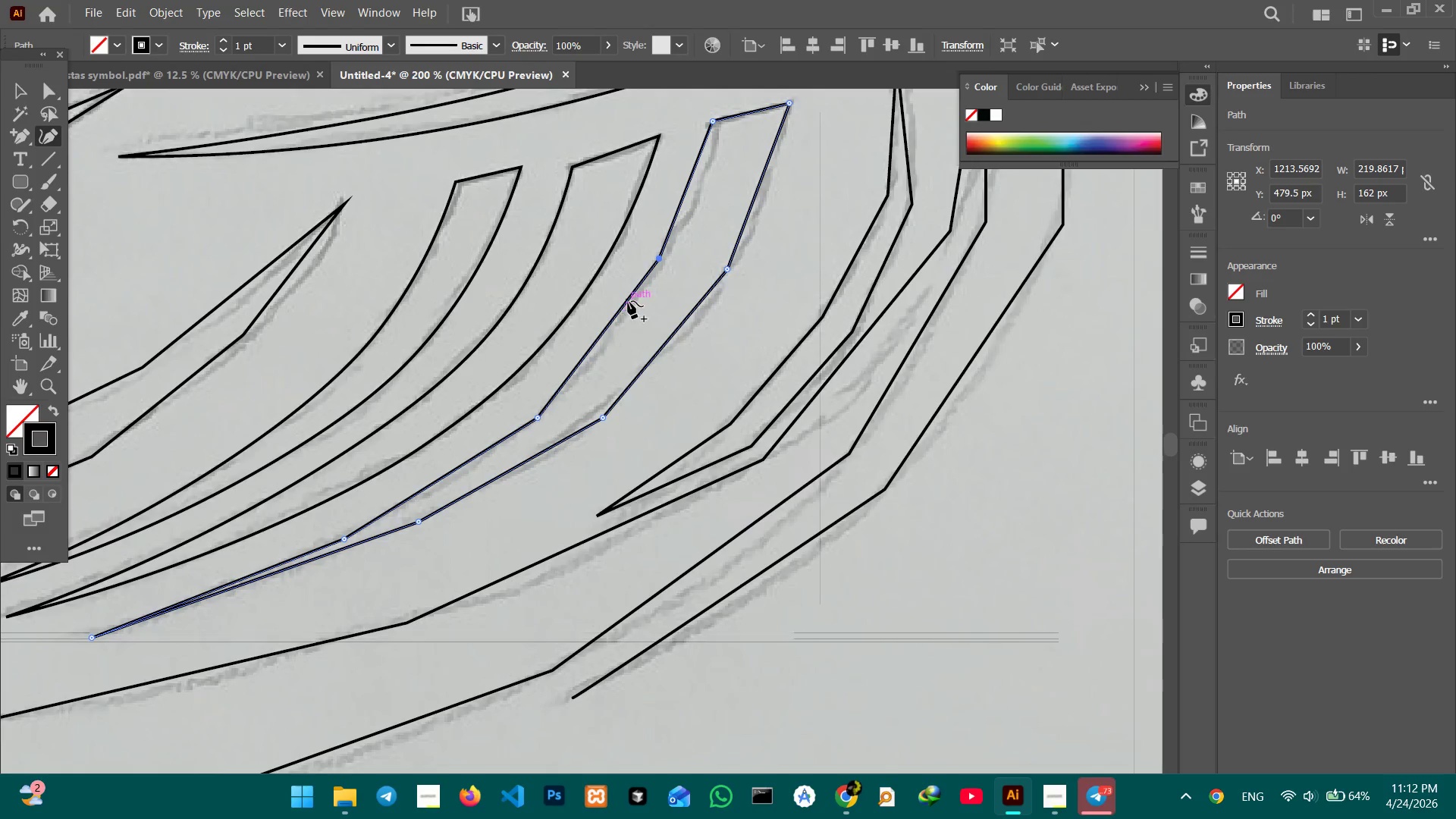 
left_click_drag(start_coordinate=[714, 287], to_coordinate=[610, 311])
 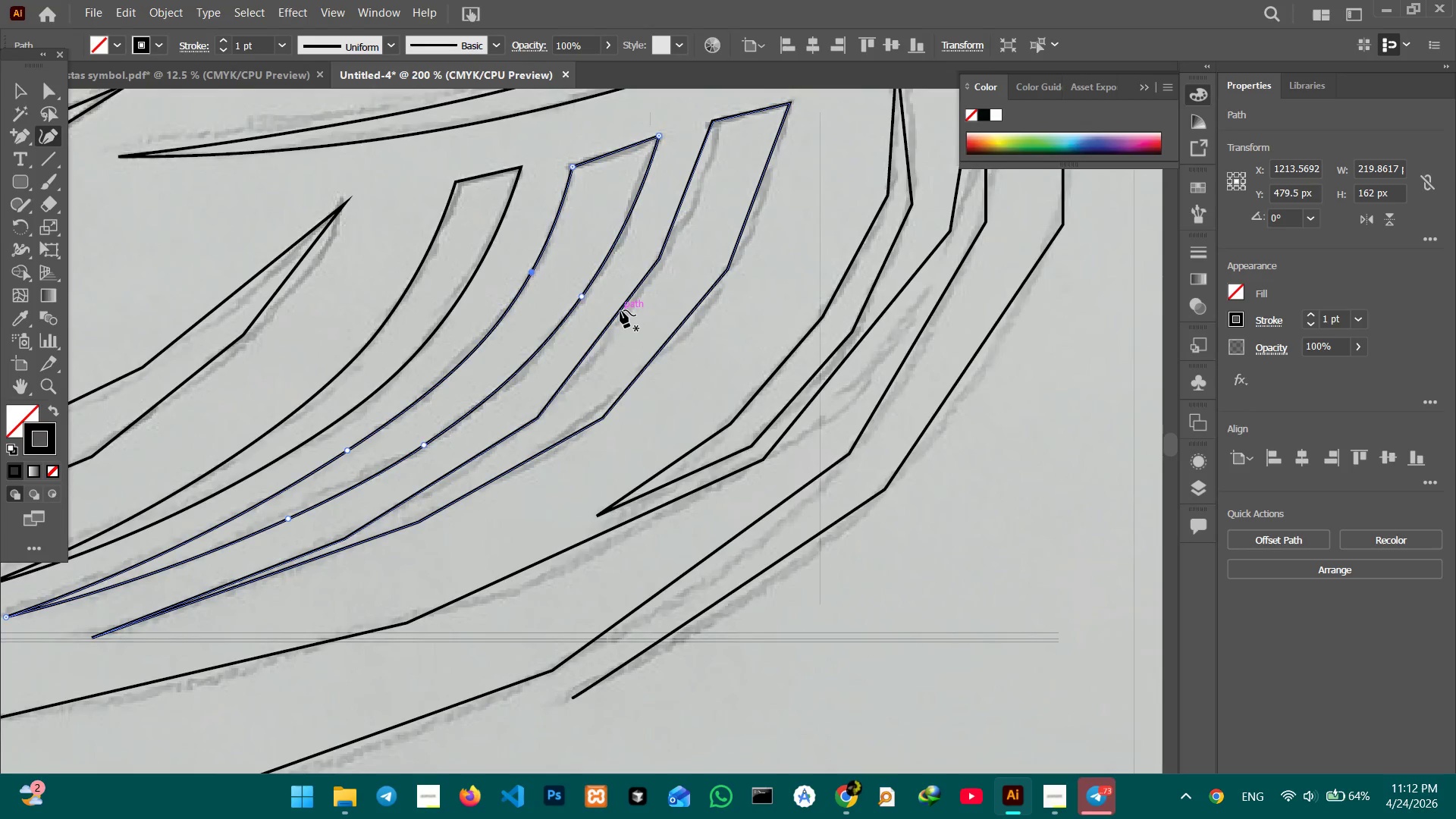 
left_click([620, 310])
 